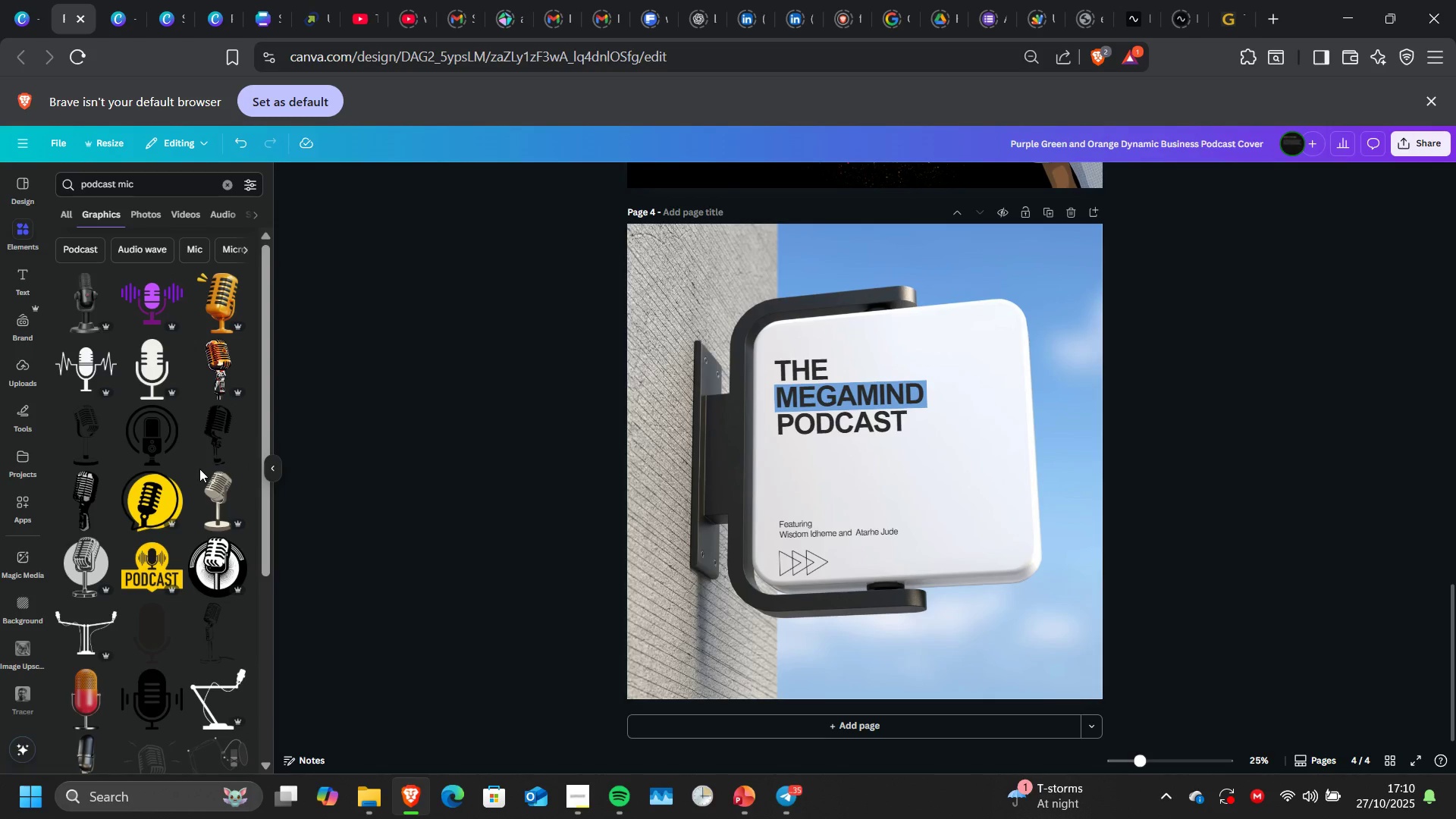 
scroll: coordinate [199, 469], scroll_direction: down, amount: 2.0
 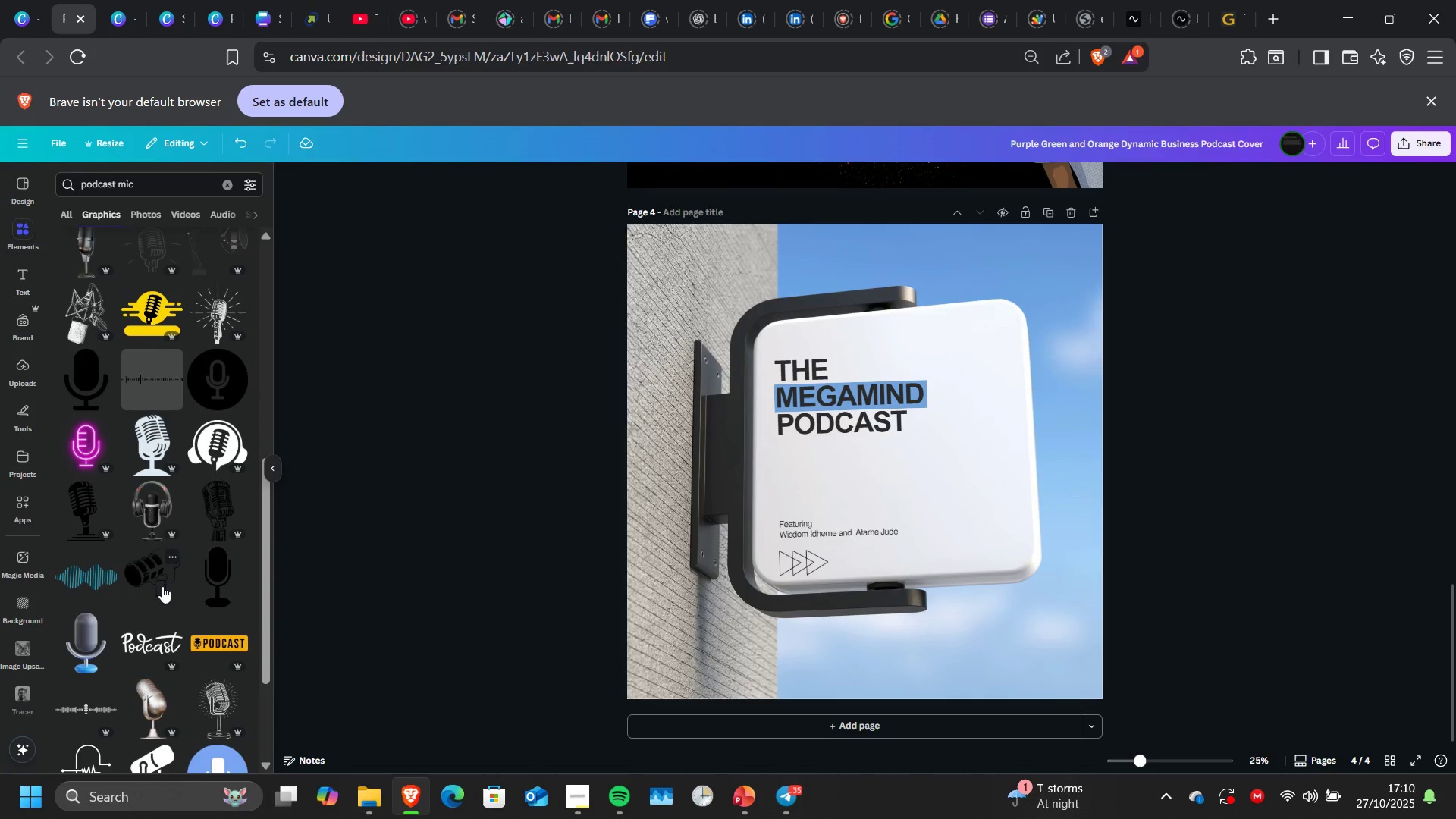 
left_click([162, 586])
 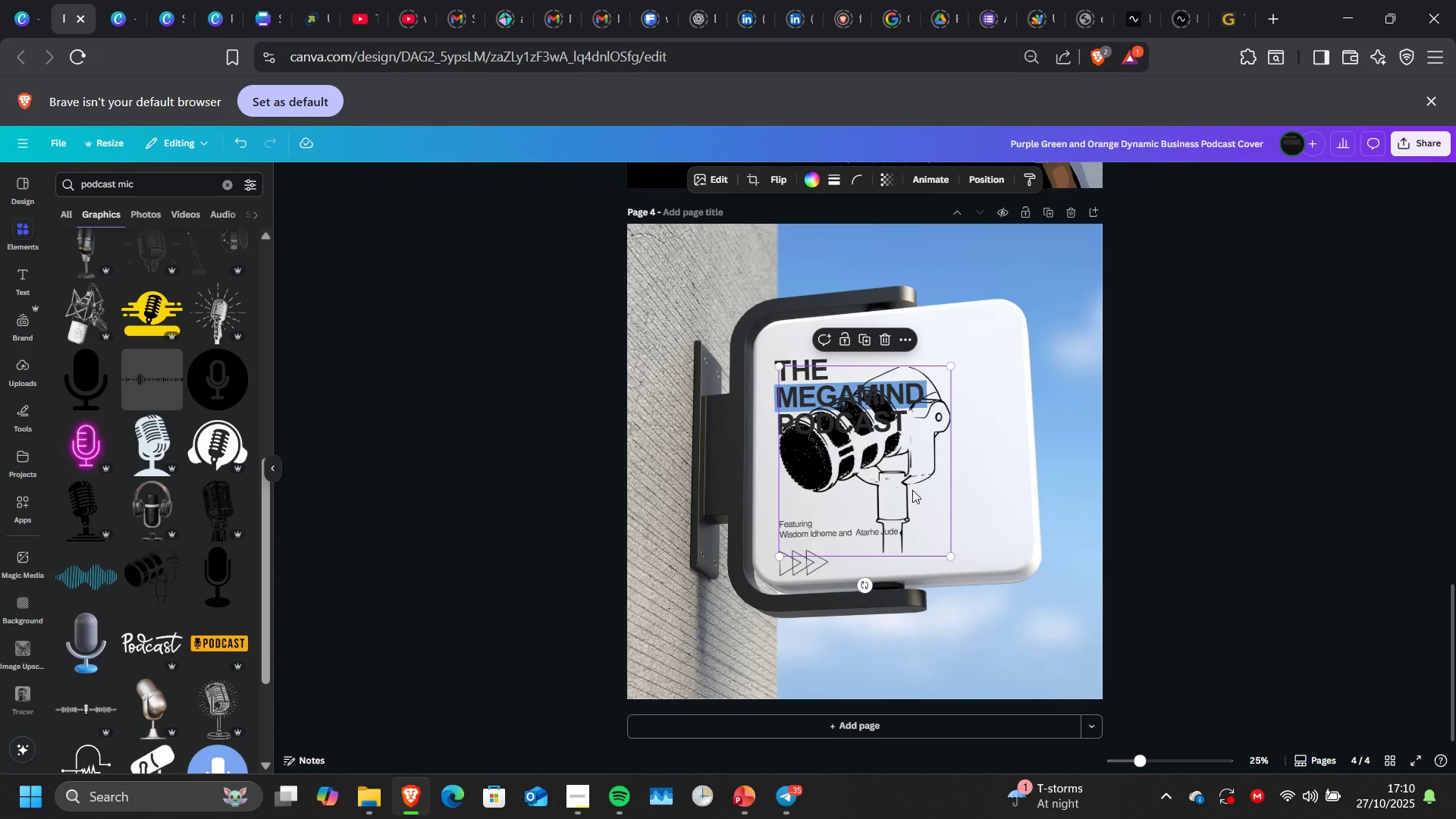 
left_click_drag(start_coordinate=[891, 487], to_coordinate=[982, 507])
 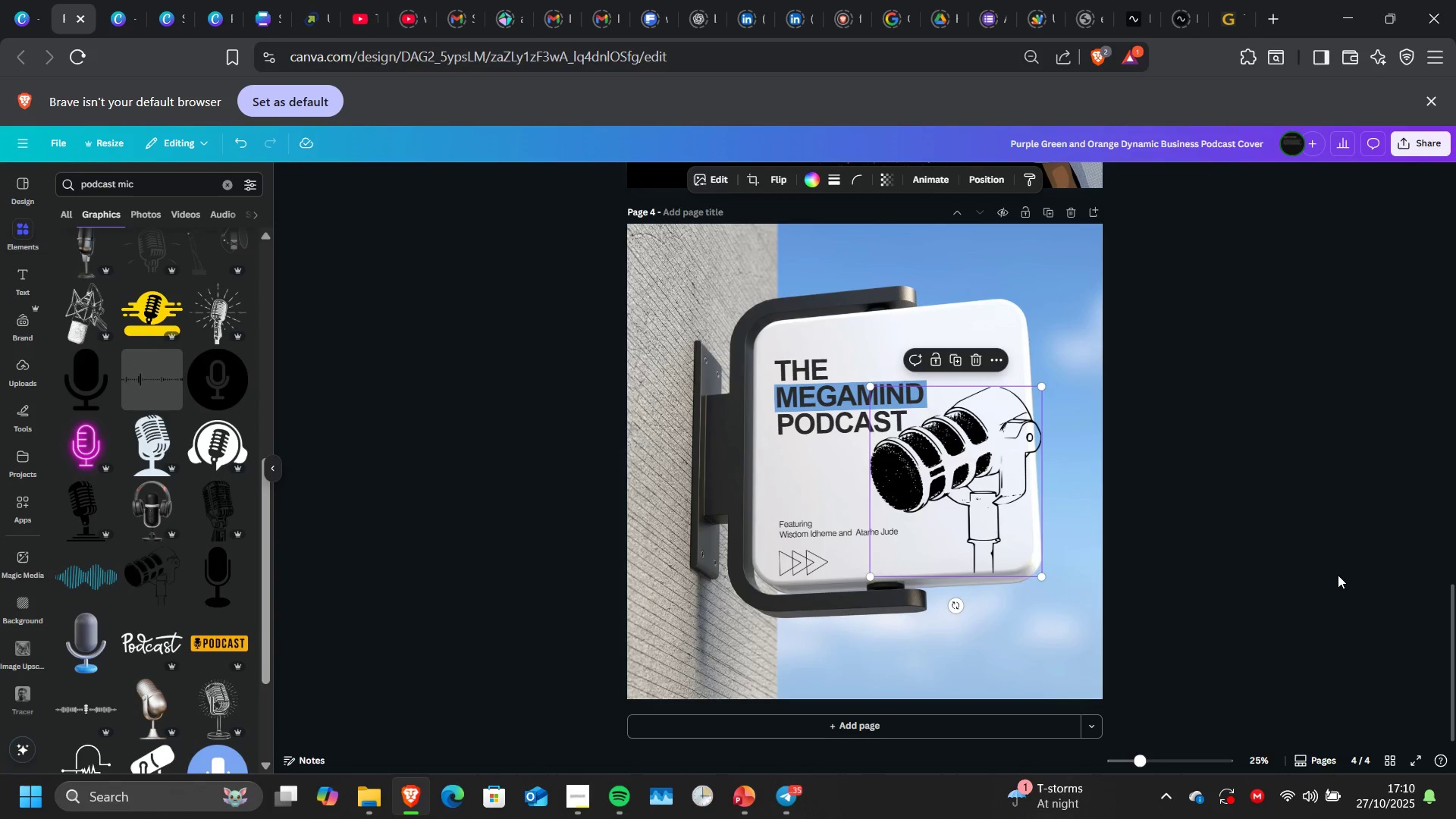 
left_click([1338, 575])
 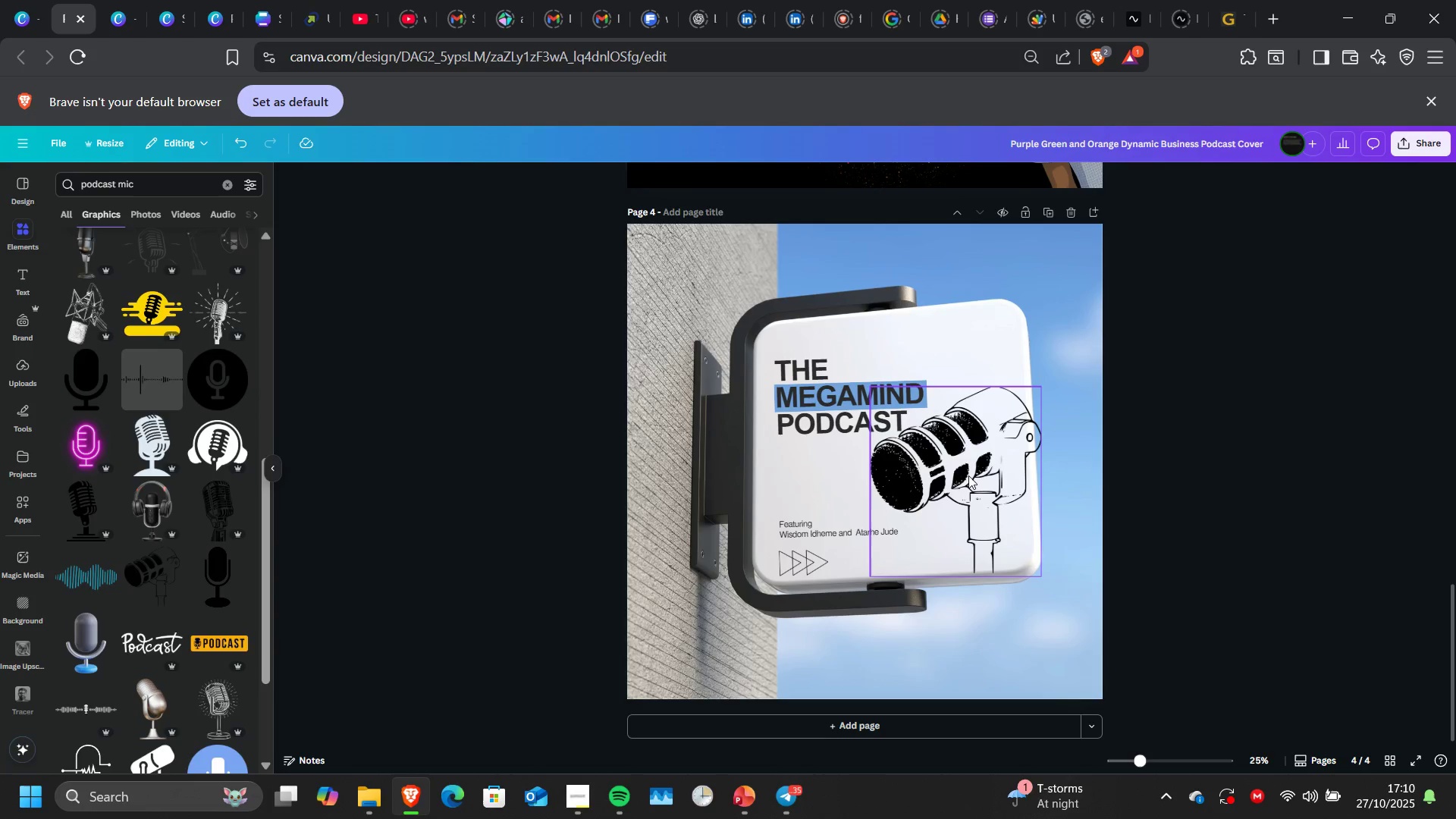 
left_click([968, 475])
 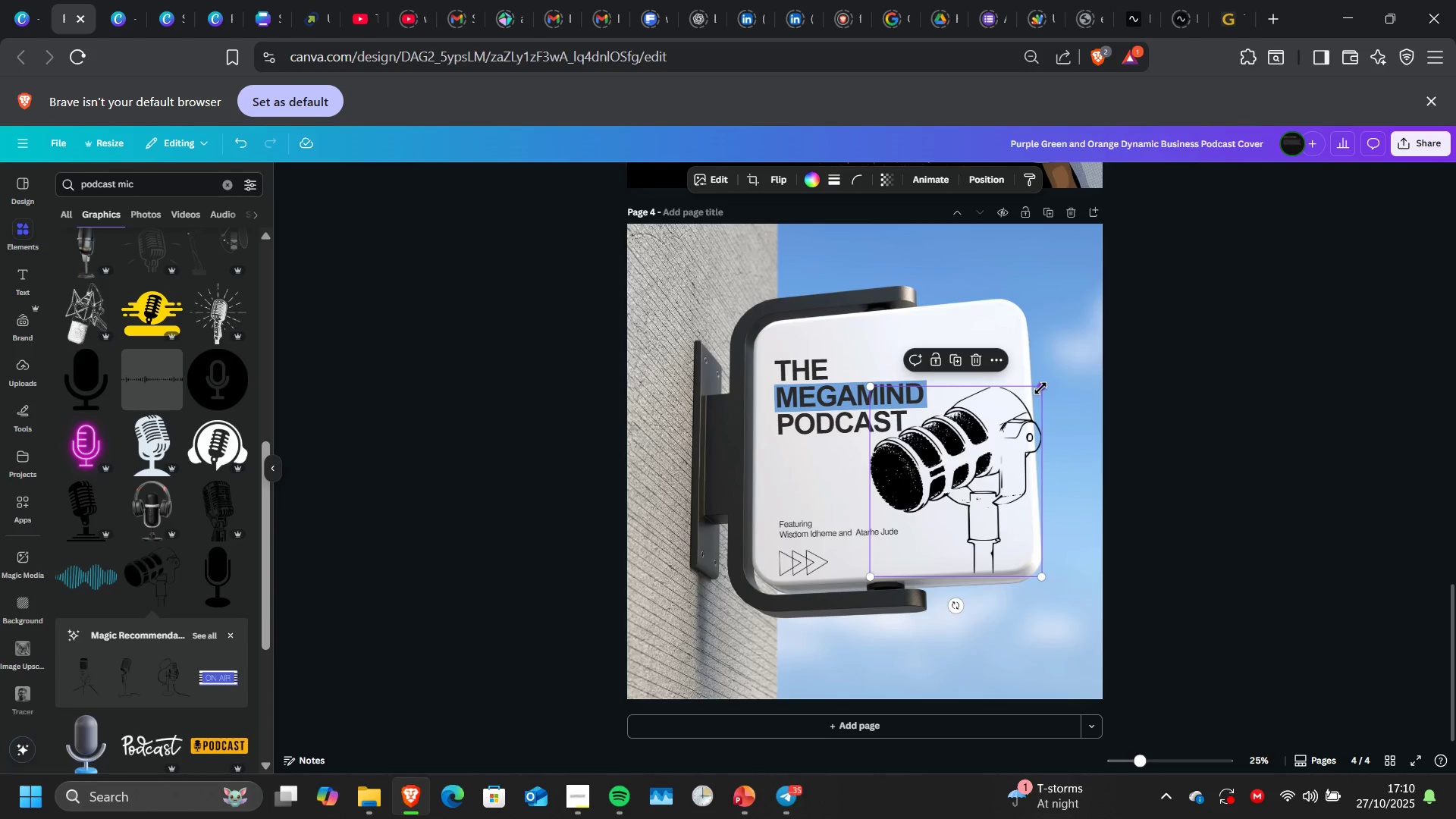 
left_click_drag(start_coordinate=[1040, 388], to_coordinate=[1009, 397])
 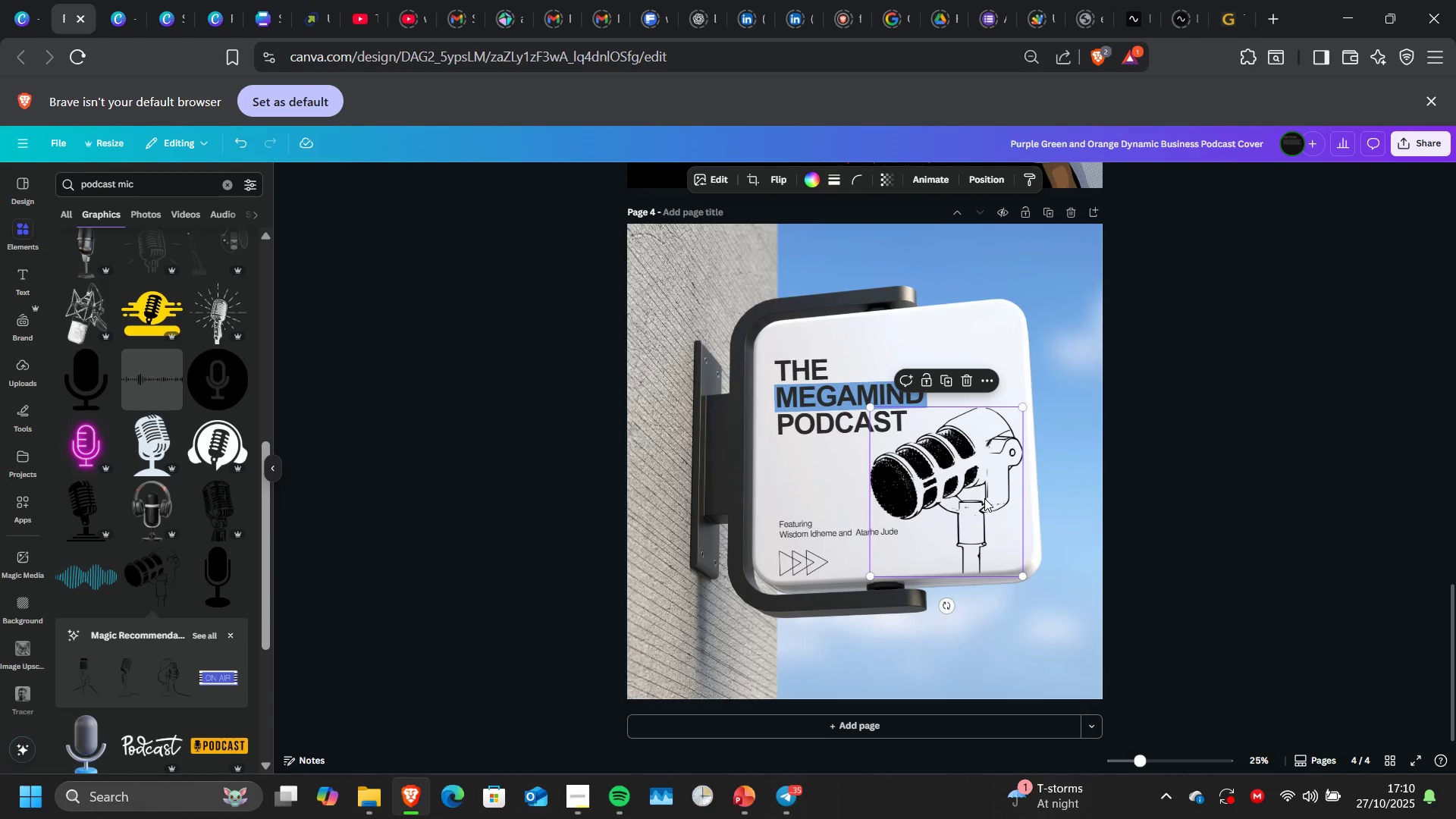 
left_click_drag(start_coordinate=[984, 498], to_coordinate=[993, 496])
 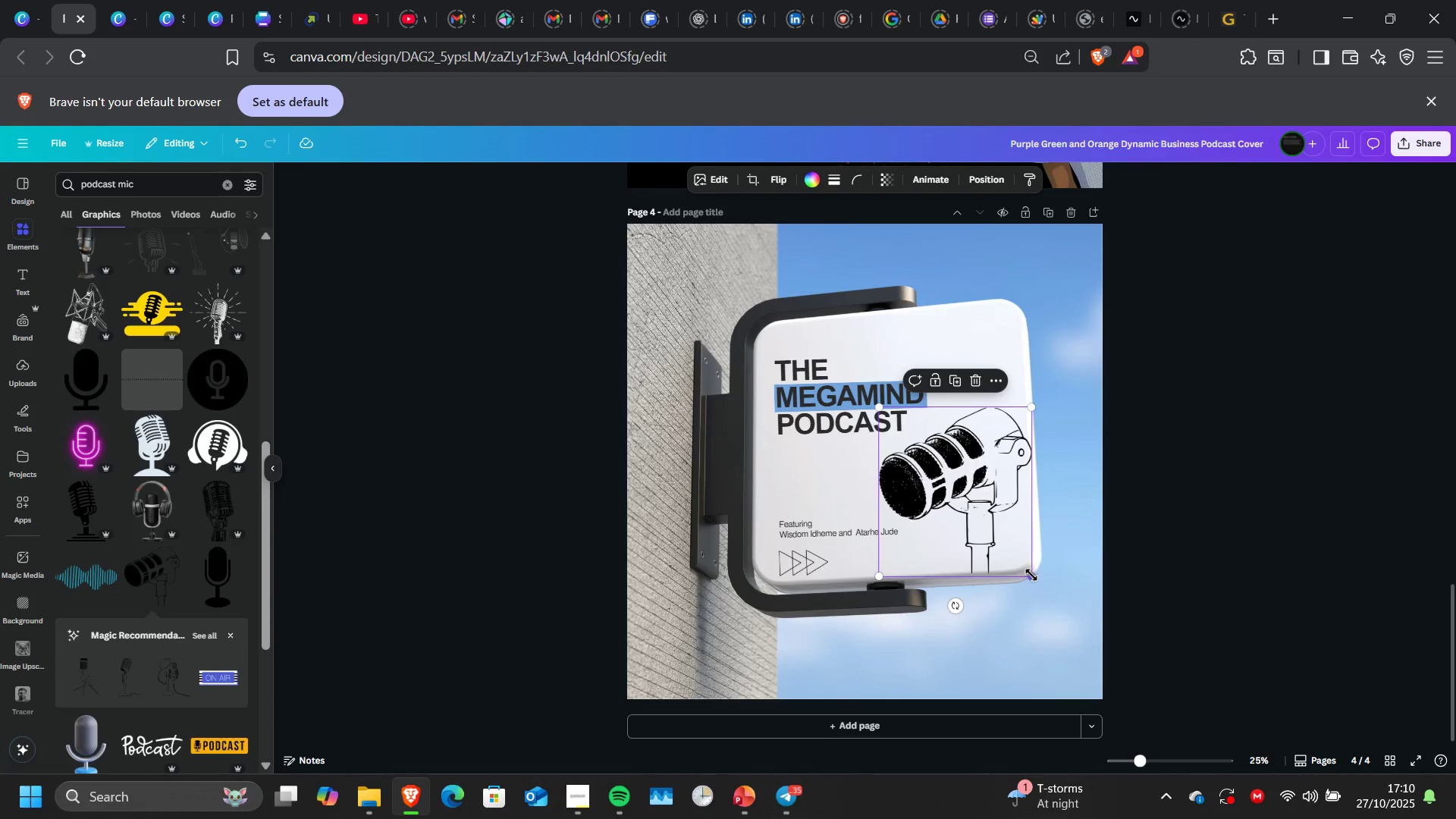 
left_click_drag(start_coordinate=[1031, 576], to_coordinate=[1034, 570])
 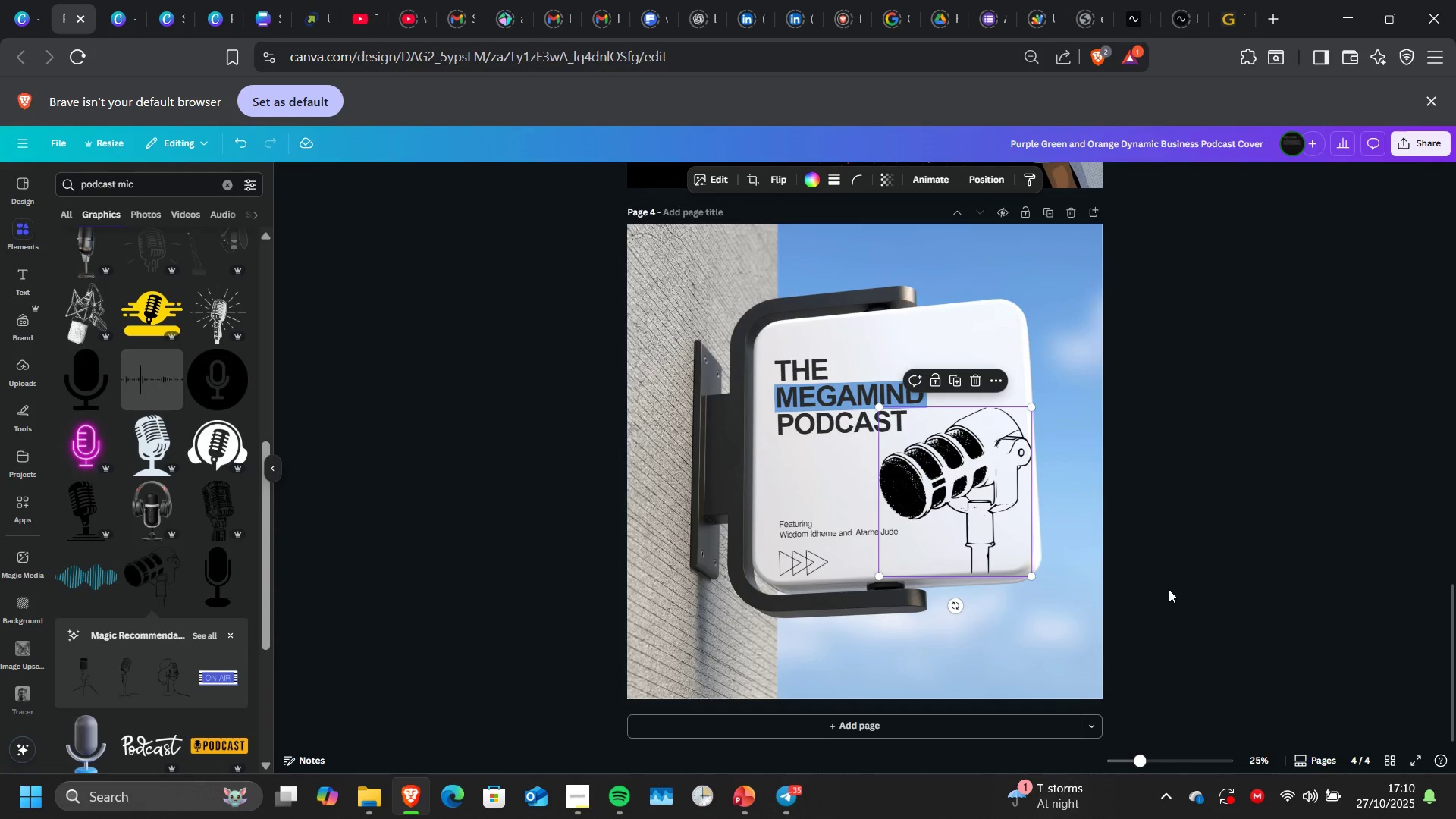 
left_click([1169, 589])
 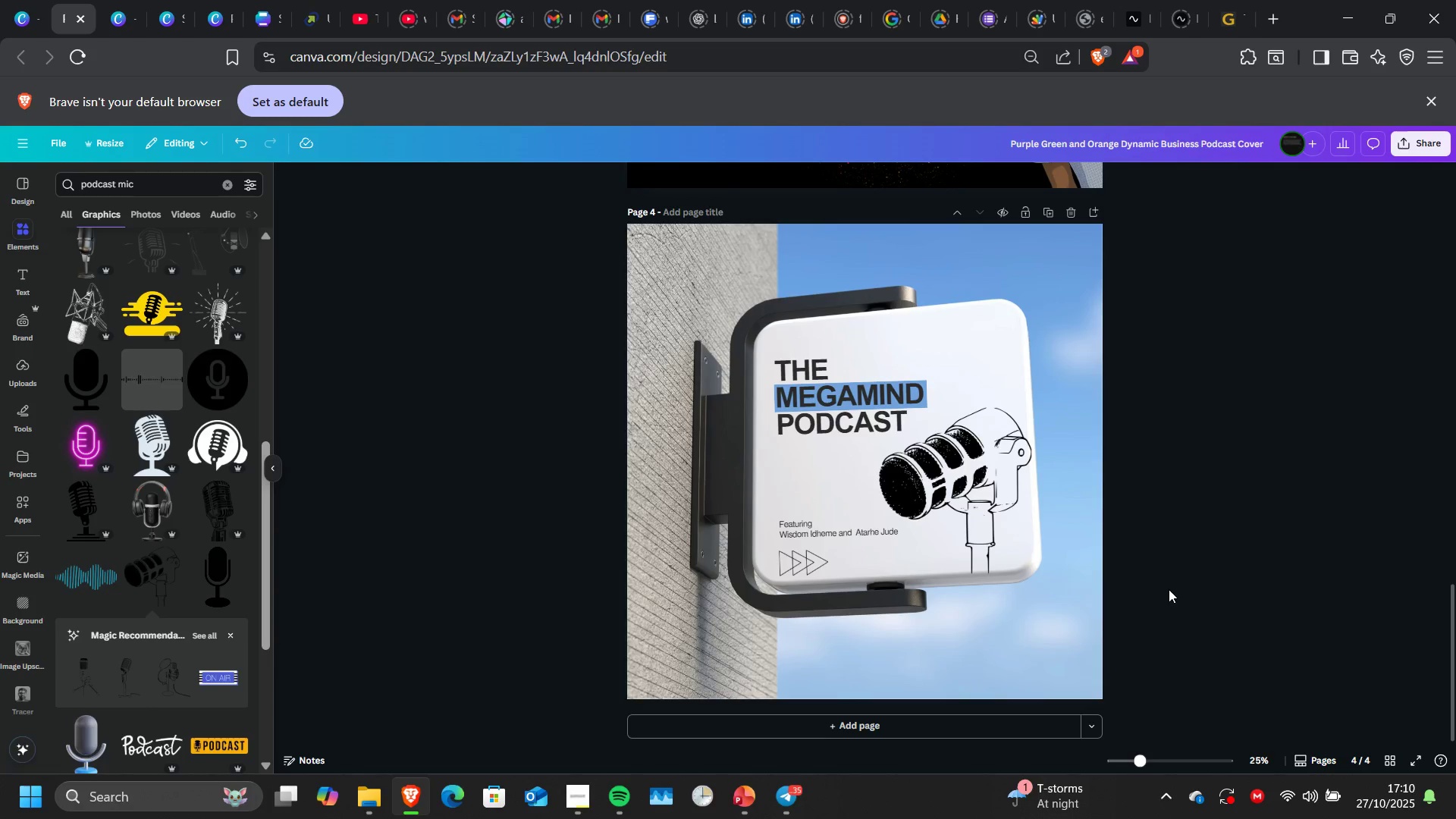 
left_click([973, 483])
 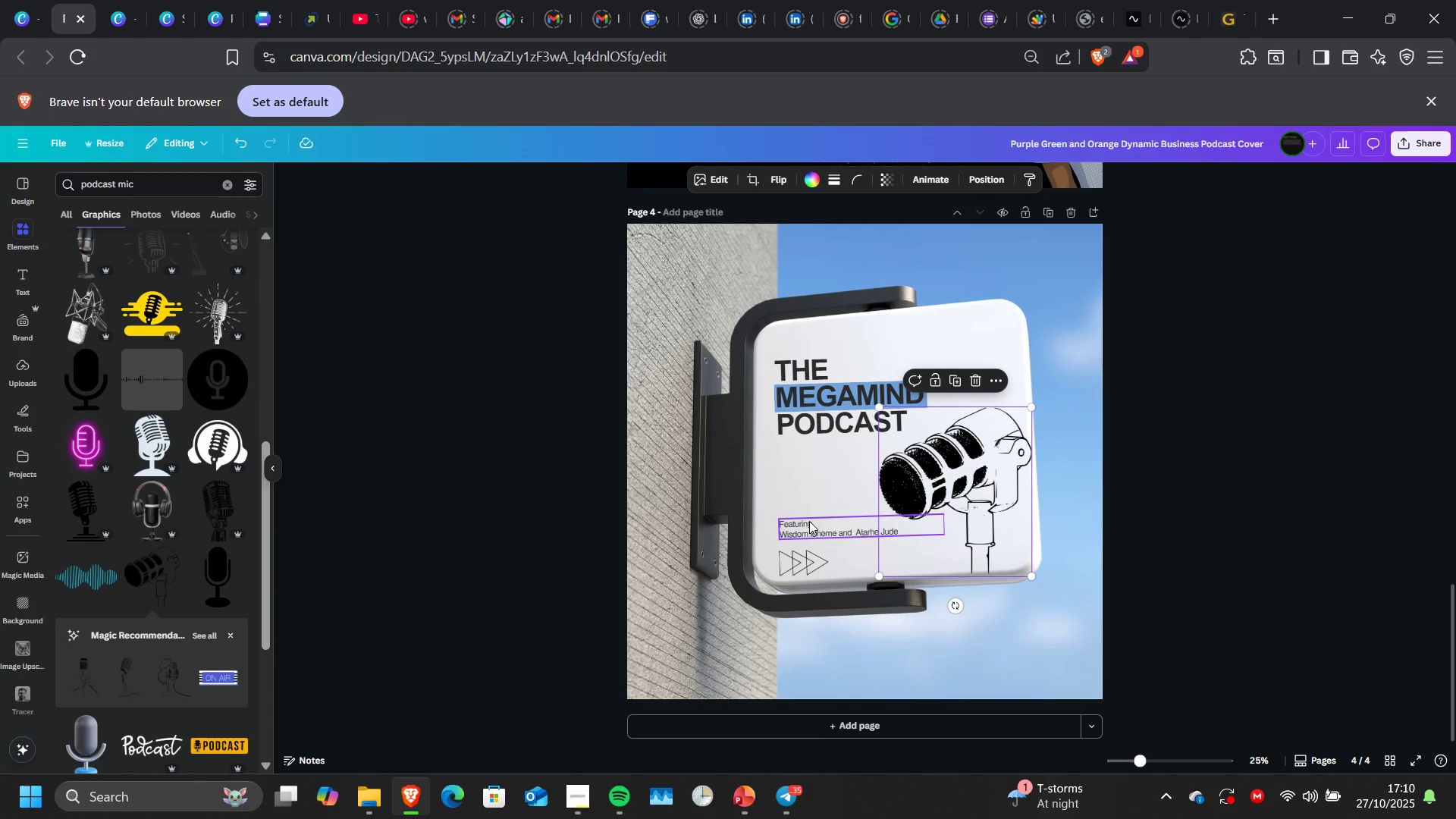 
left_click([809, 521])
 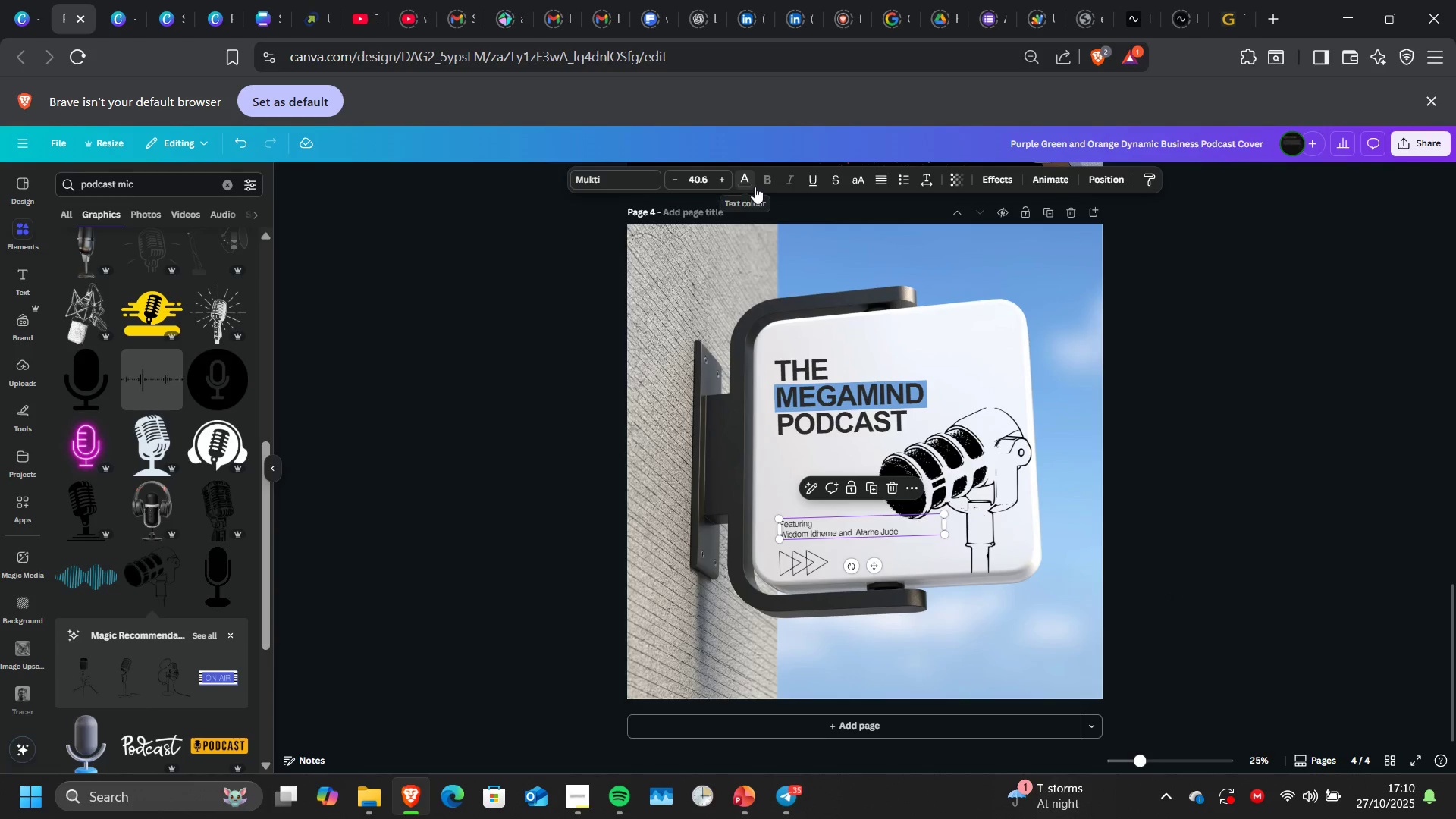 
left_click([755, 187])
 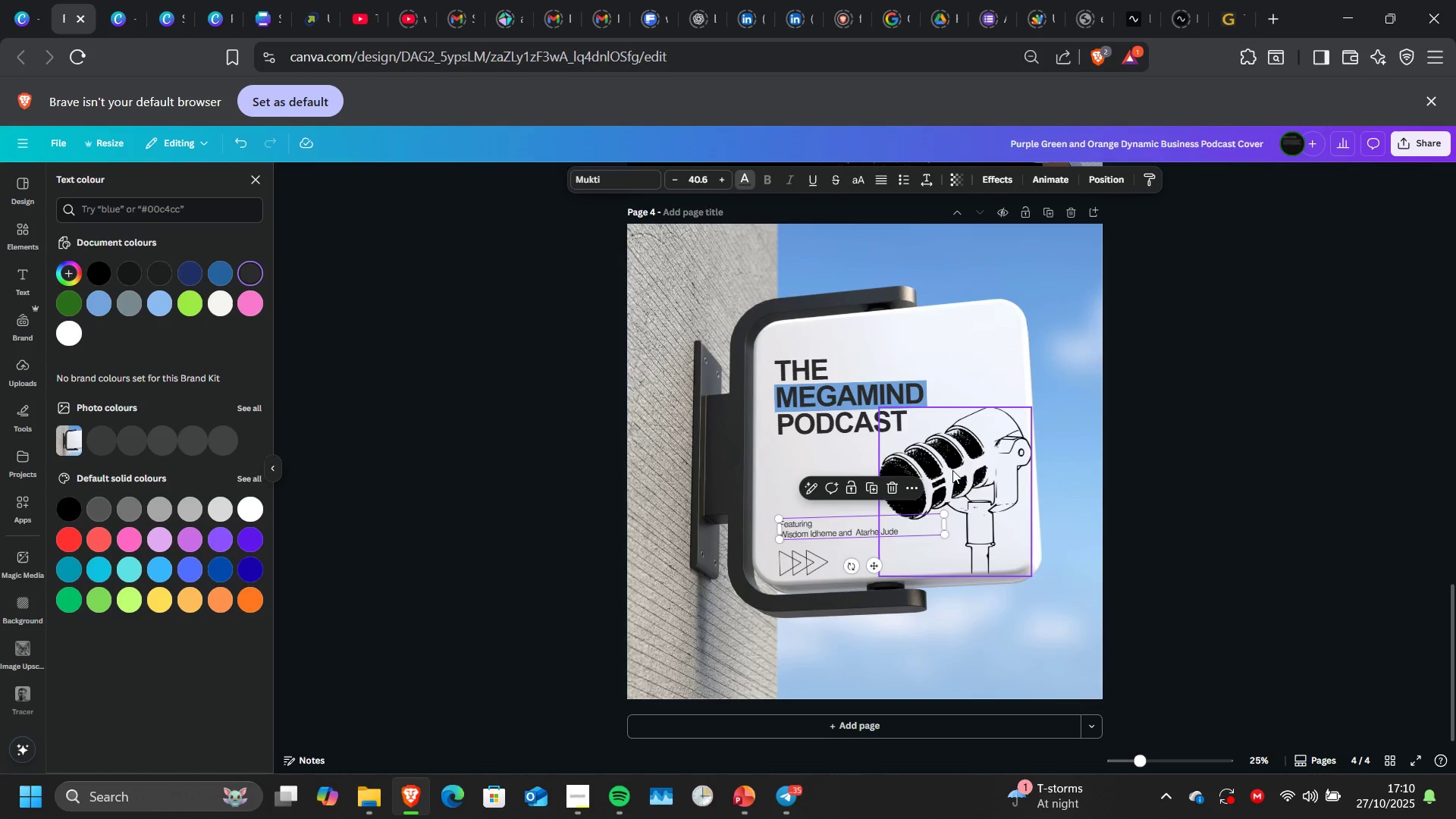 
left_click([952, 470])
 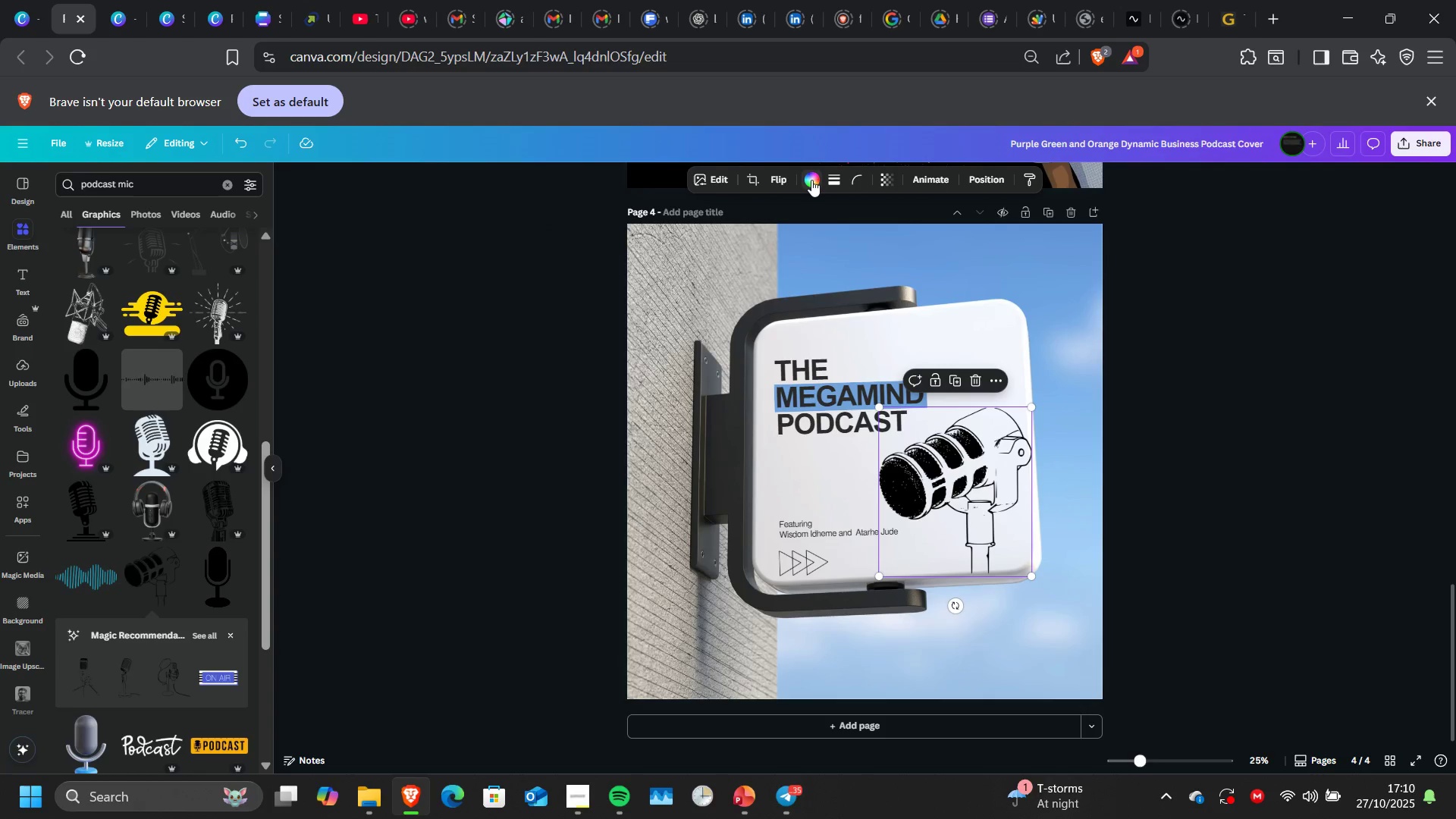 
left_click([811, 180])
 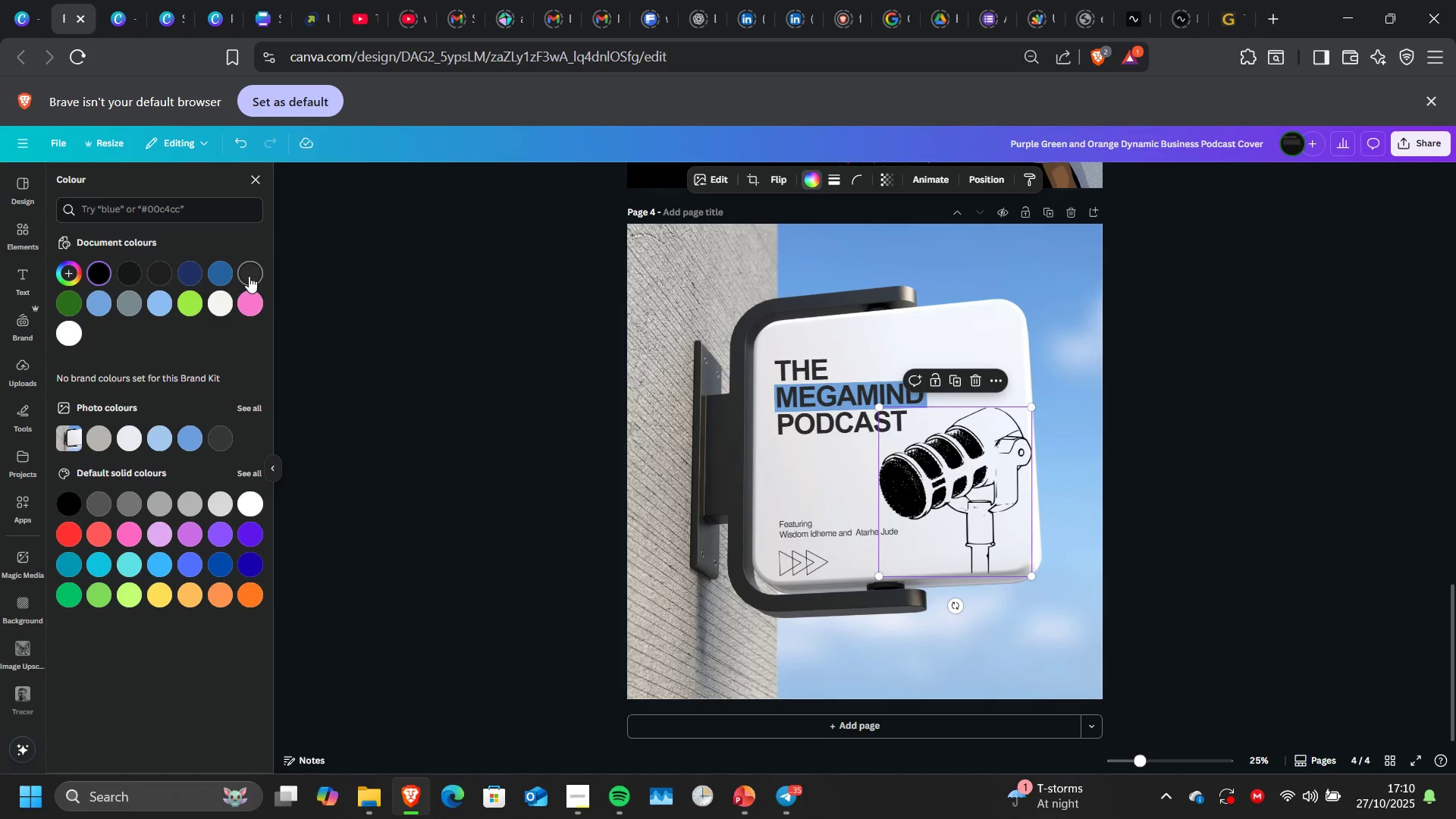 
left_click([249, 276])
 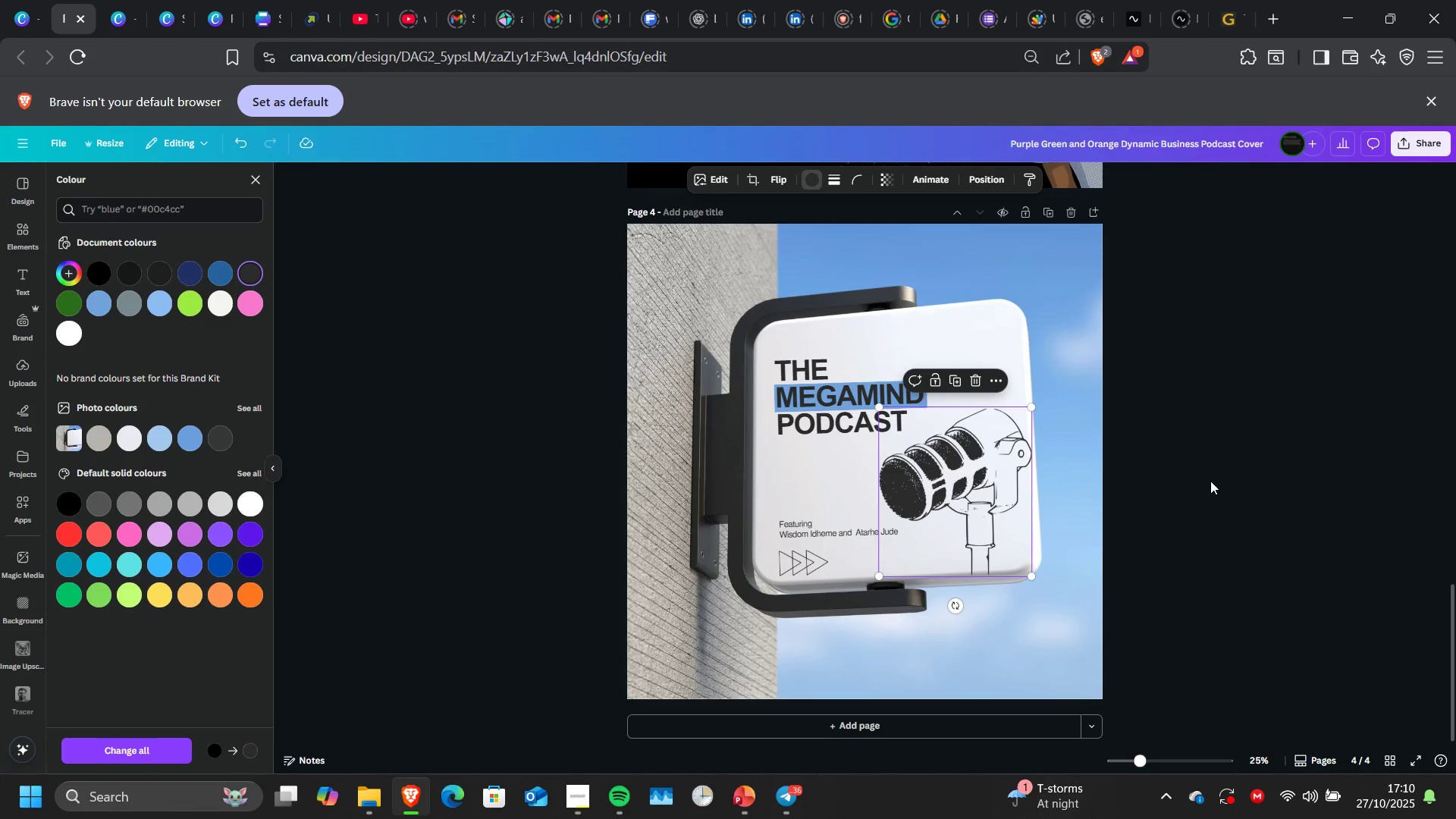 
left_click([1210, 481])
 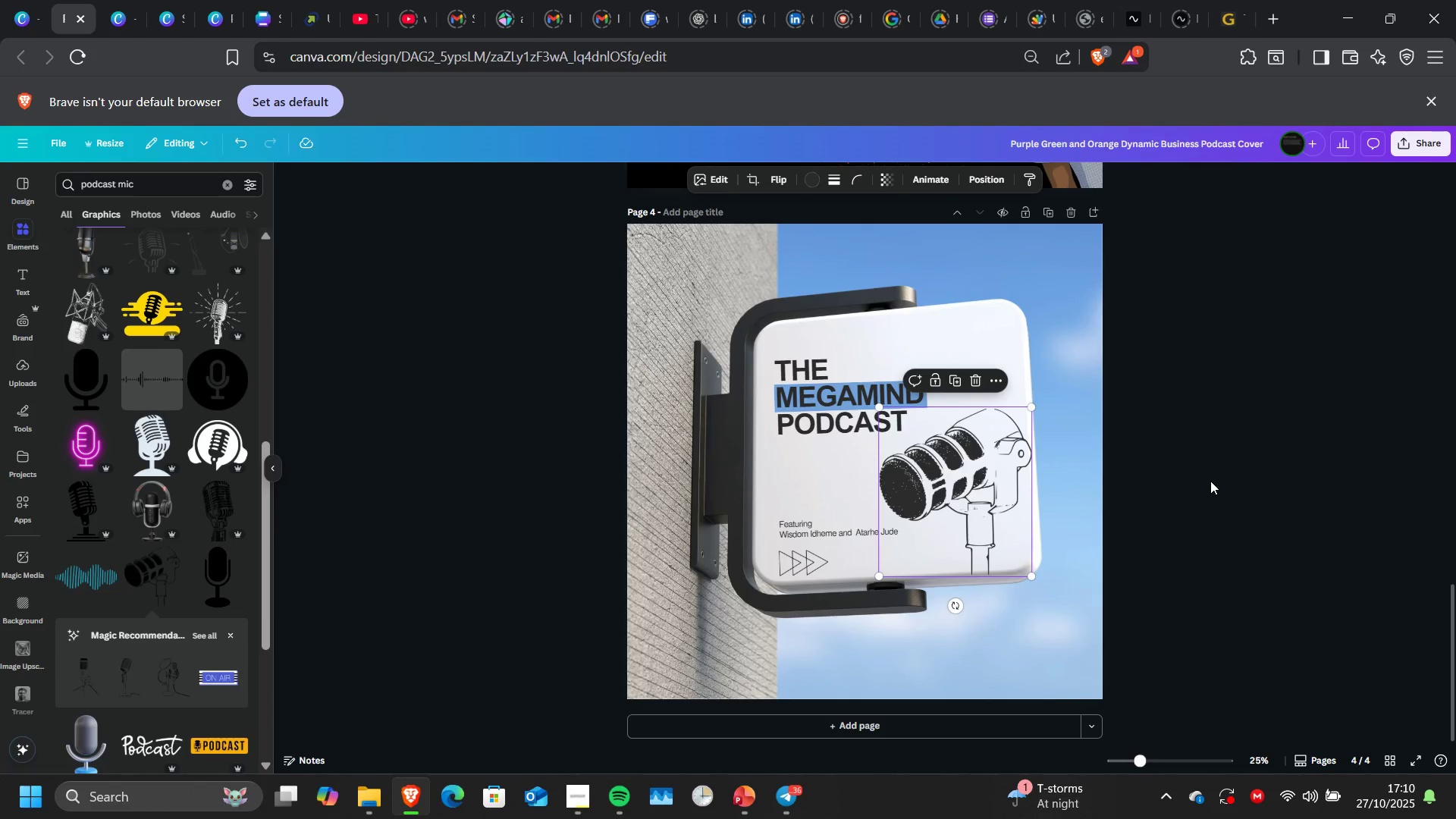 
left_click([1210, 481])
 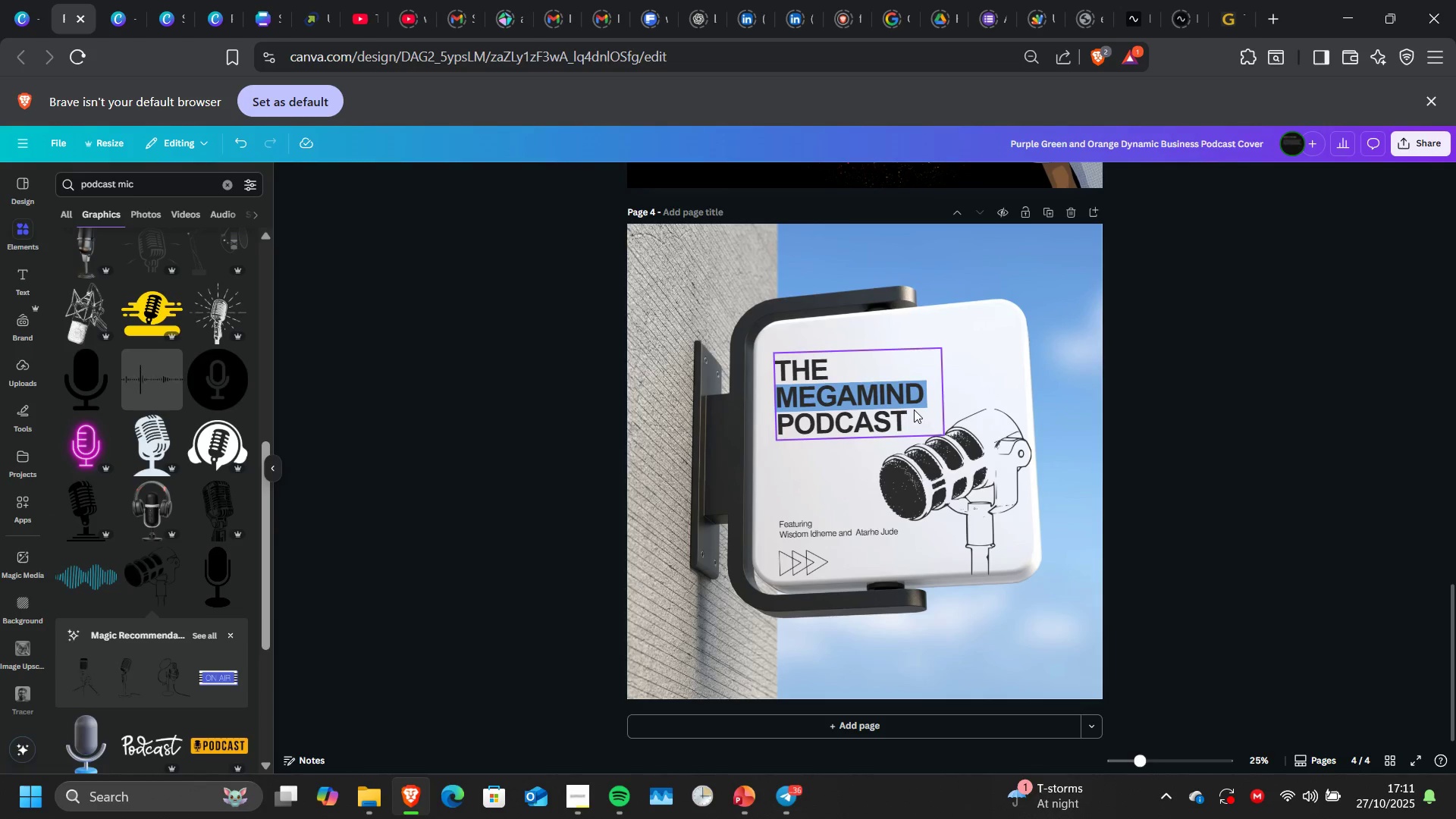 
wait(11.1)
 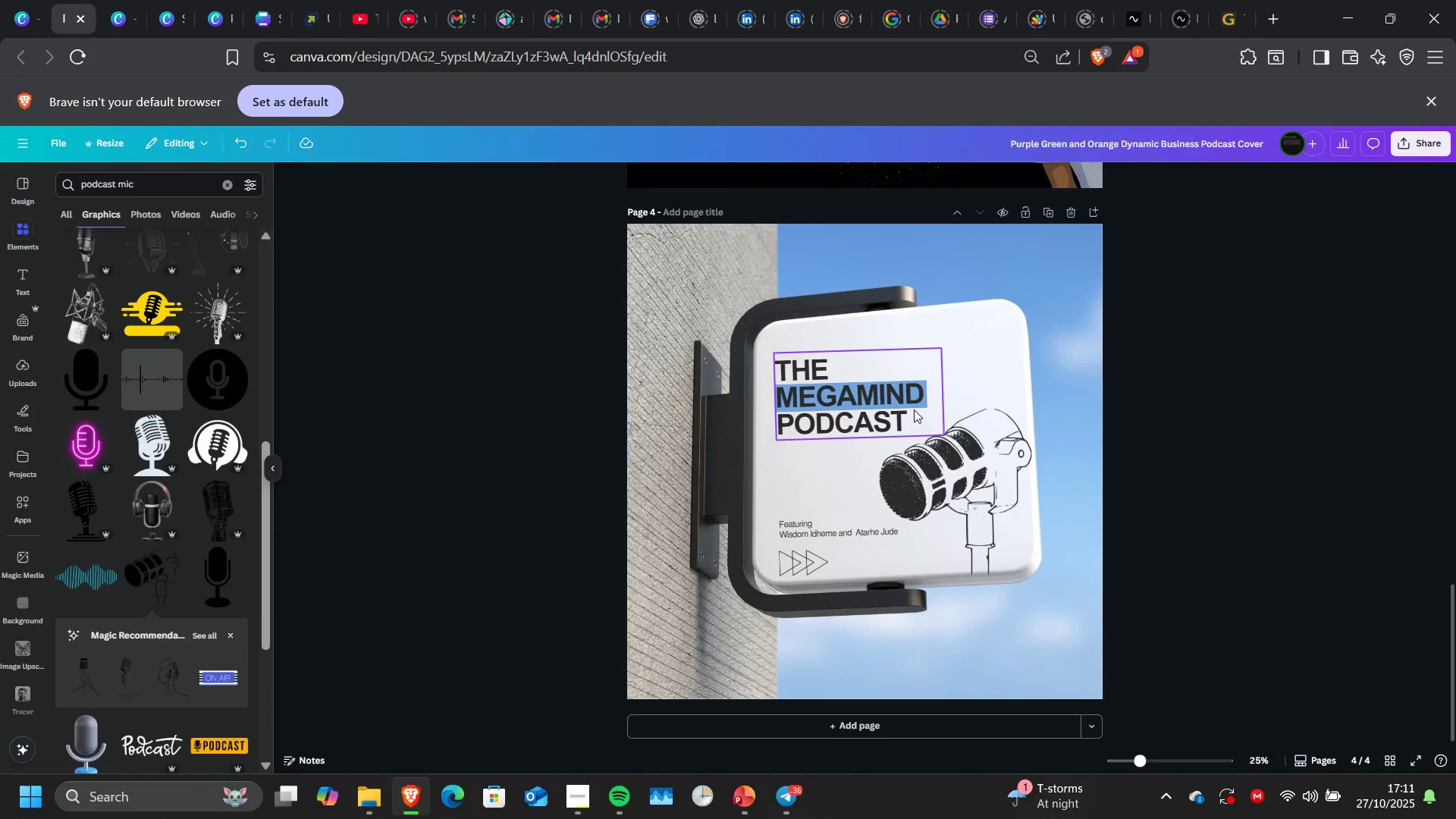 
left_click([97, 573])
 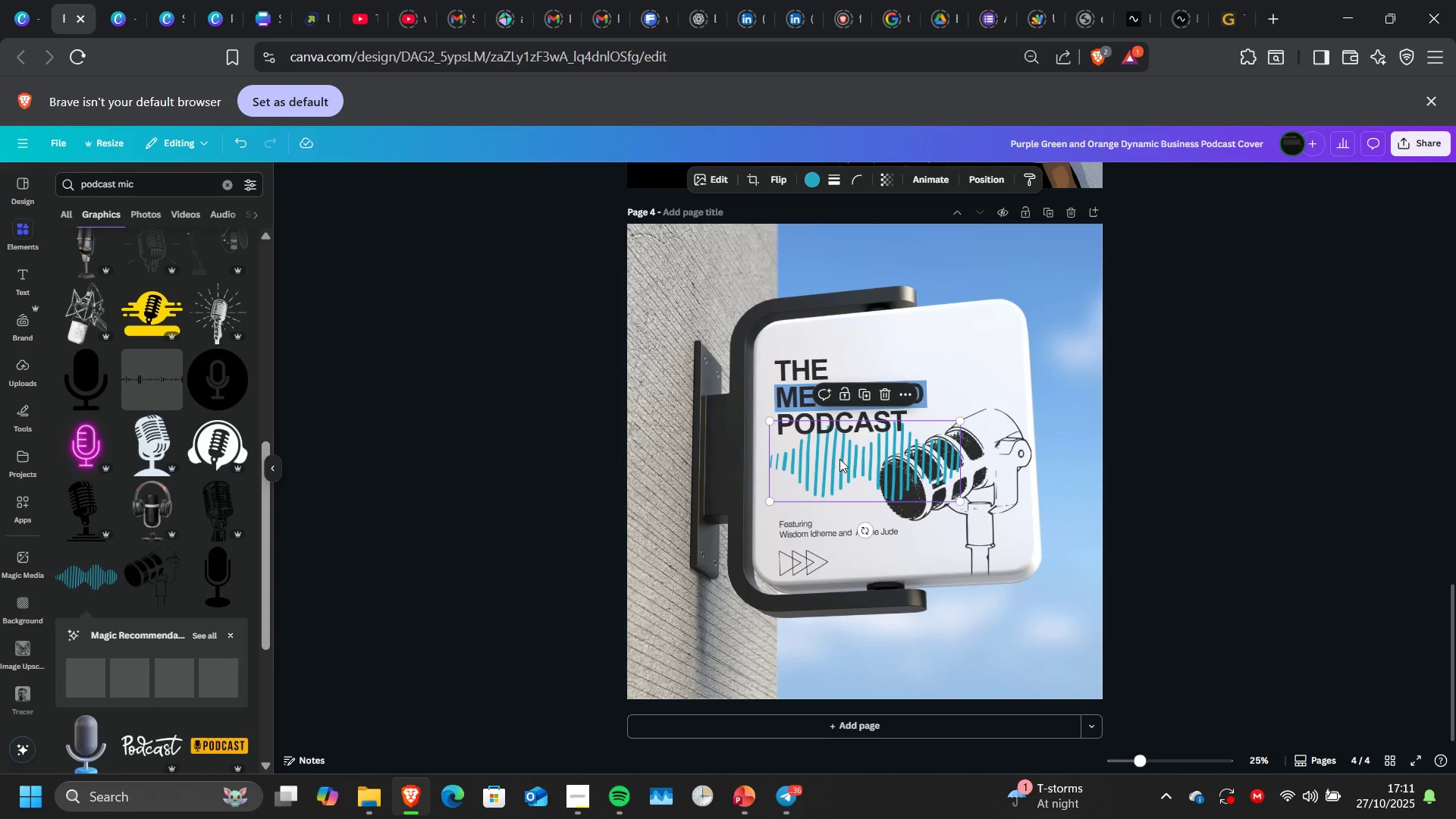 
left_click_drag(start_coordinate=[839, 459], to_coordinate=[681, 664])
 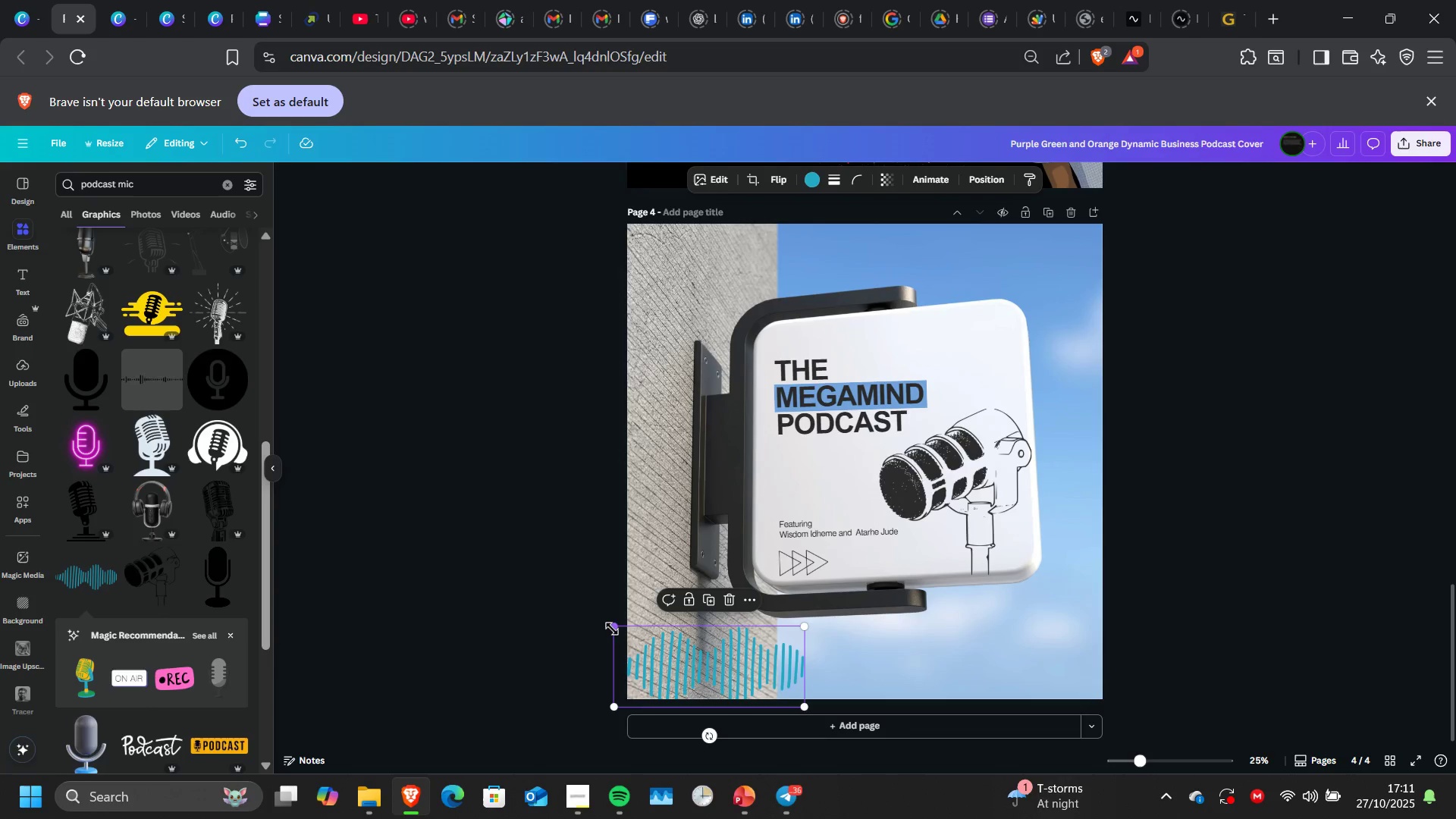 
left_click_drag(start_coordinate=[612, 629], to_coordinate=[642, 553])
 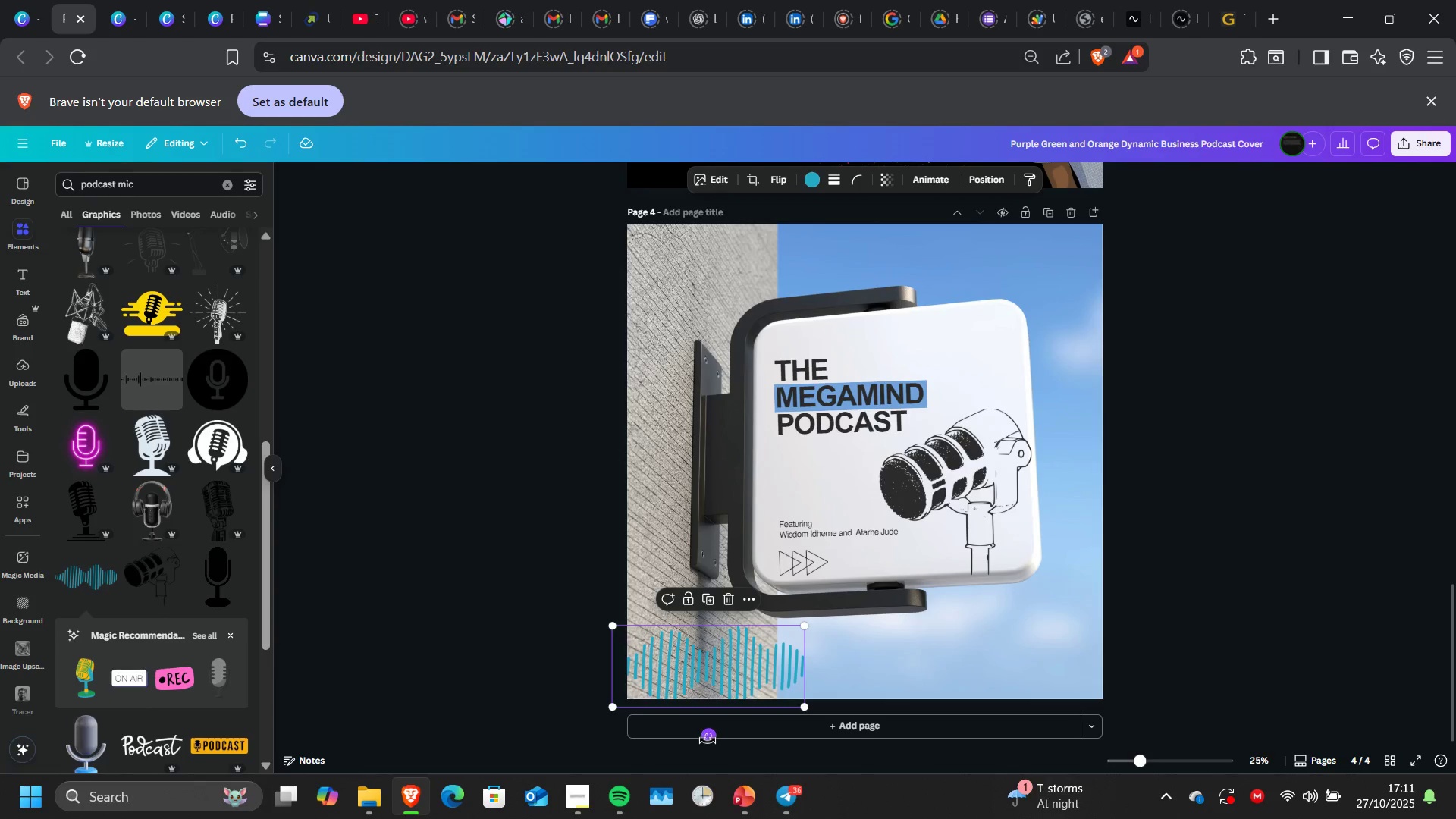 
left_click_drag(start_coordinate=[708, 740], to_coordinate=[620, 665])
 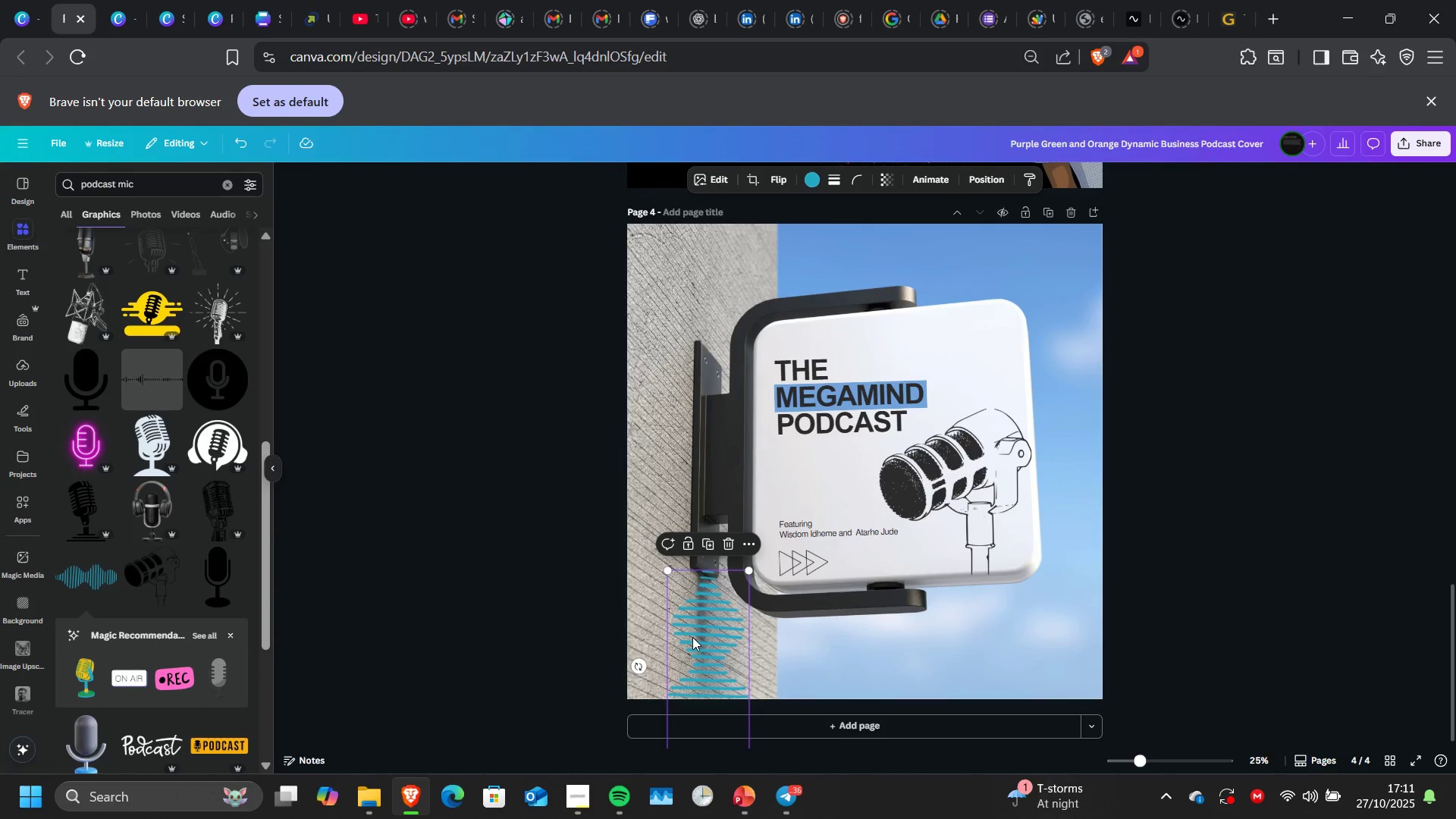 
left_click_drag(start_coordinate=[692, 637], to_coordinate=[640, 582])
 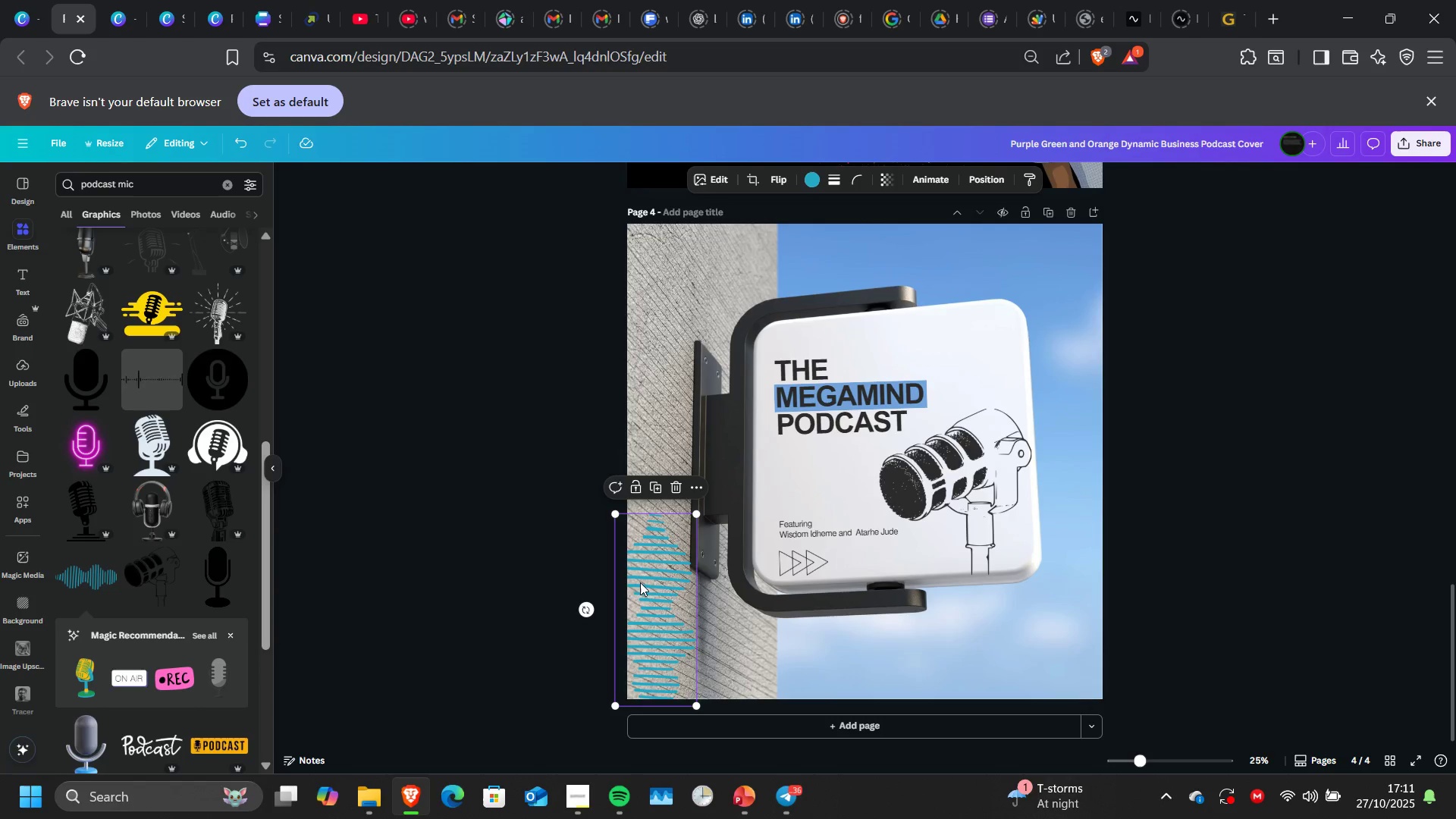 
key(Delete)
 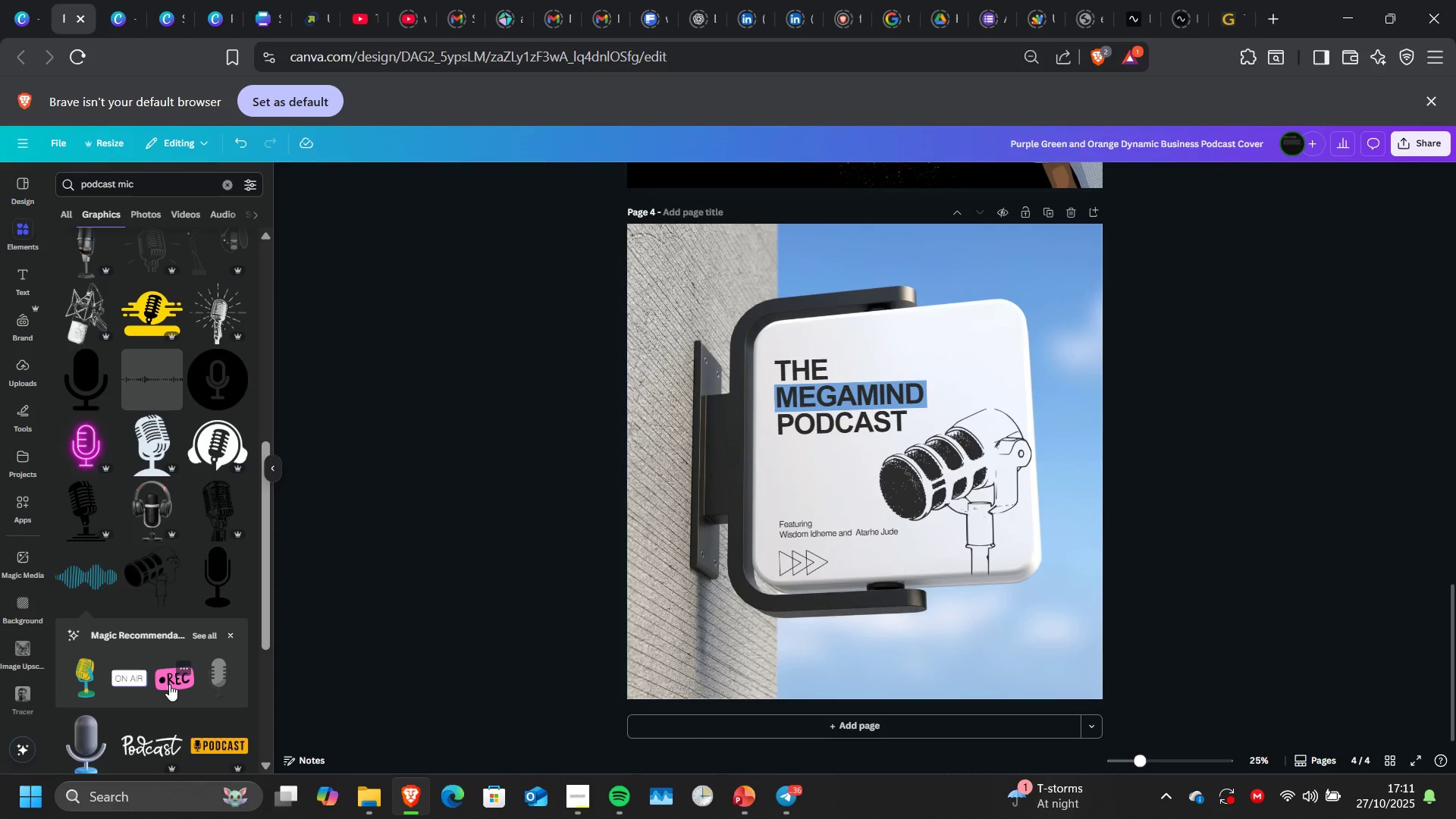 
left_click([169, 684])
 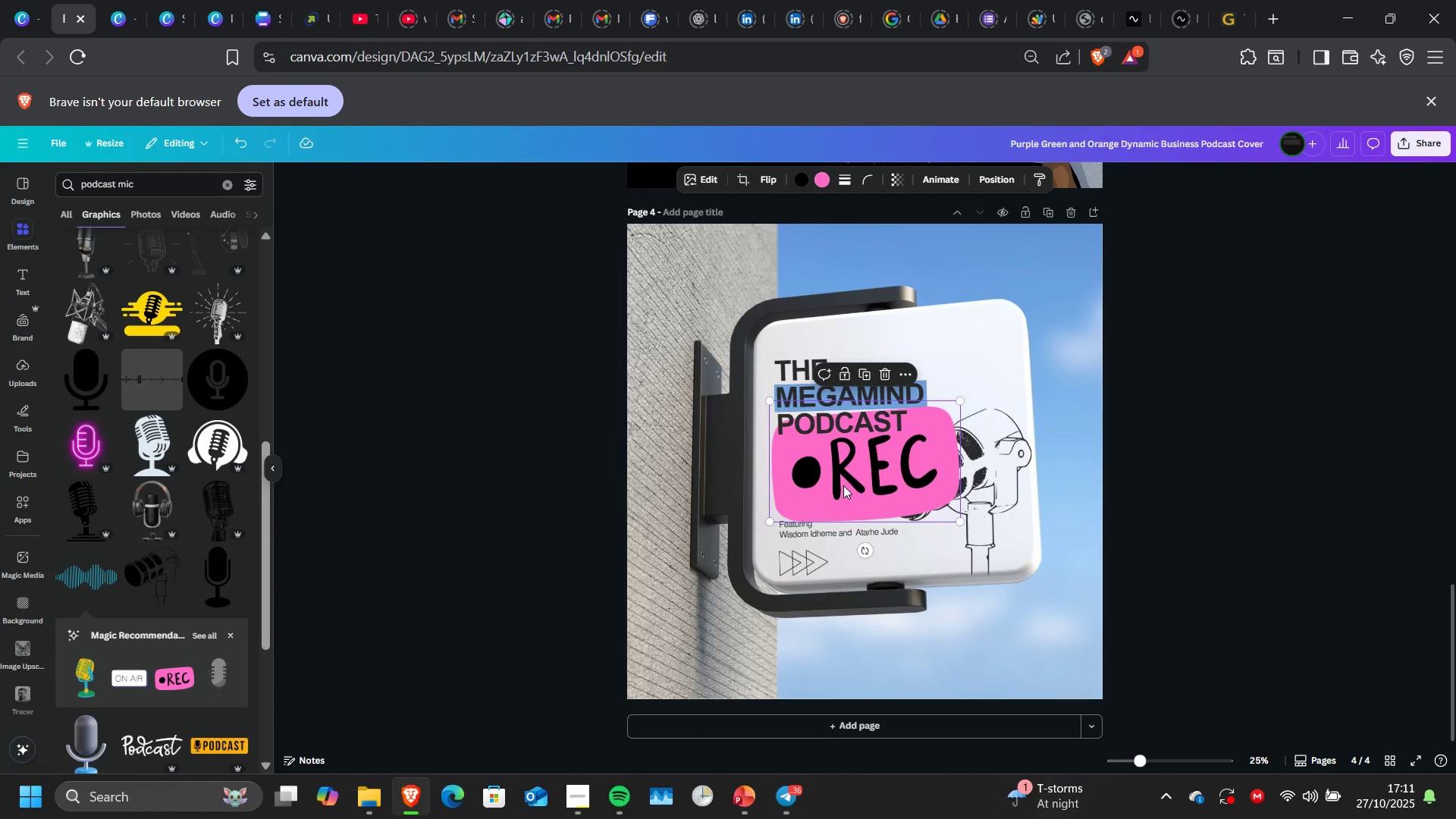 
left_click_drag(start_coordinate=[843, 485], to_coordinate=[699, 669])
 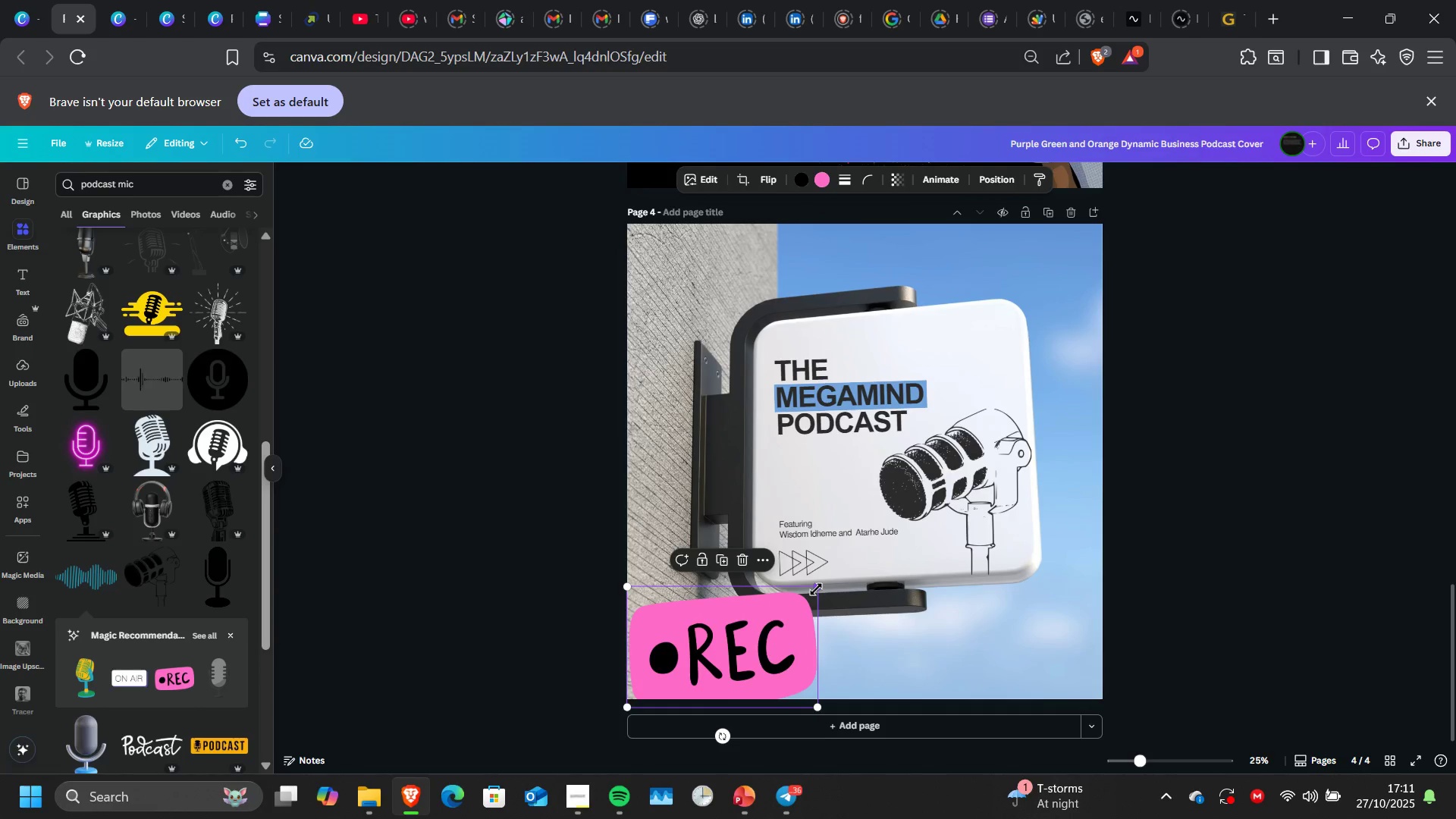 
left_click([816, 589])
 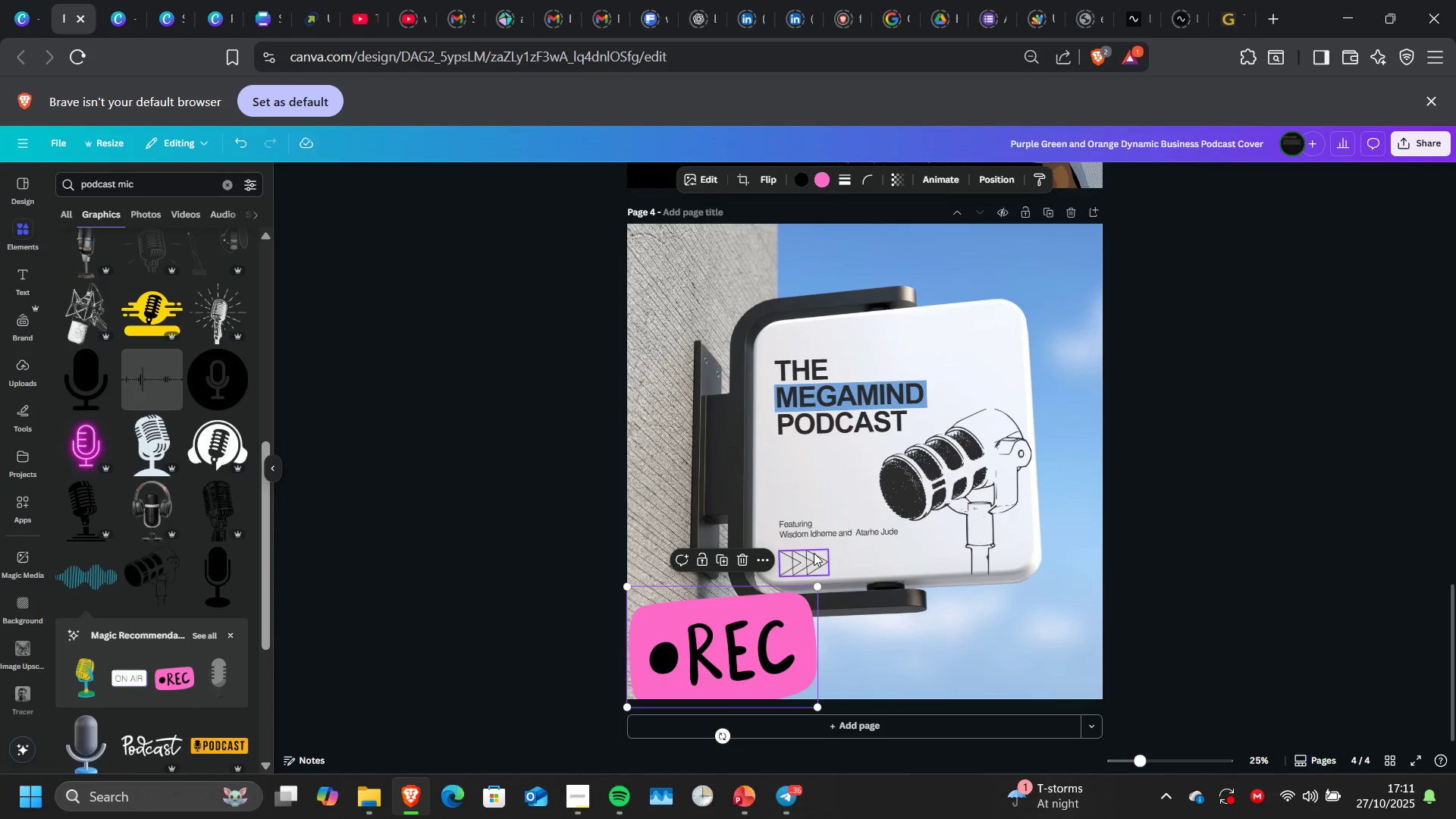 
left_click([814, 553])
 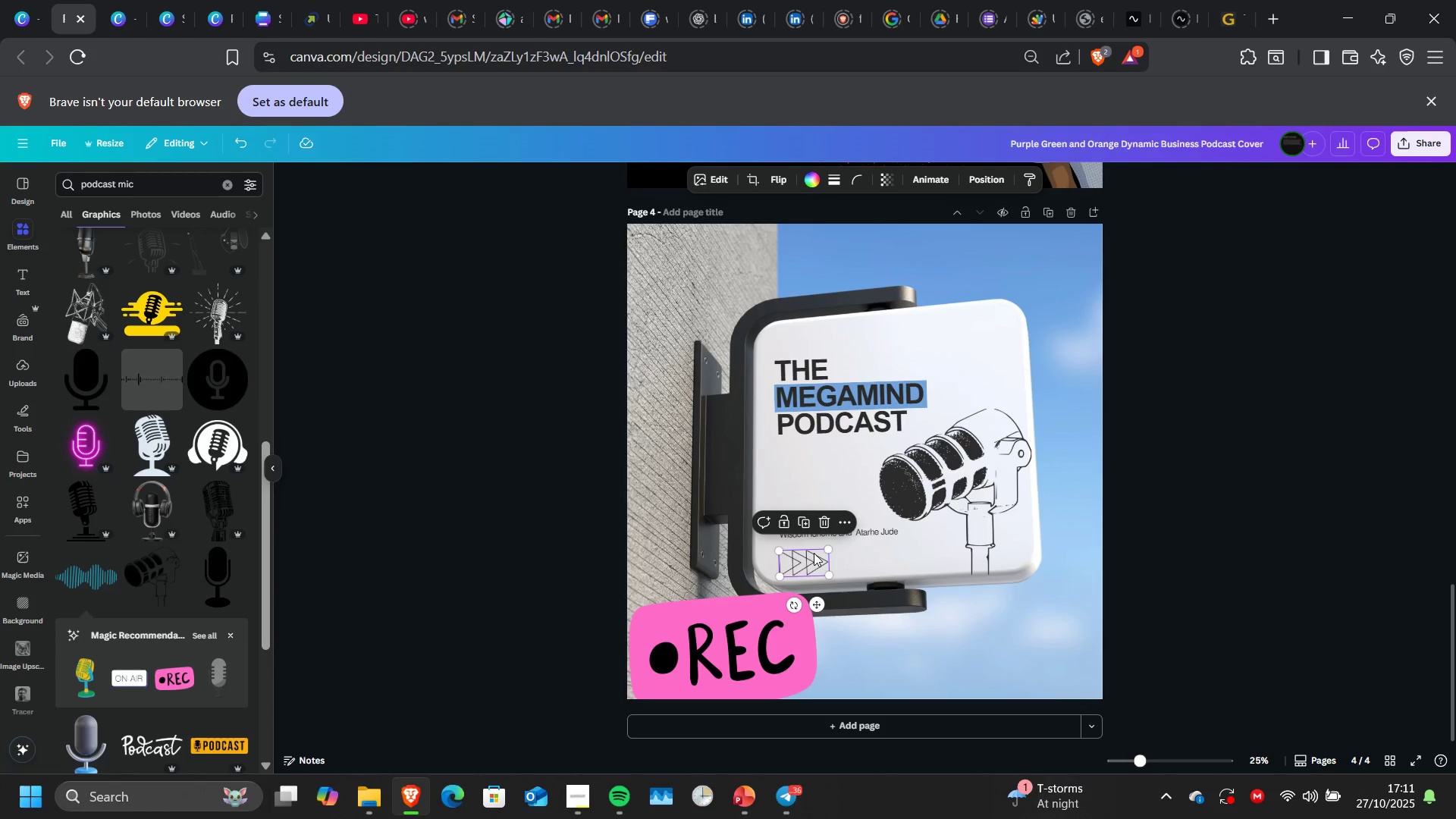 
key(Delete)
 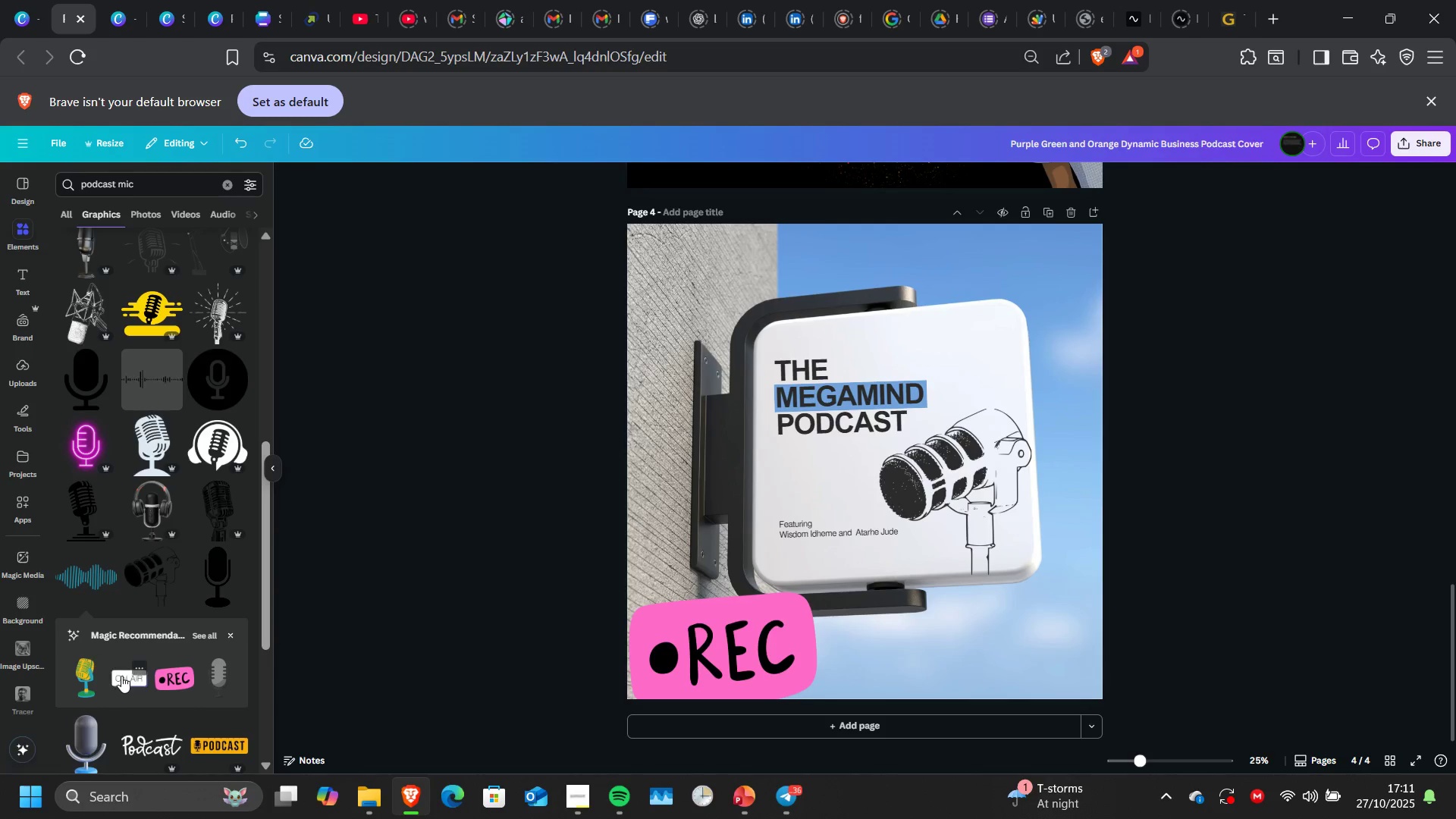 
left_click([121, 676])
 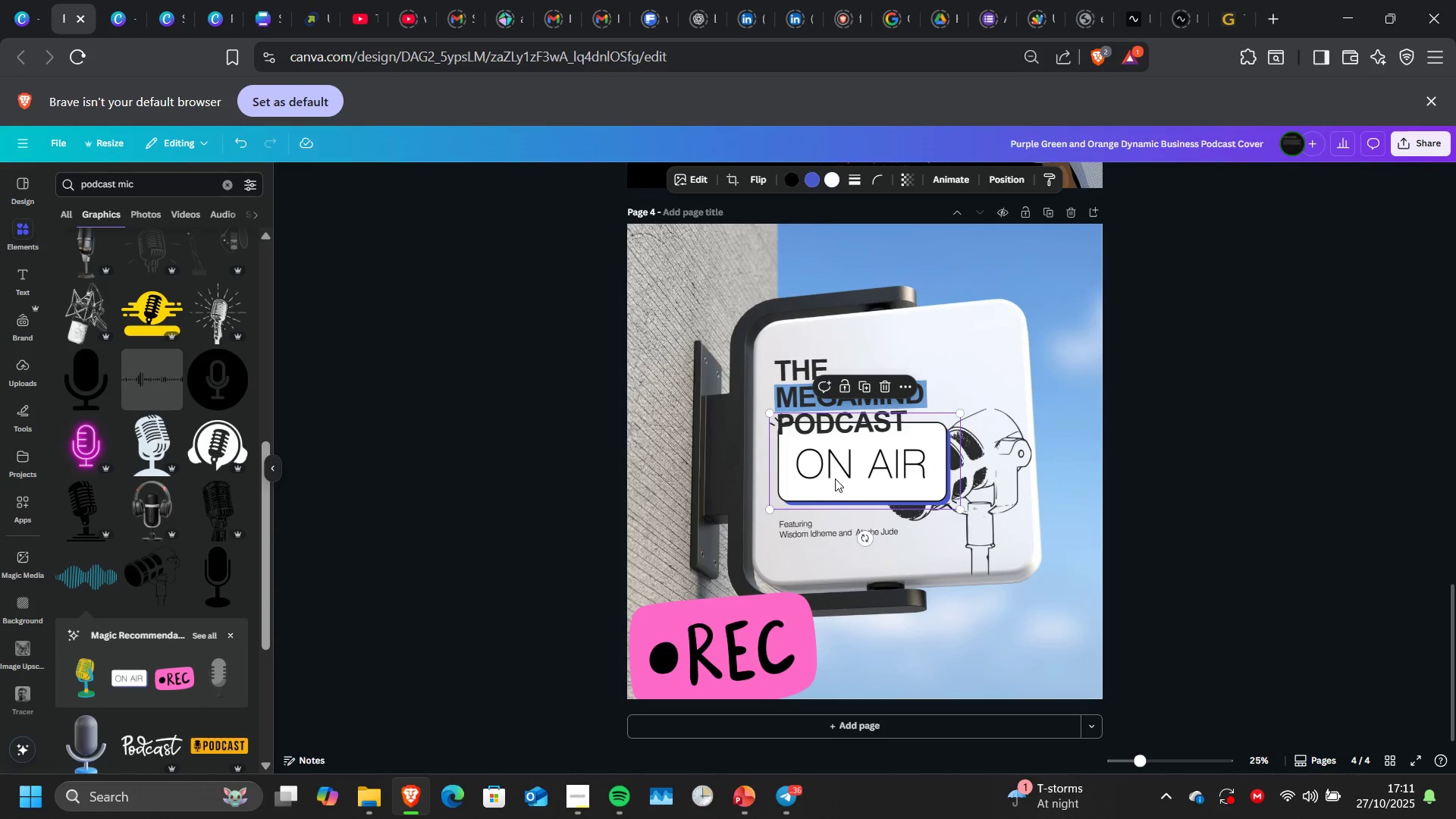 
left_click_drag(start_coordinate=[835, 477], to_coordinate=[830, 582])
 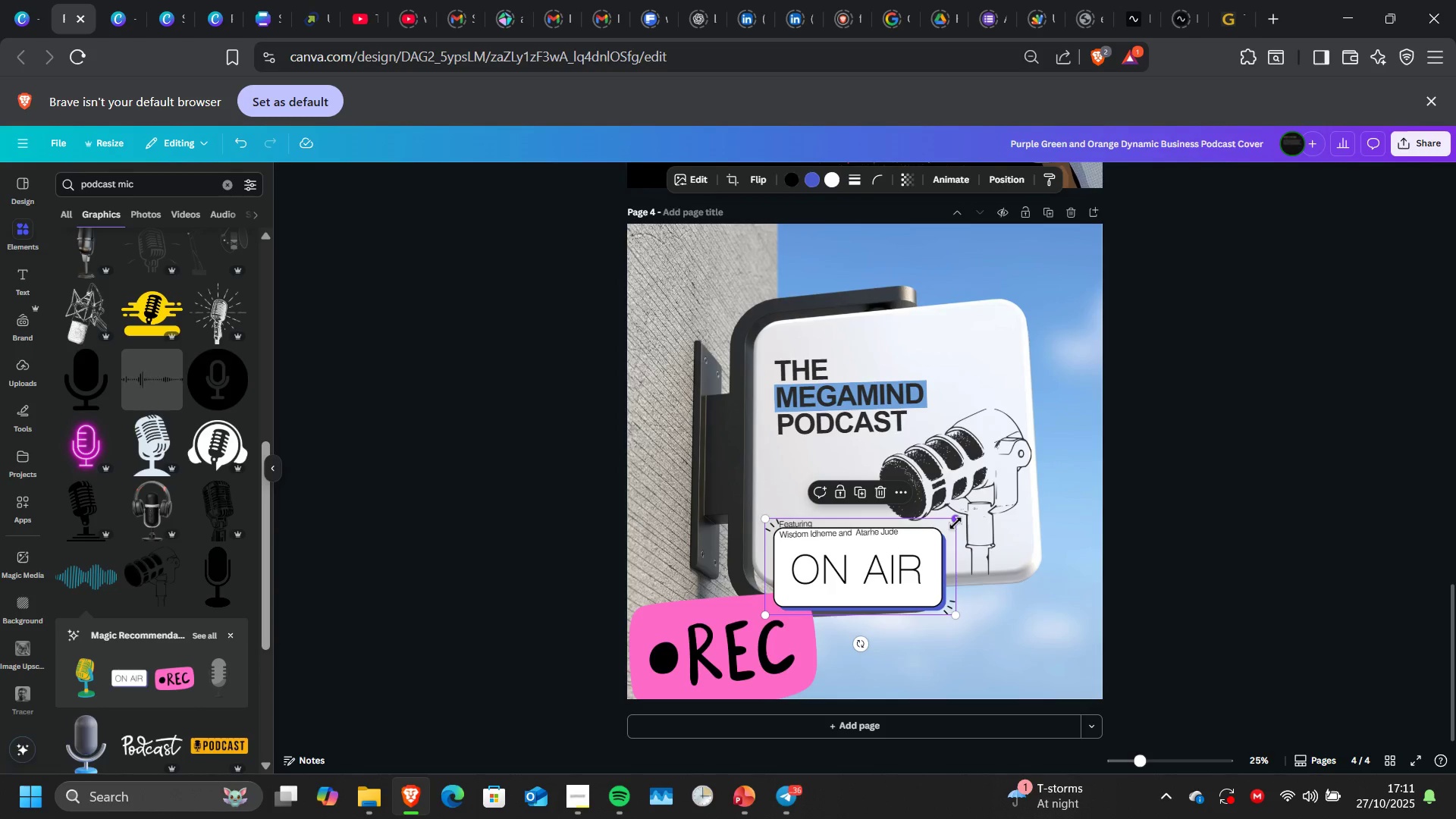 
left_click_drag(start_coordinate=[956, 523], to_coordinate=[837, 587])
 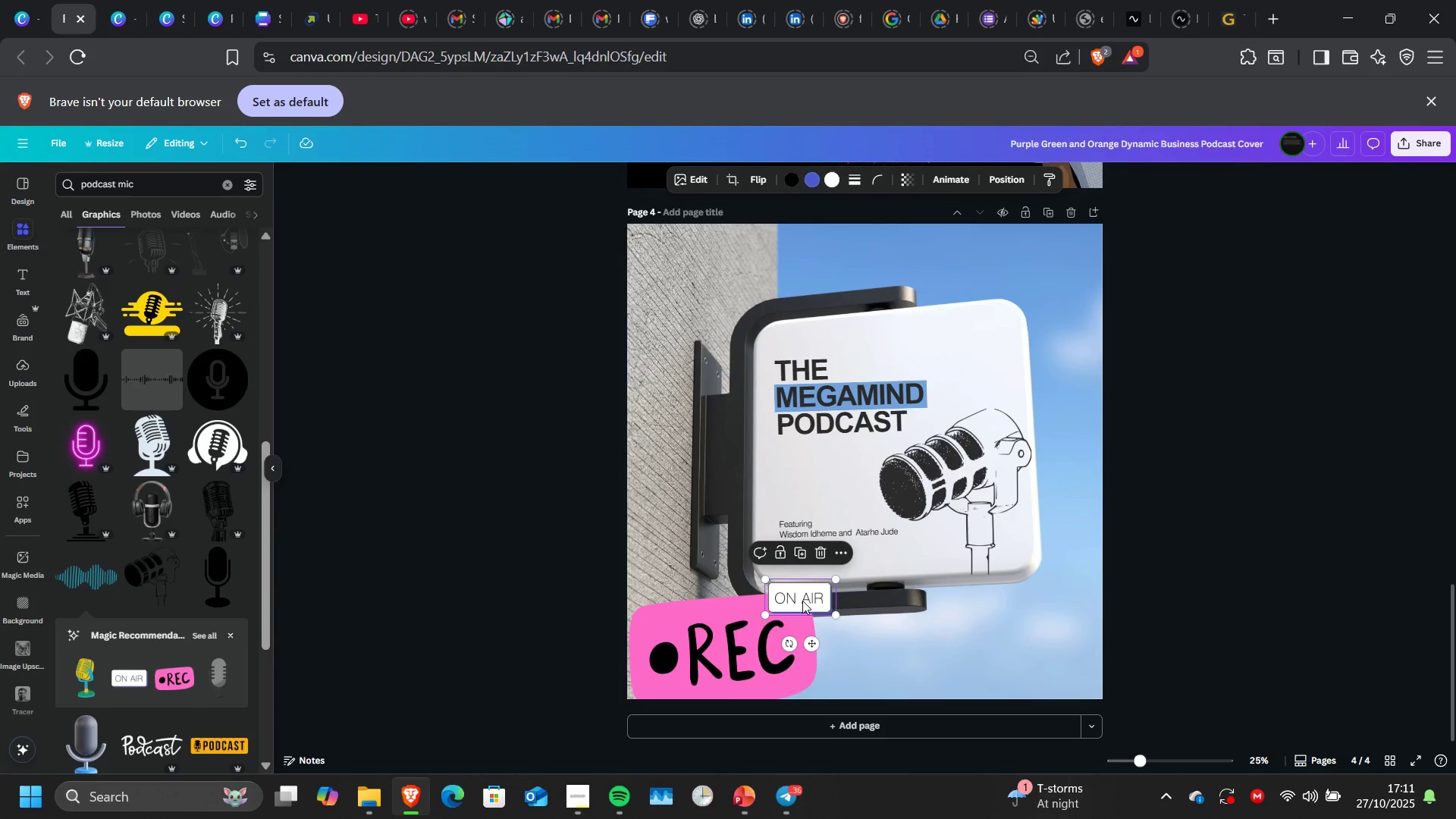 
left_click_drag(start_coordinate=[802, 601], to_coordinate=[815, 566])
 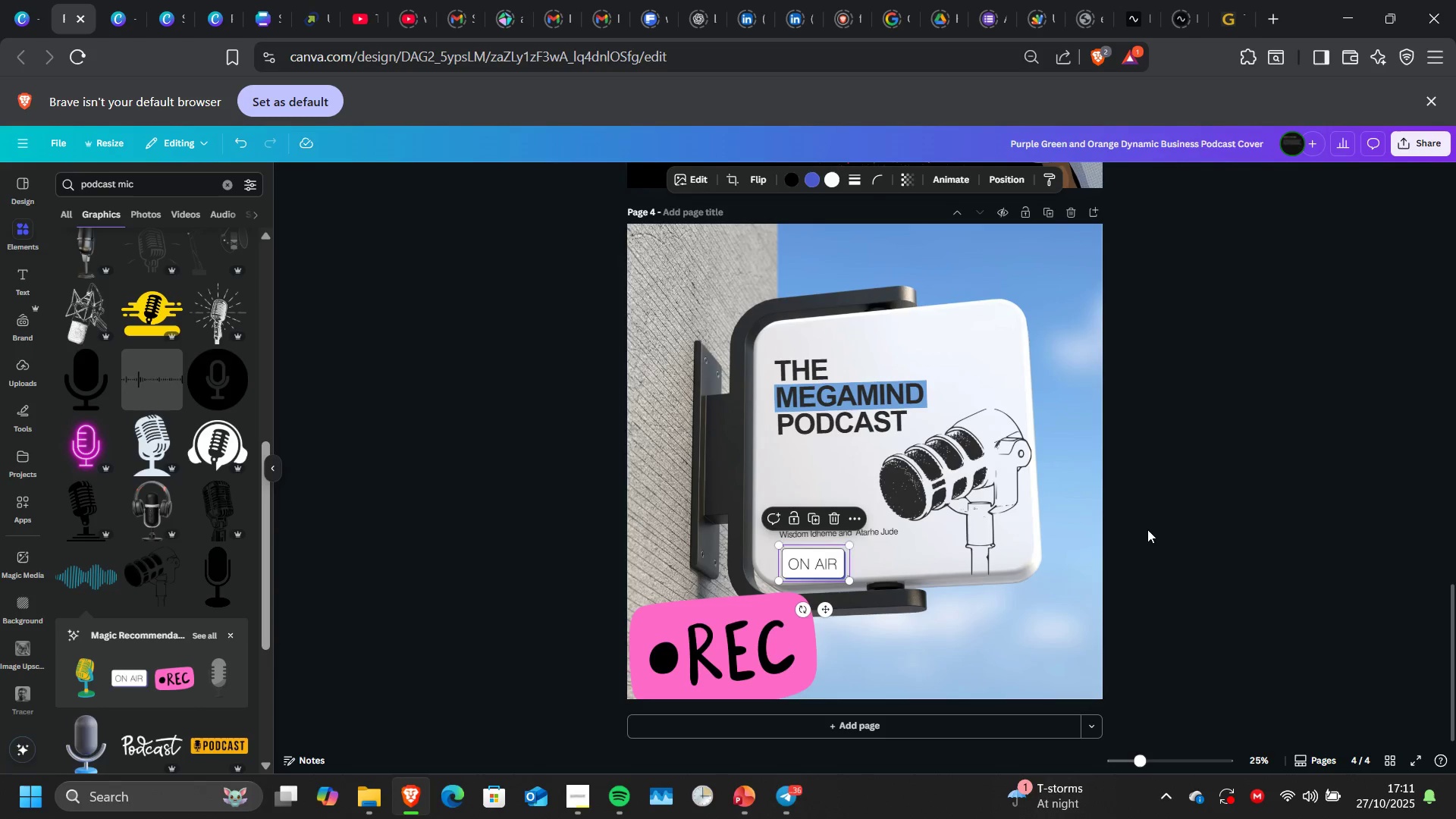 
left_click([1147, 529])
 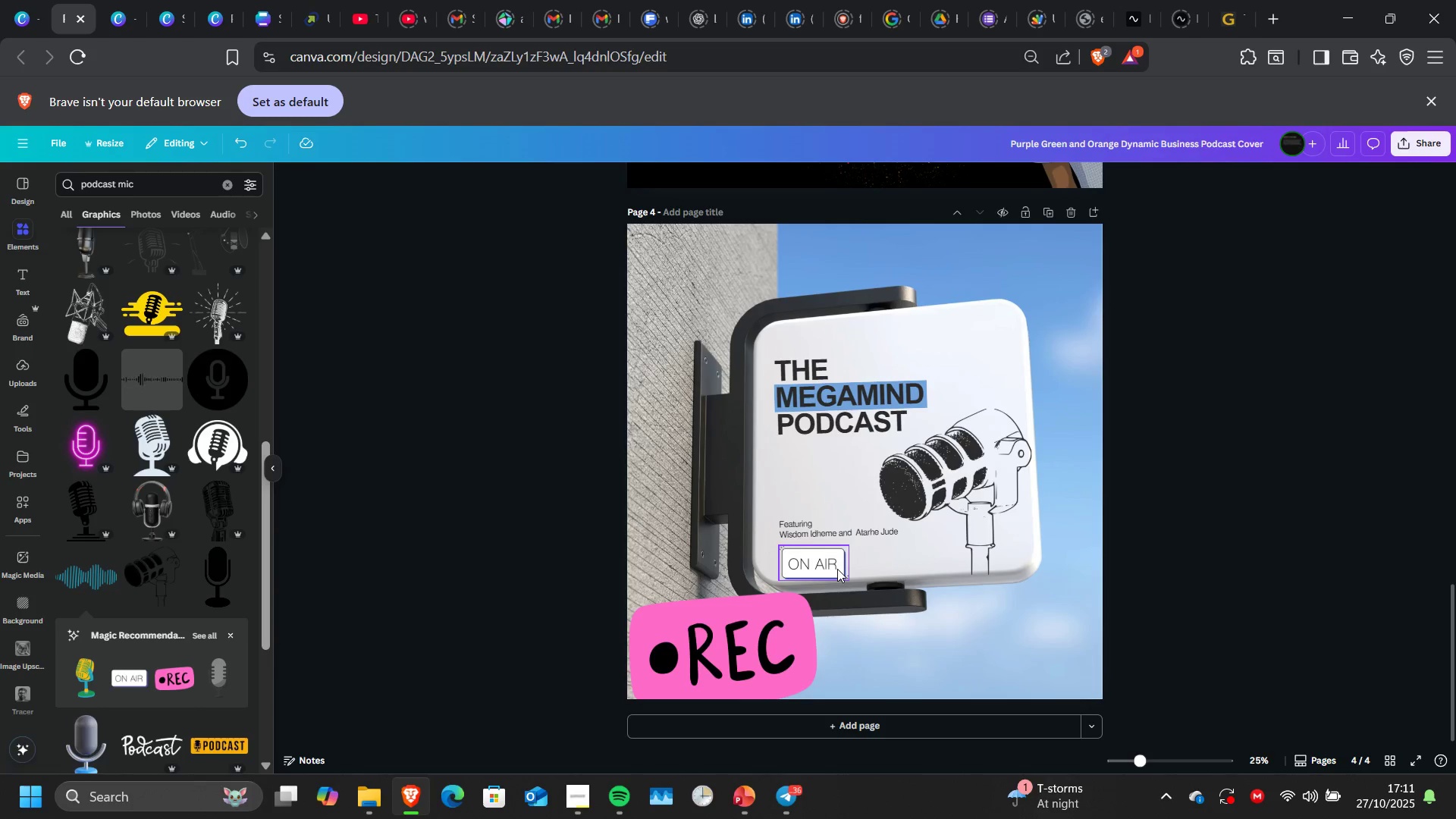 
left_click([837, 569])
 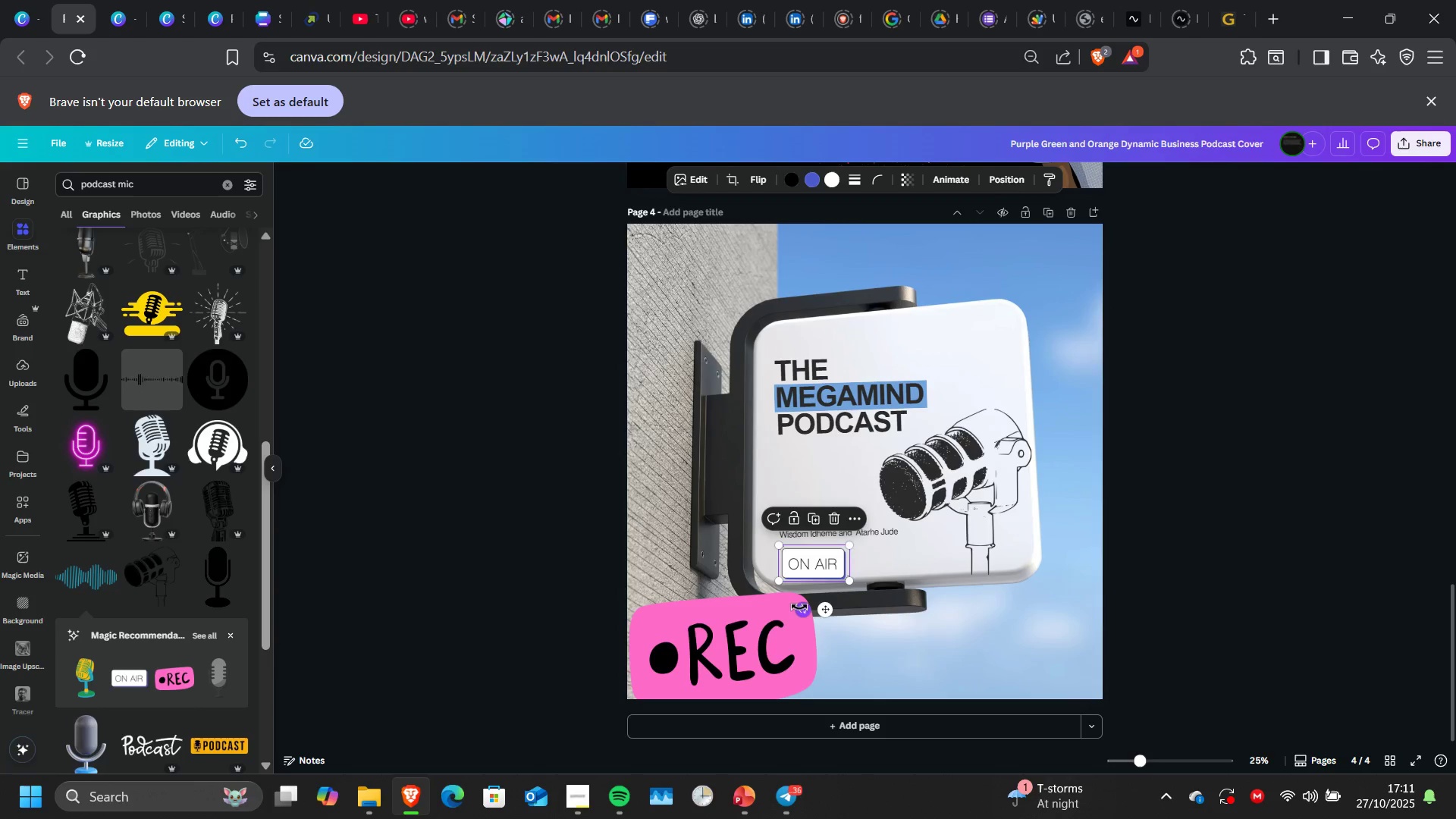 
left_click_drag(start_coordinate=[799, 607], to_coordinate=[802, 610])
 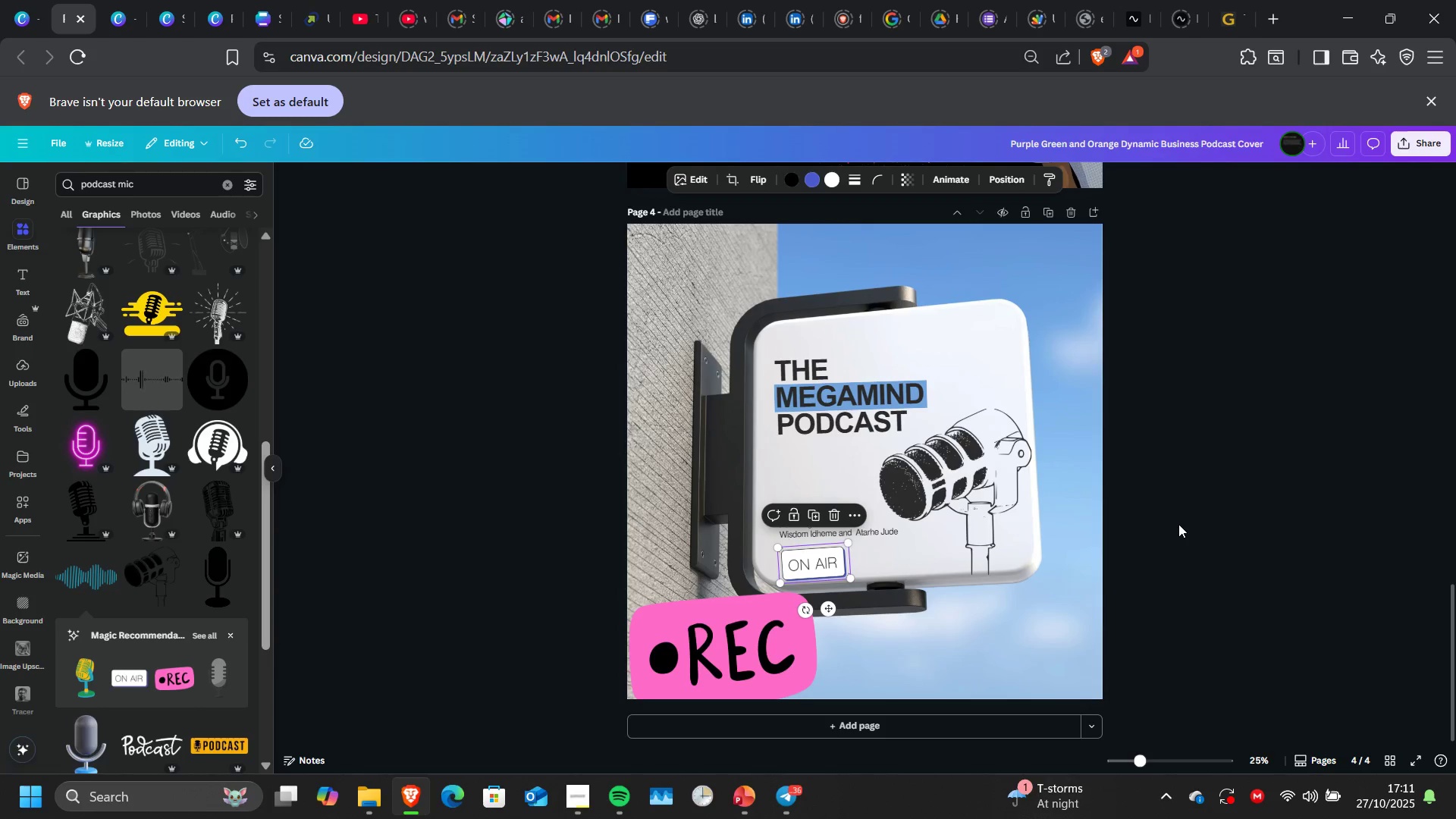 
left_click([1178, 524])
 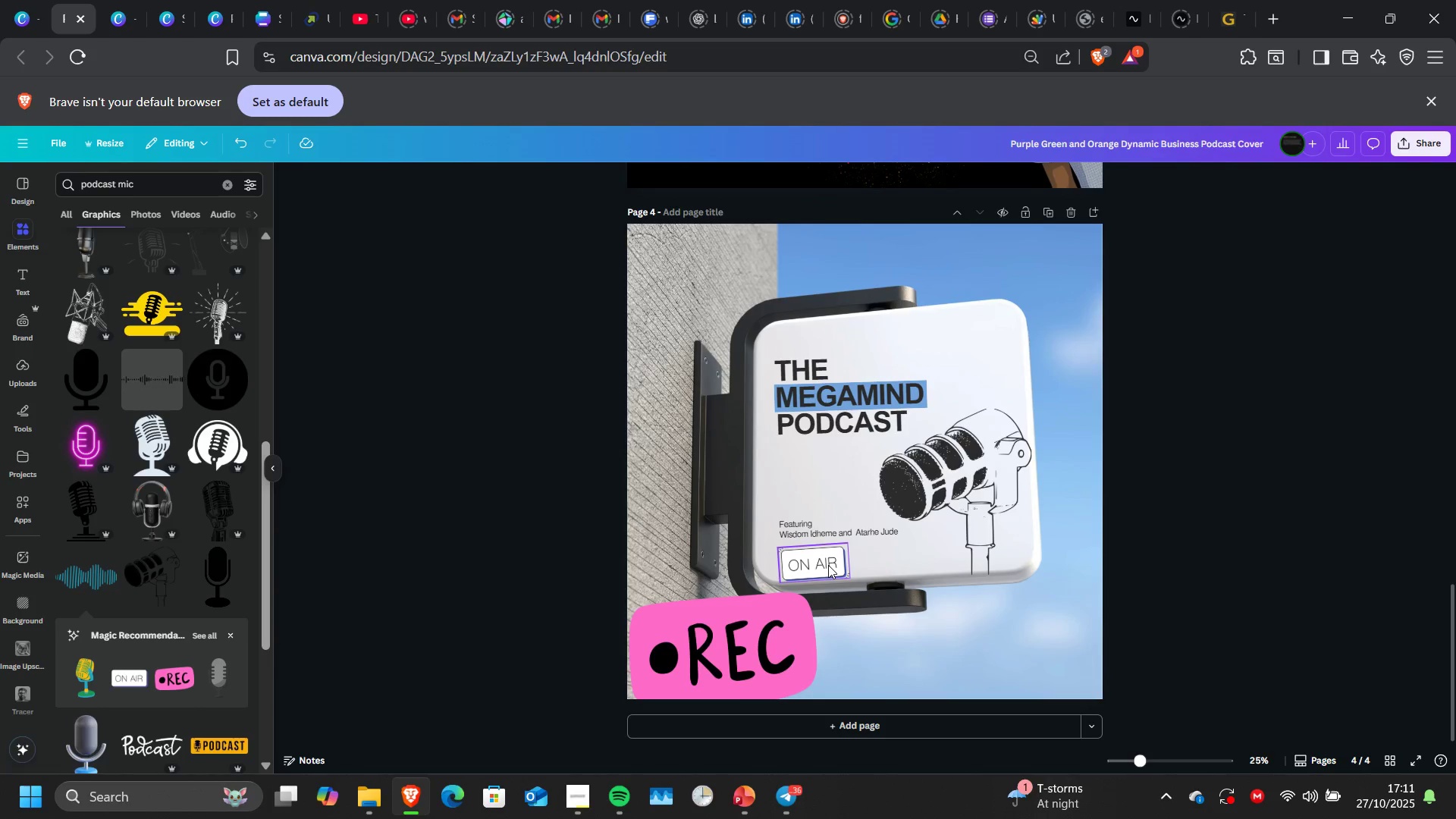 
left_click([828, 565])
 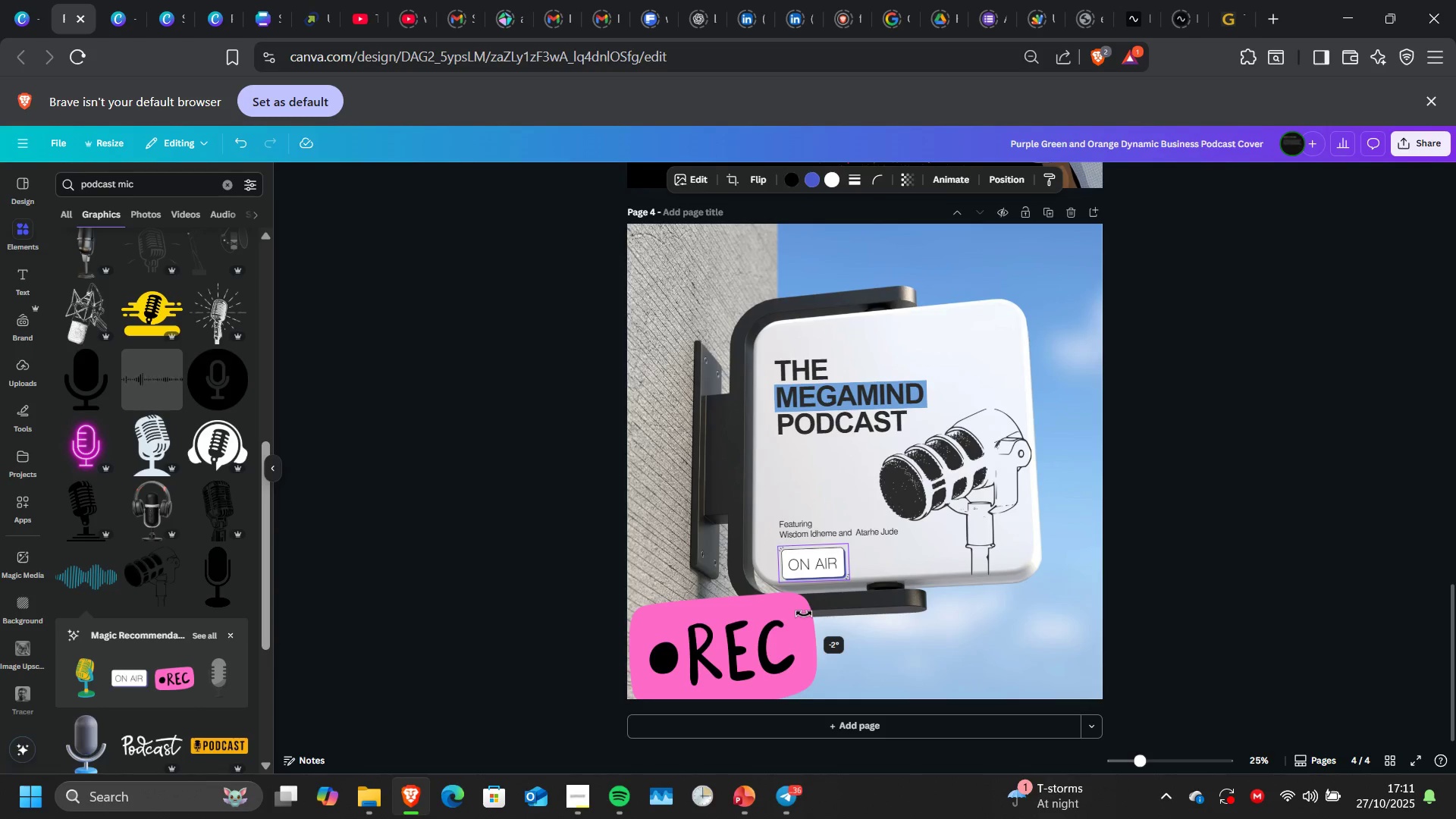 
wait(9.81)
 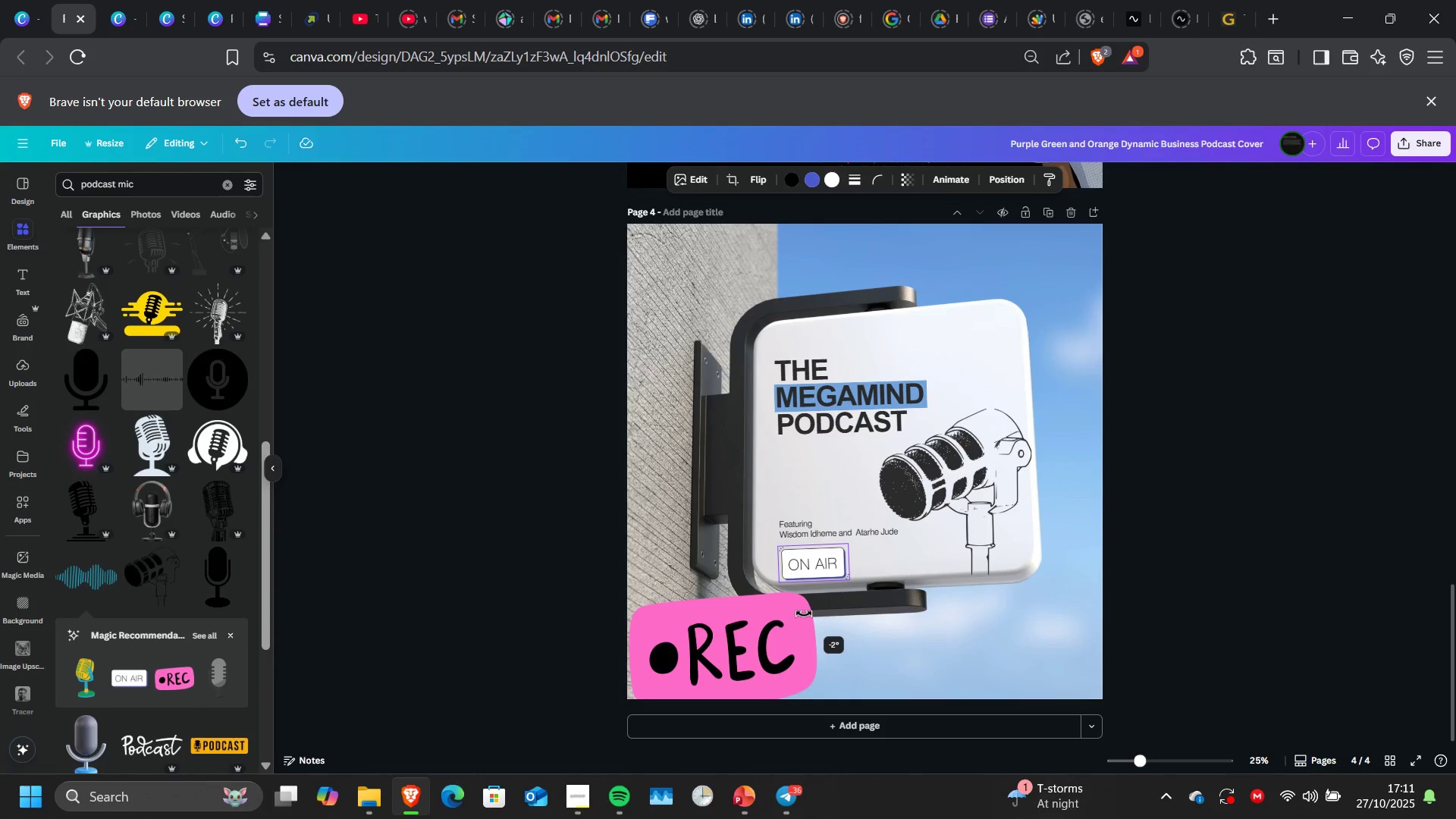 
double_click([1191, 552])
 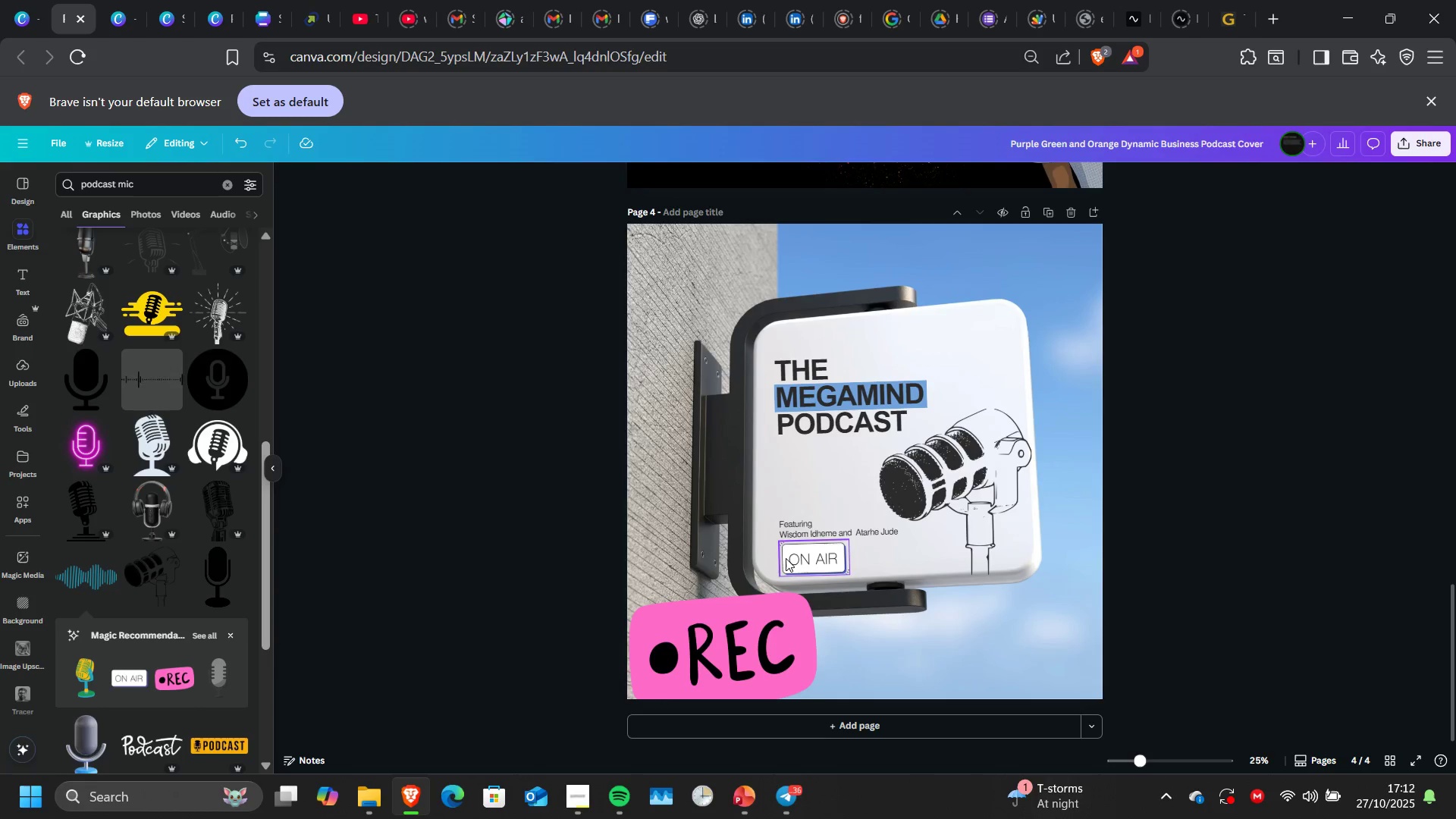 
left_click([786, 558])
 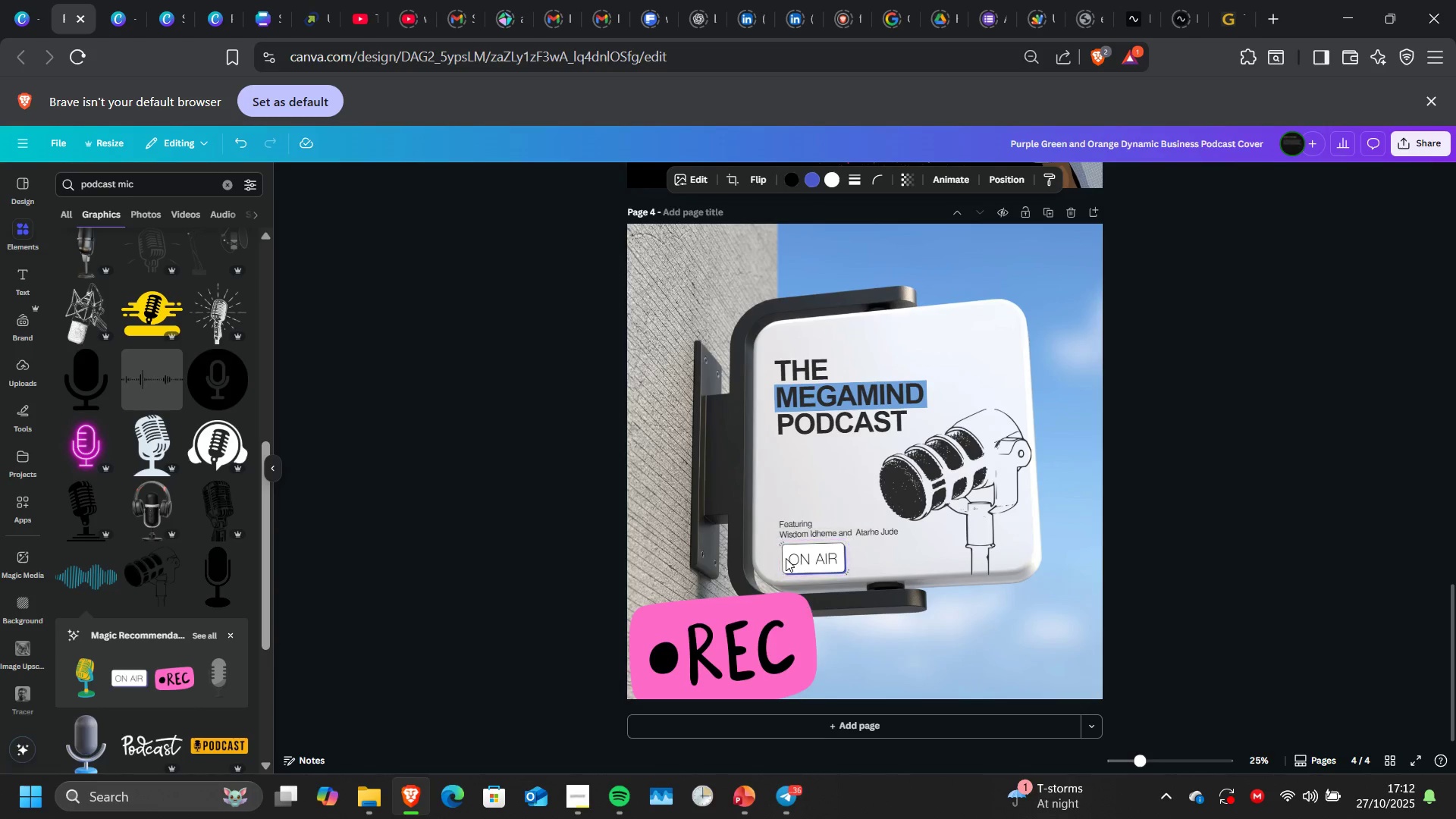 
key(ArrowLeft)
 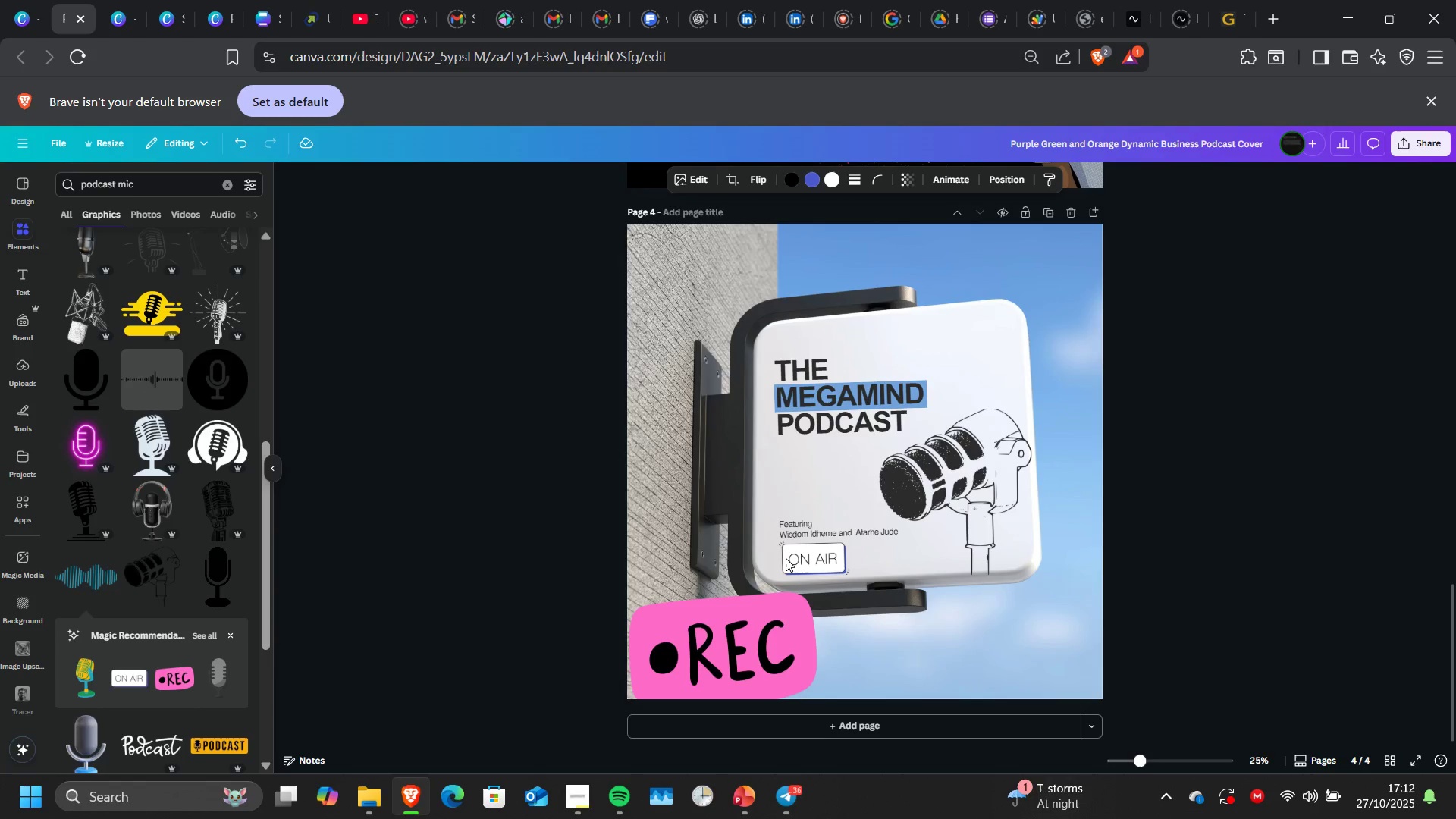 
key(ArrowLeft)
 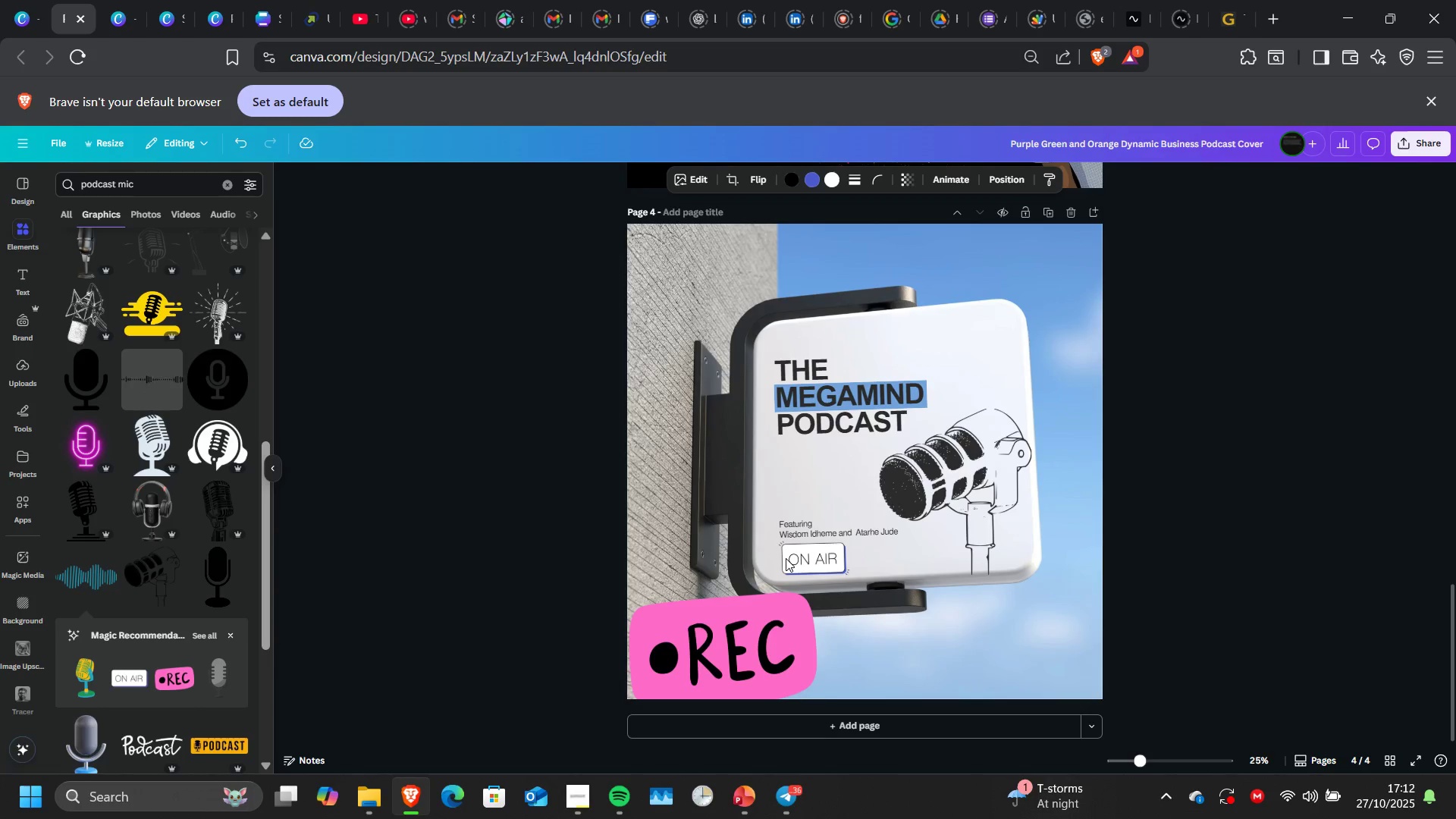 
key(ArrowLeft)
 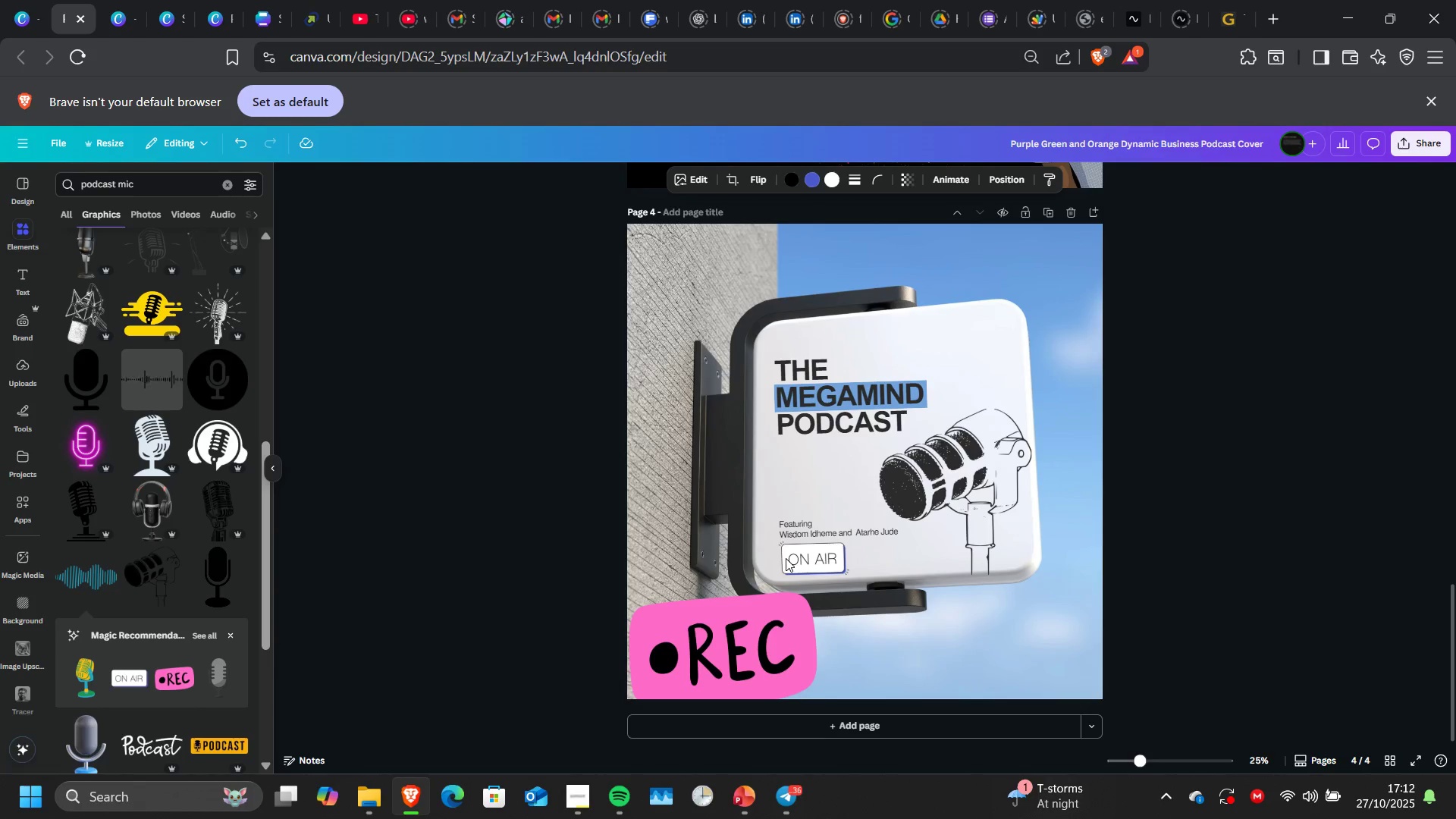 
key(ArrowLeft)
 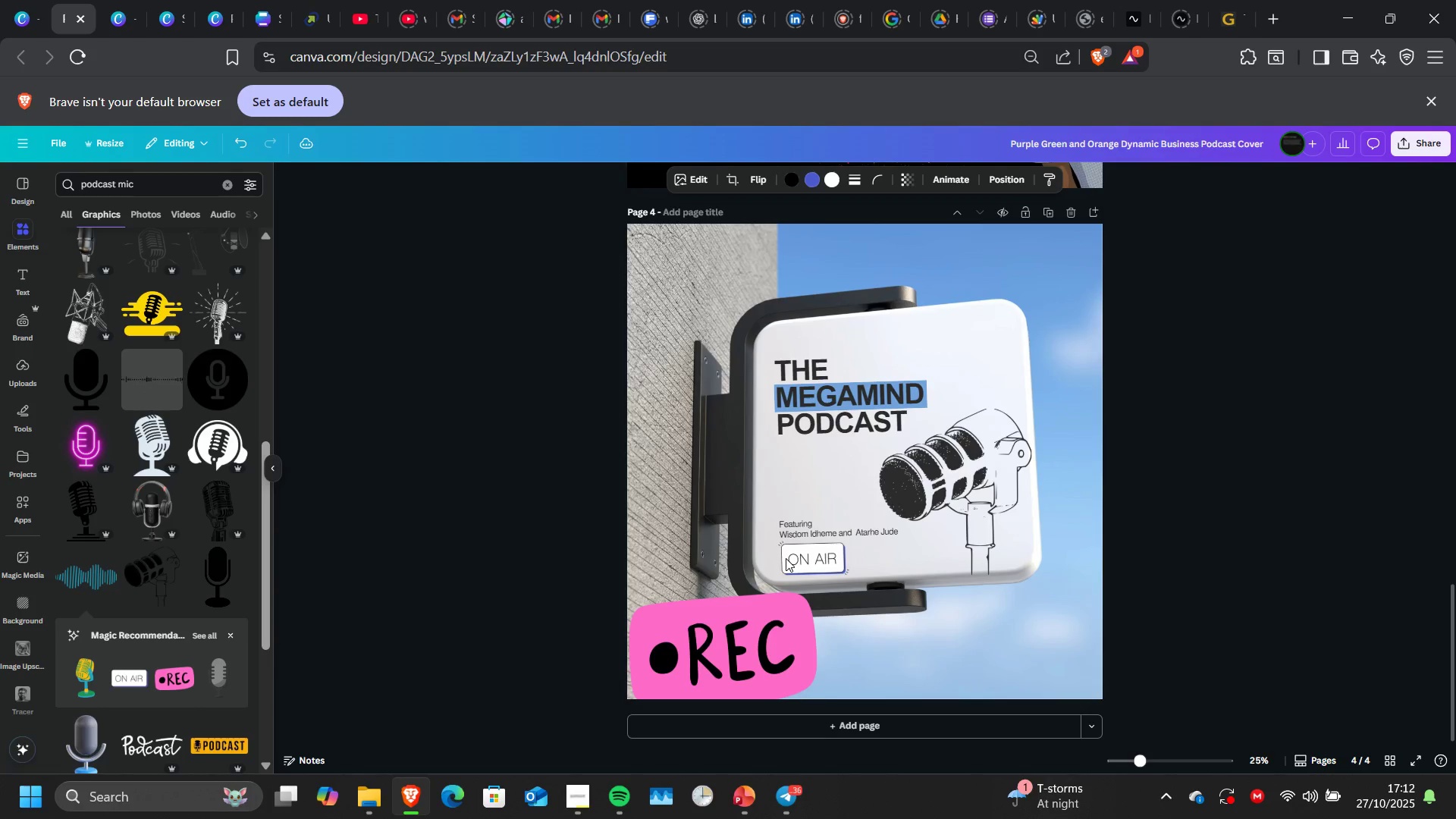 
key(ArrowLeft)
 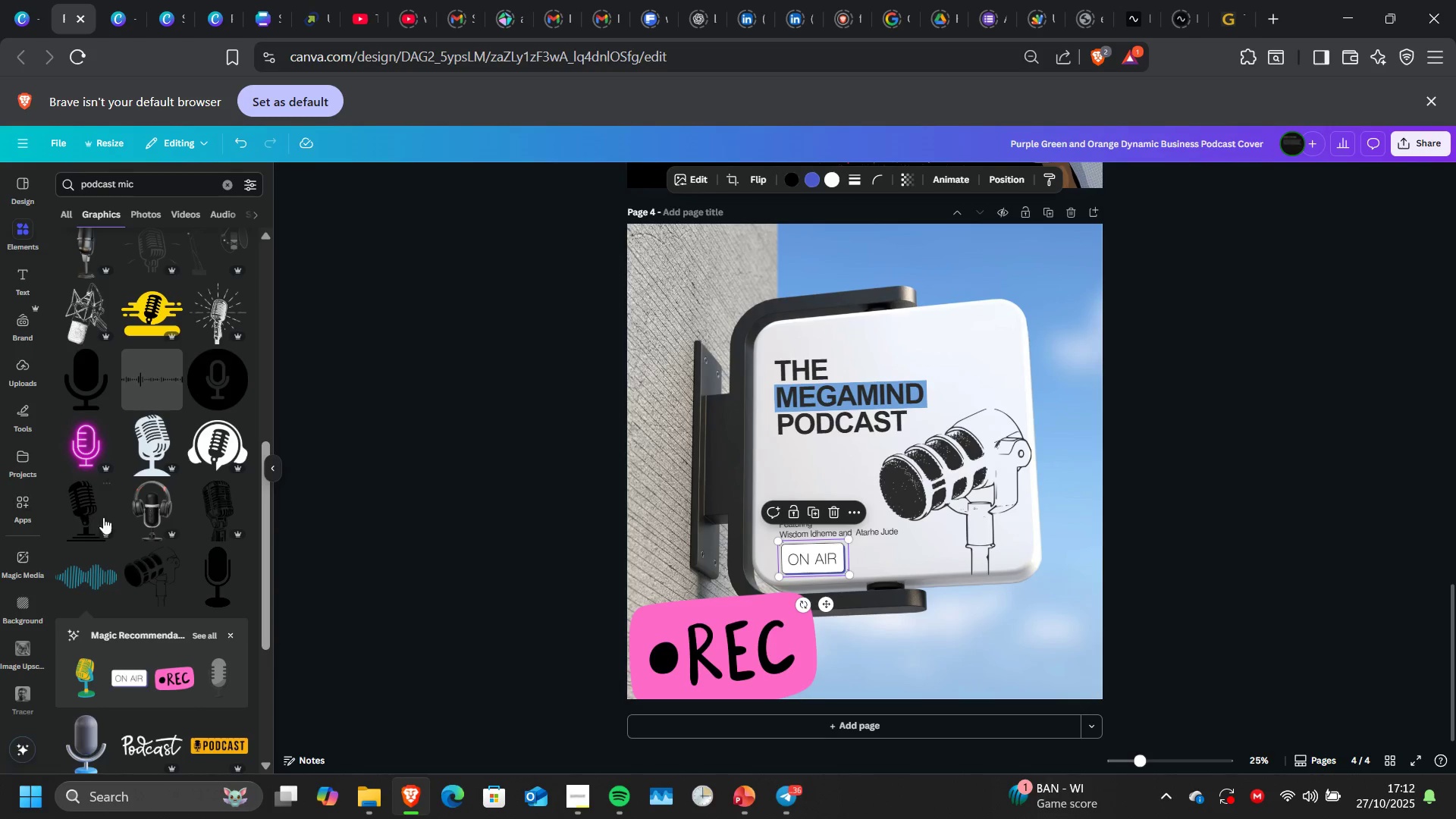 
scroll: coordinate [111, 522], scroll_direction: down, amount: 3.0
 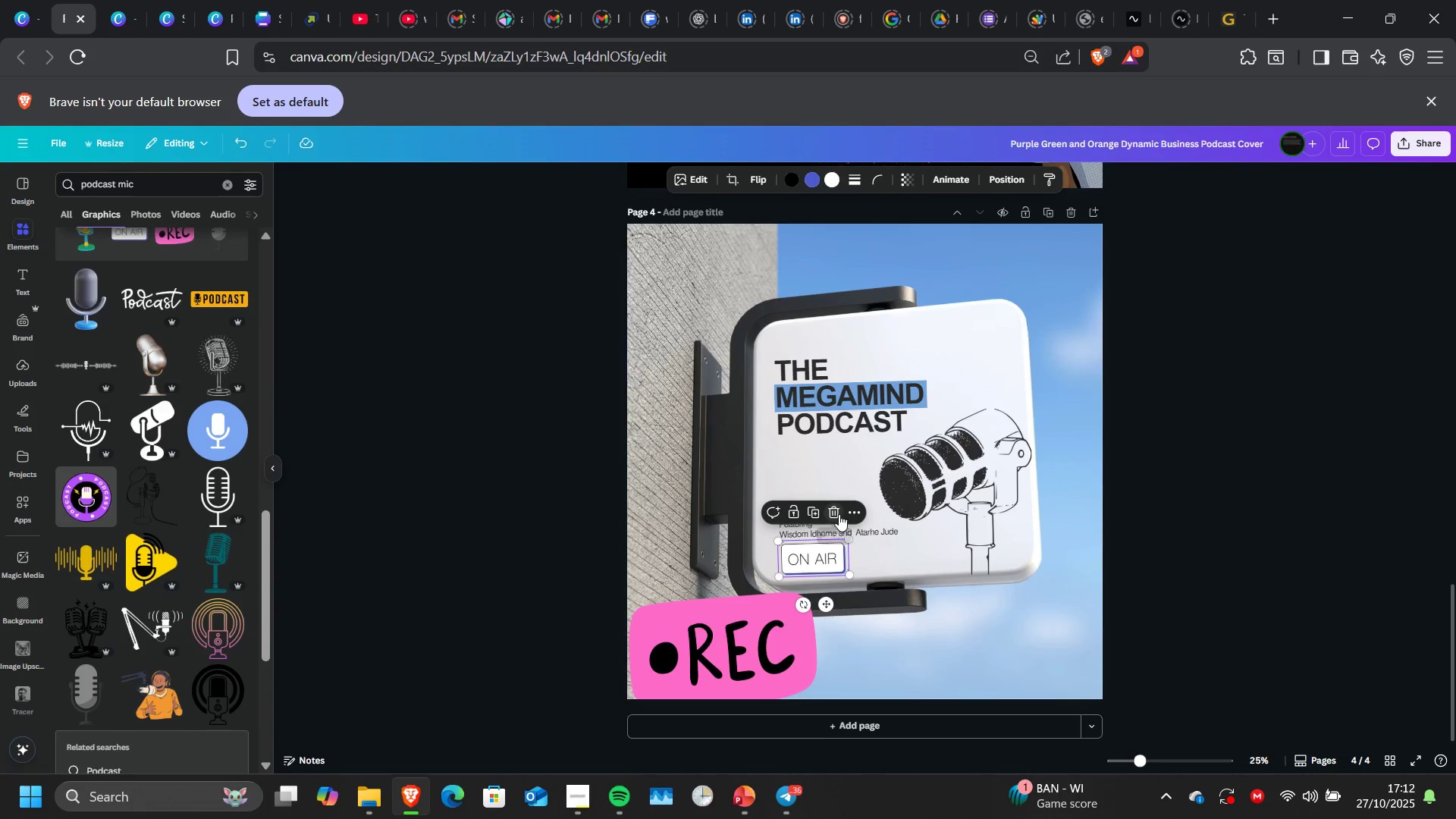 
left_click([839, 514])
 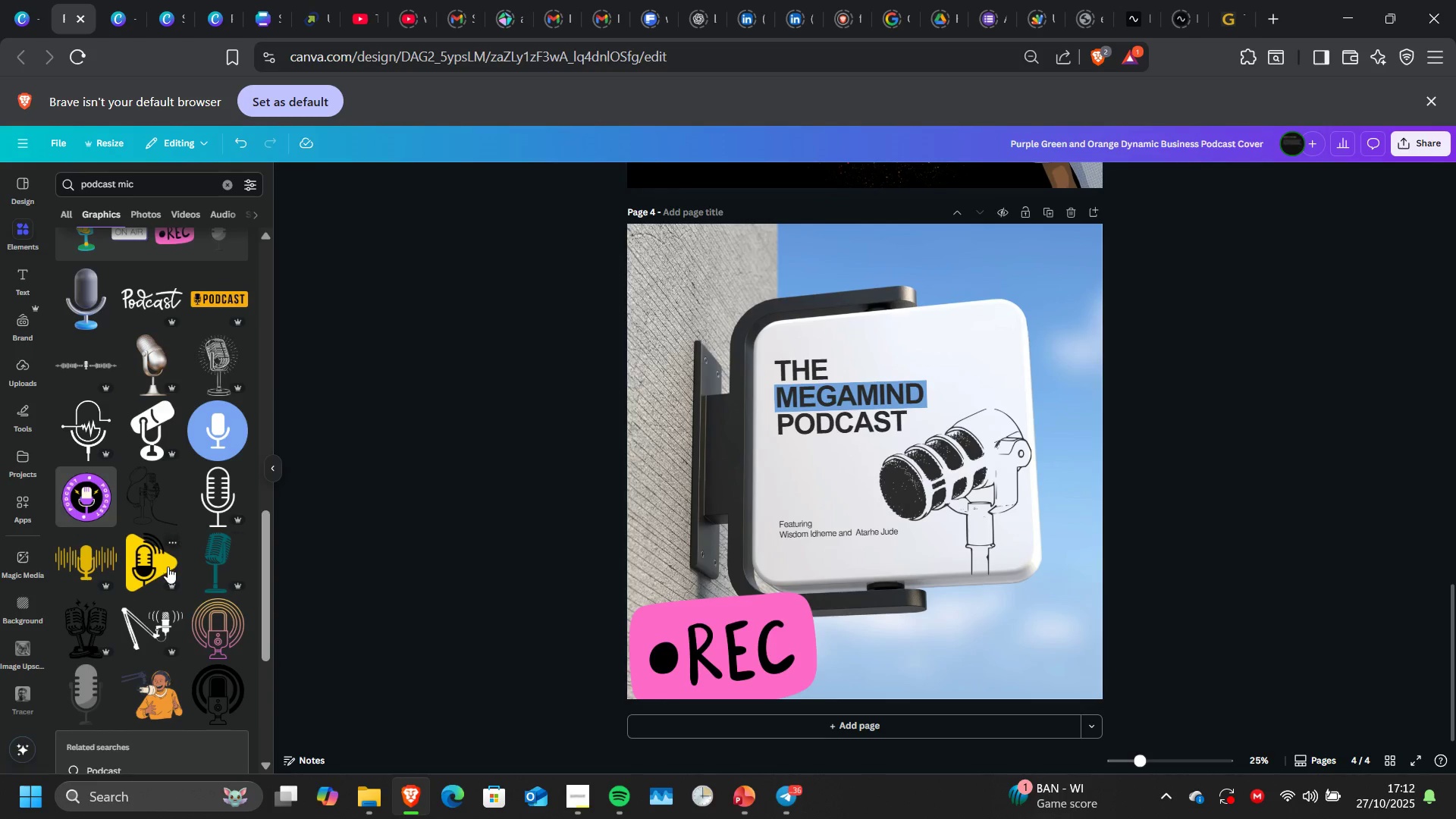 
scroll: coordinate [168, 566], scroll_direction: down, amount: 2.0
 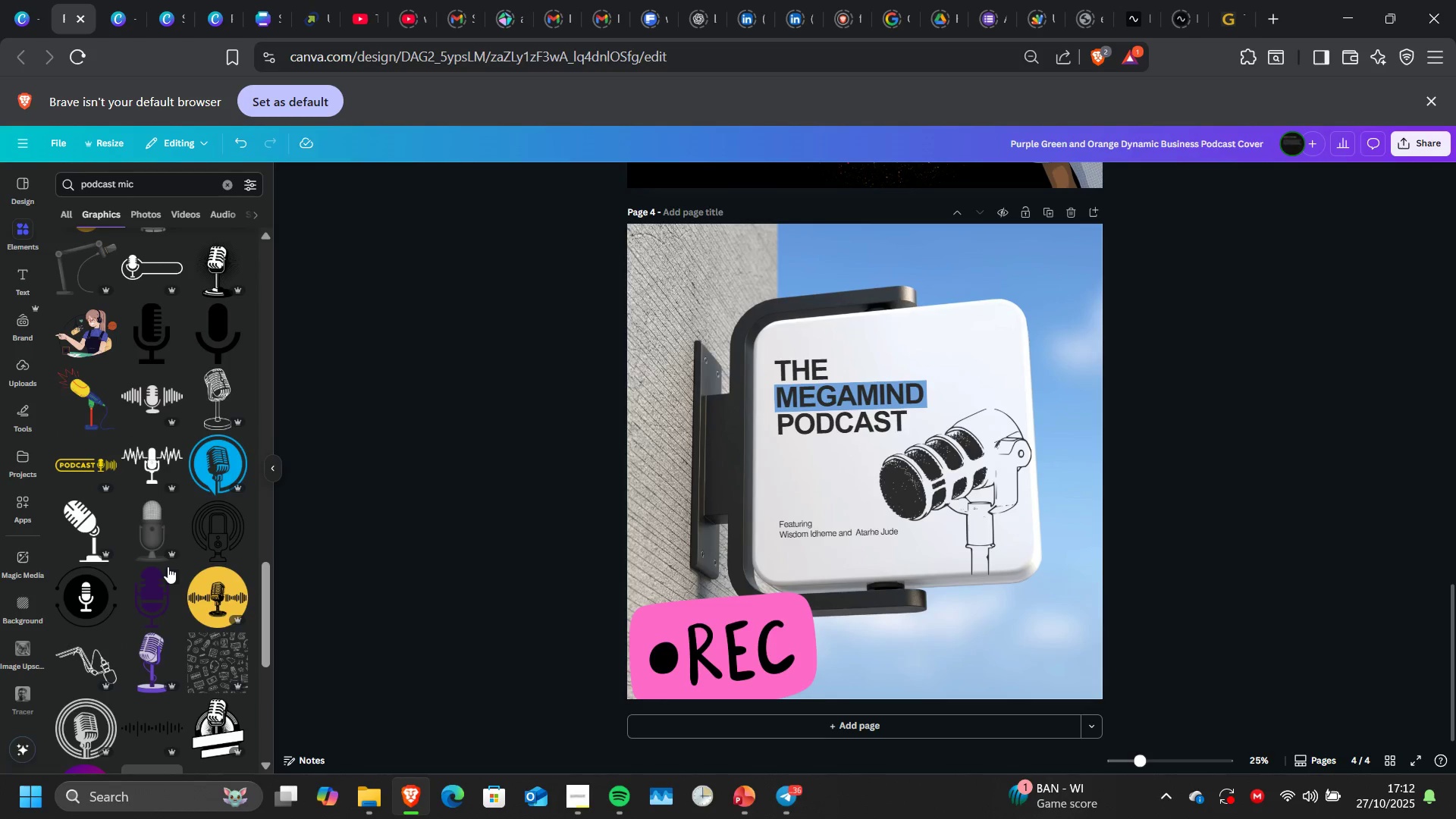 
key(Control+Z)
 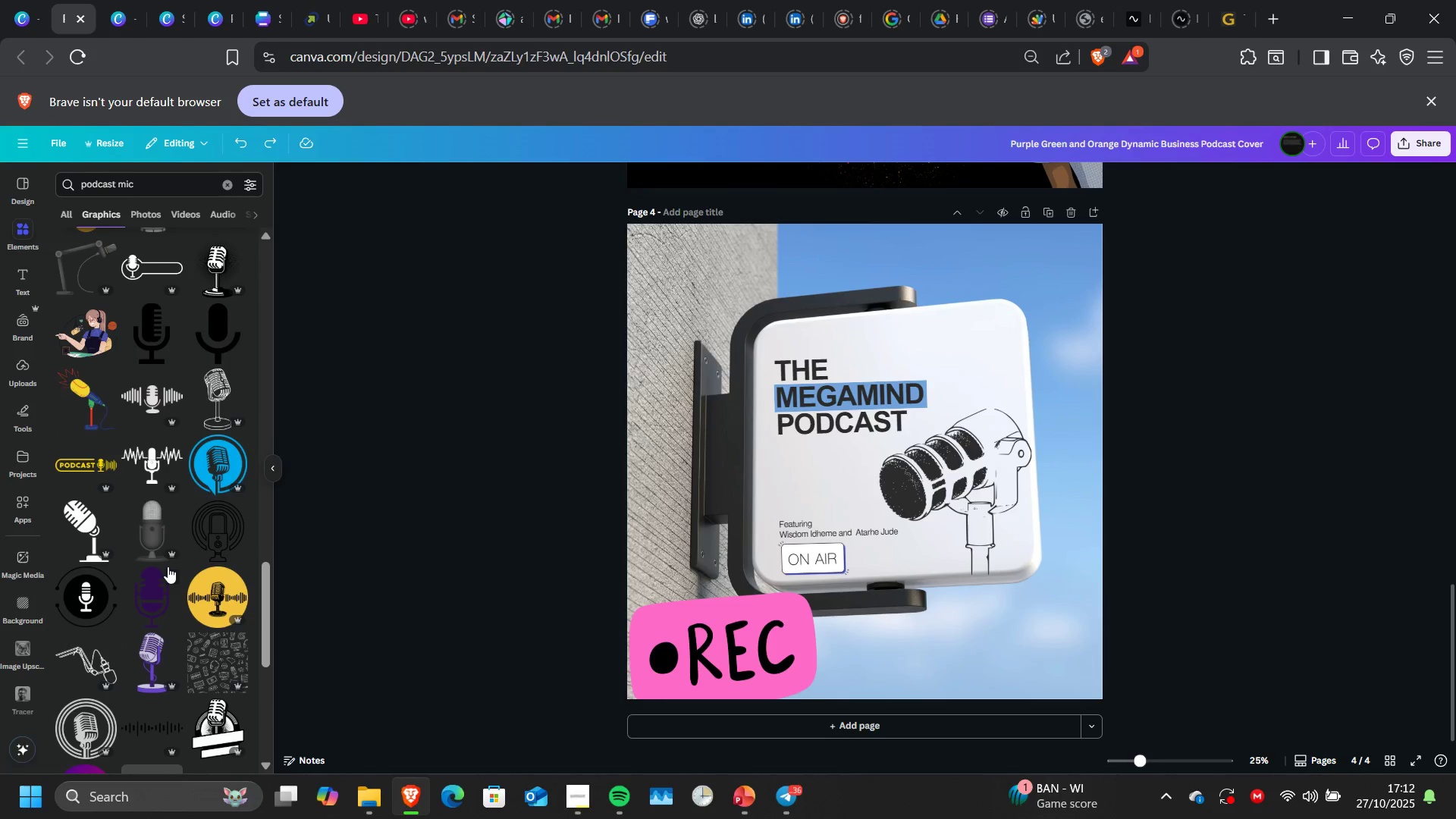 
key(Control+Z)
 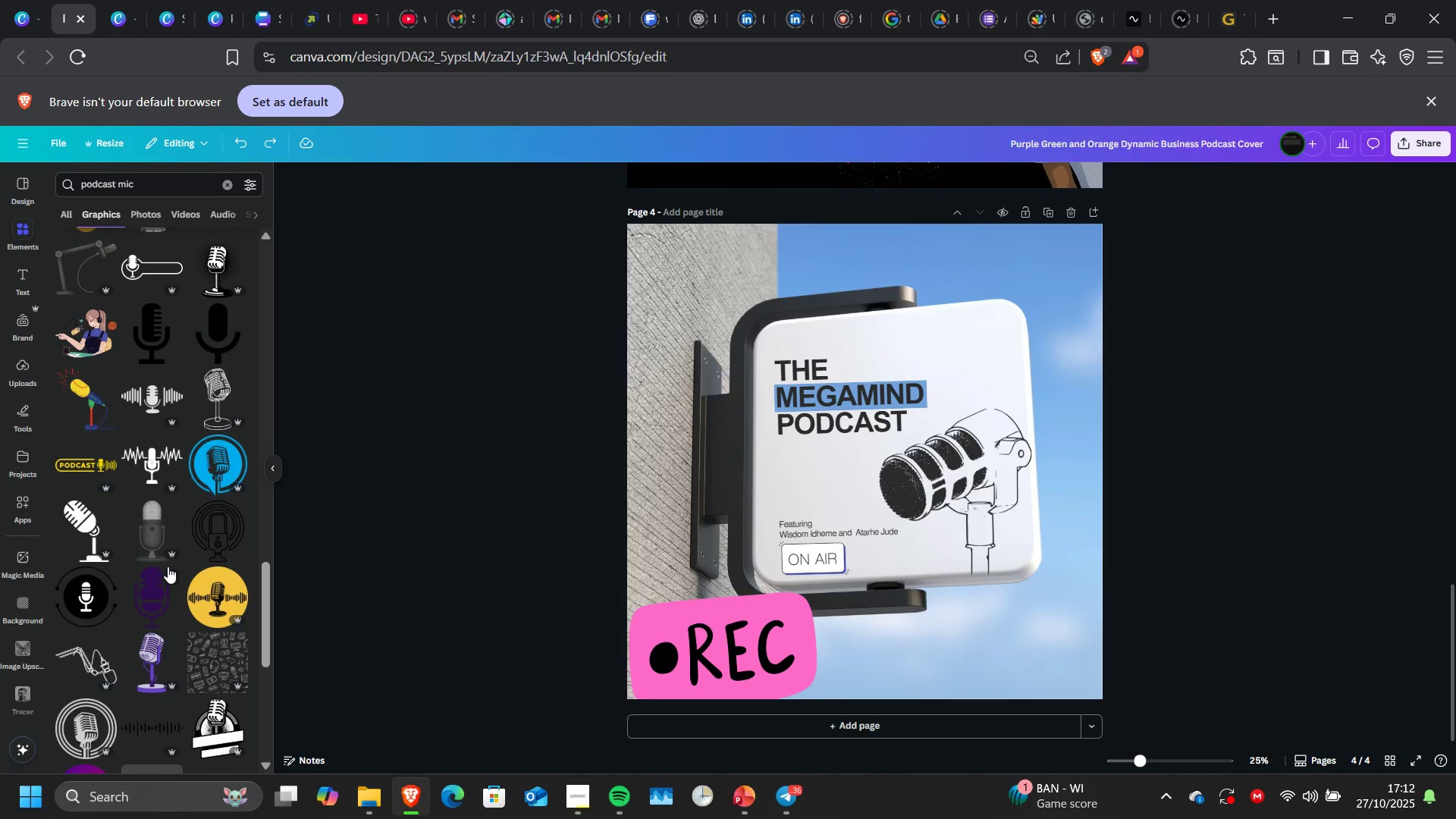 
key(Control+Z)
 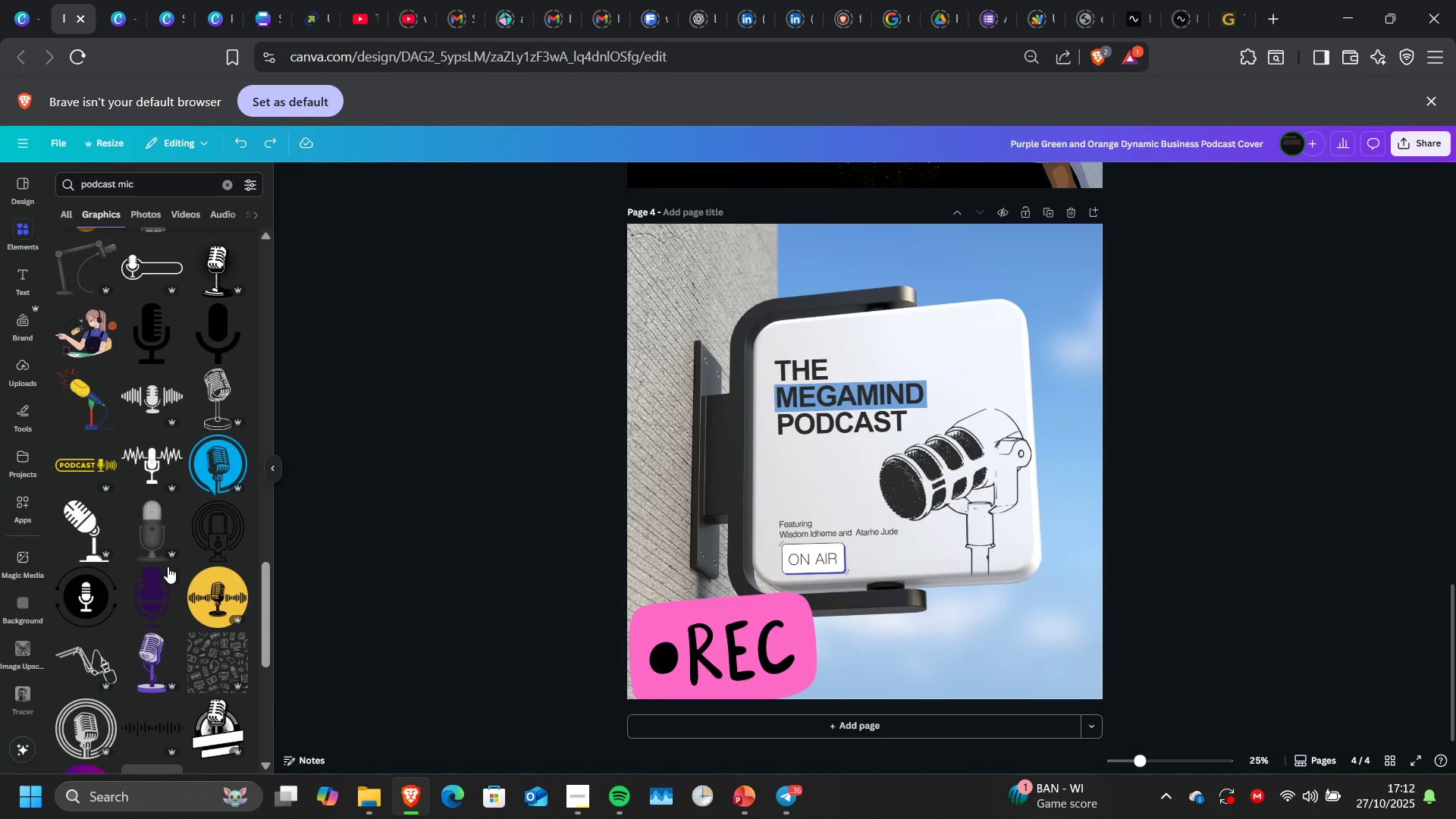 
key(Control+Z)
 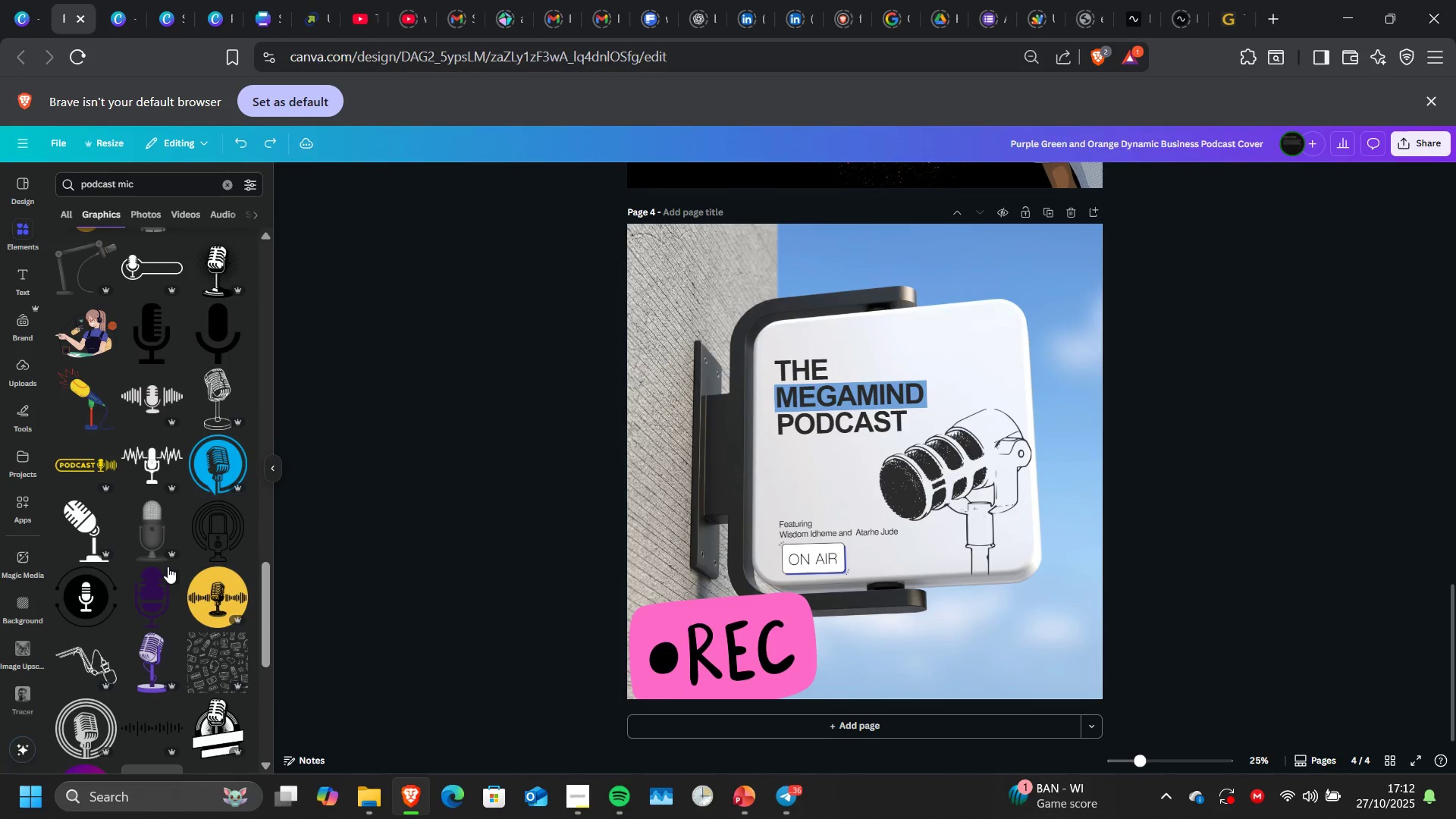 
key(Control+Z)
 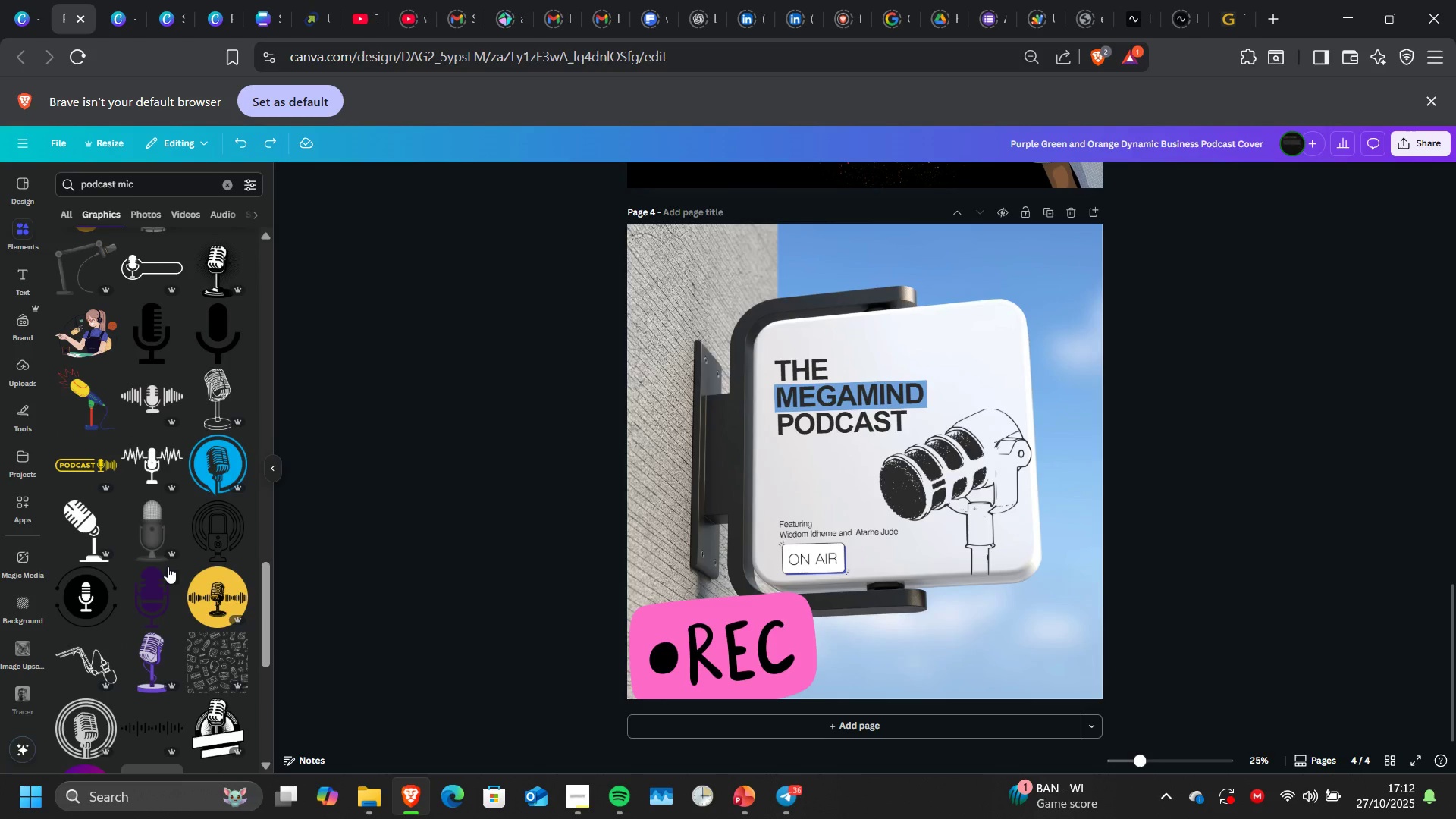 
key(Control+Z)
 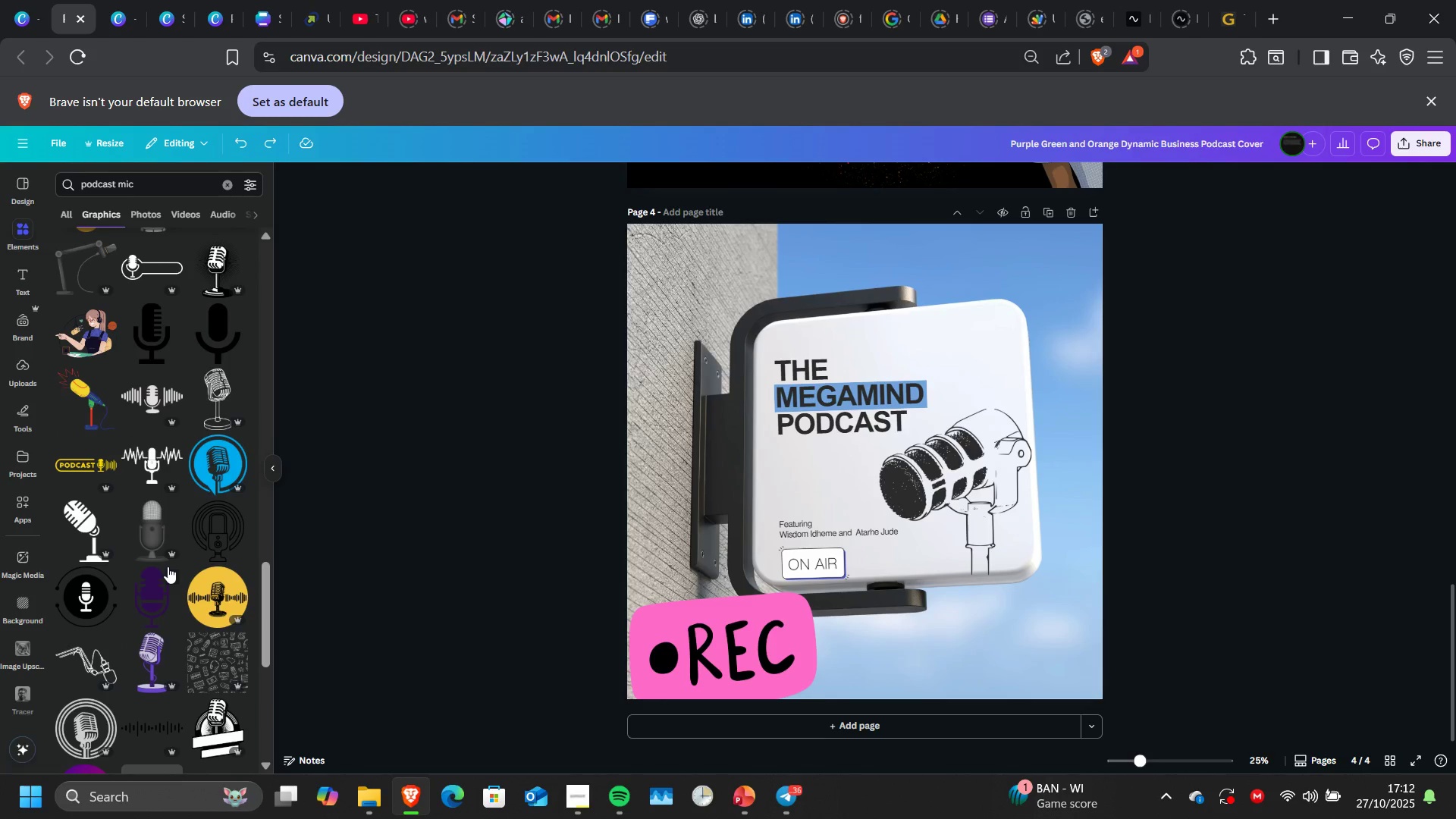 
key(Control+Z)
 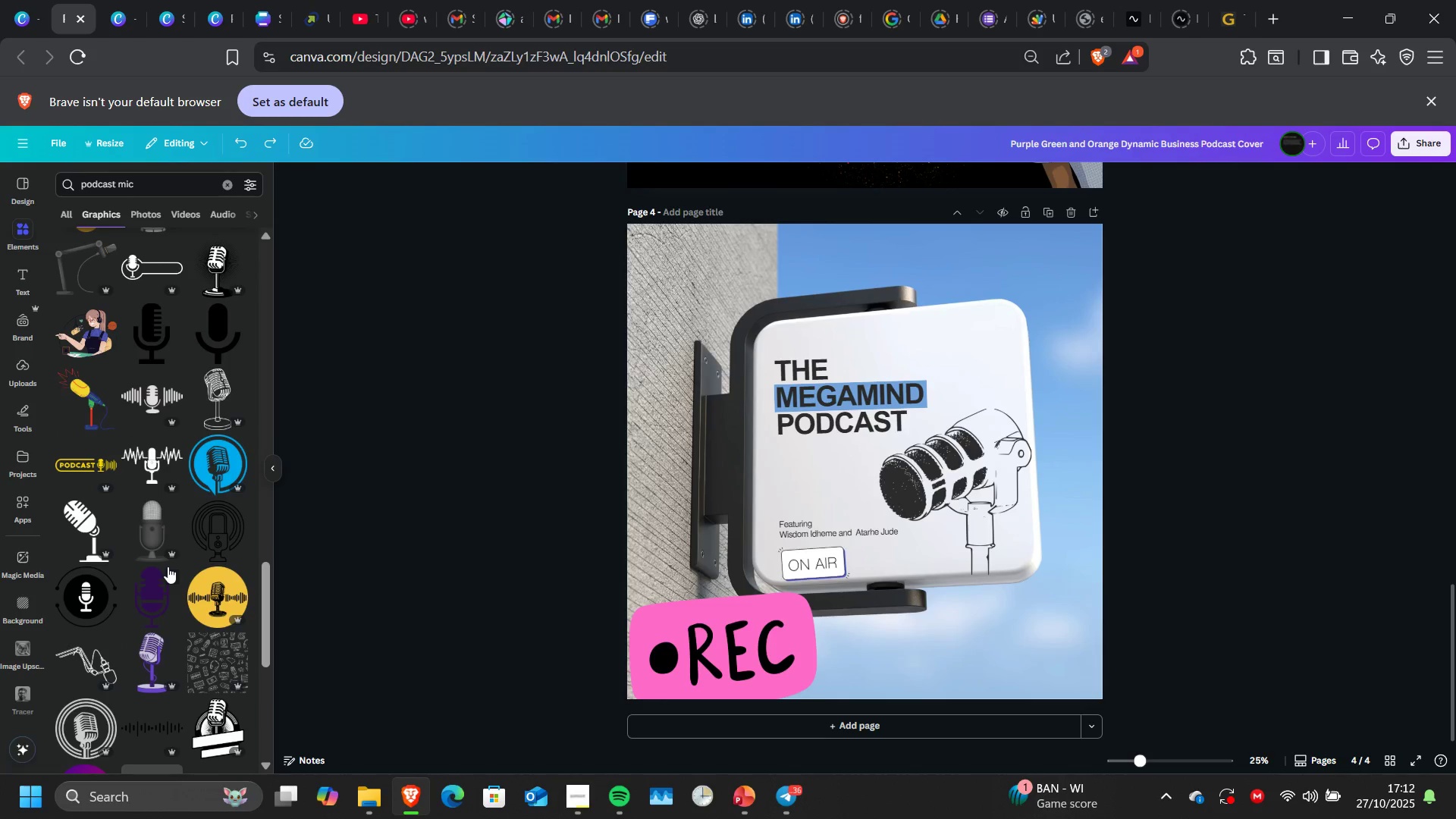 
key(Control+Z)
 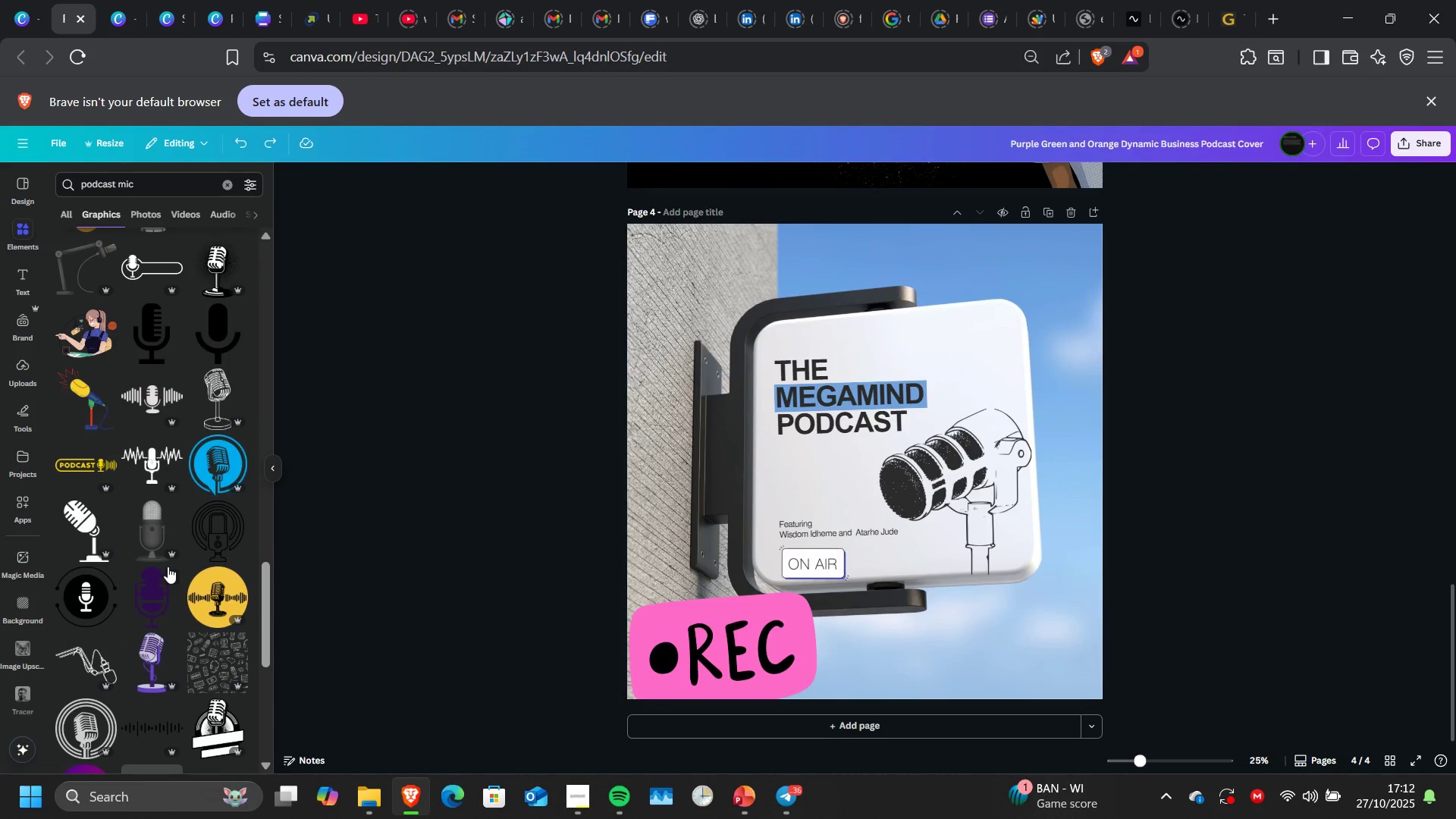 
key(Control+Z)
 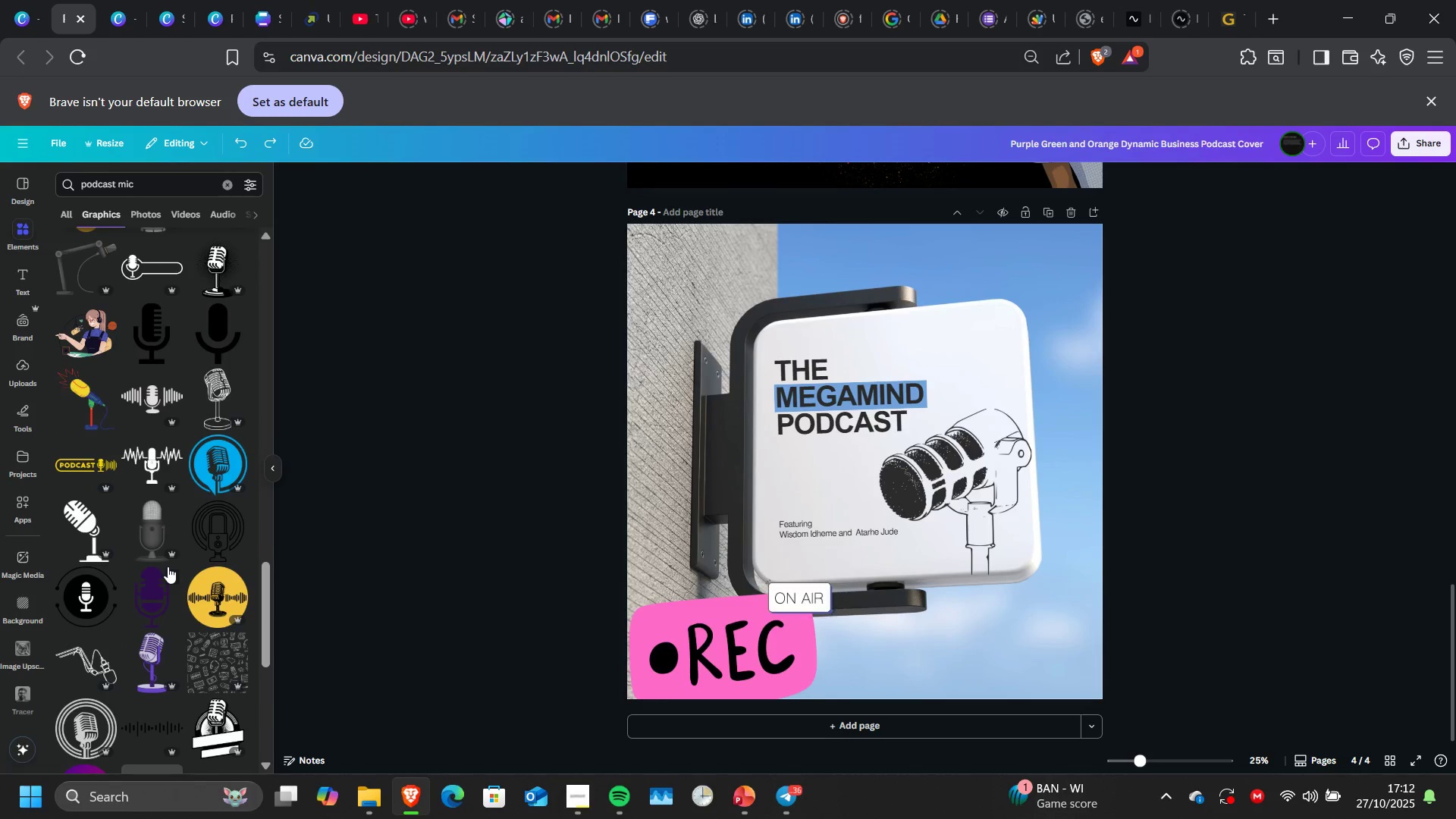 
key(Control+Z)
 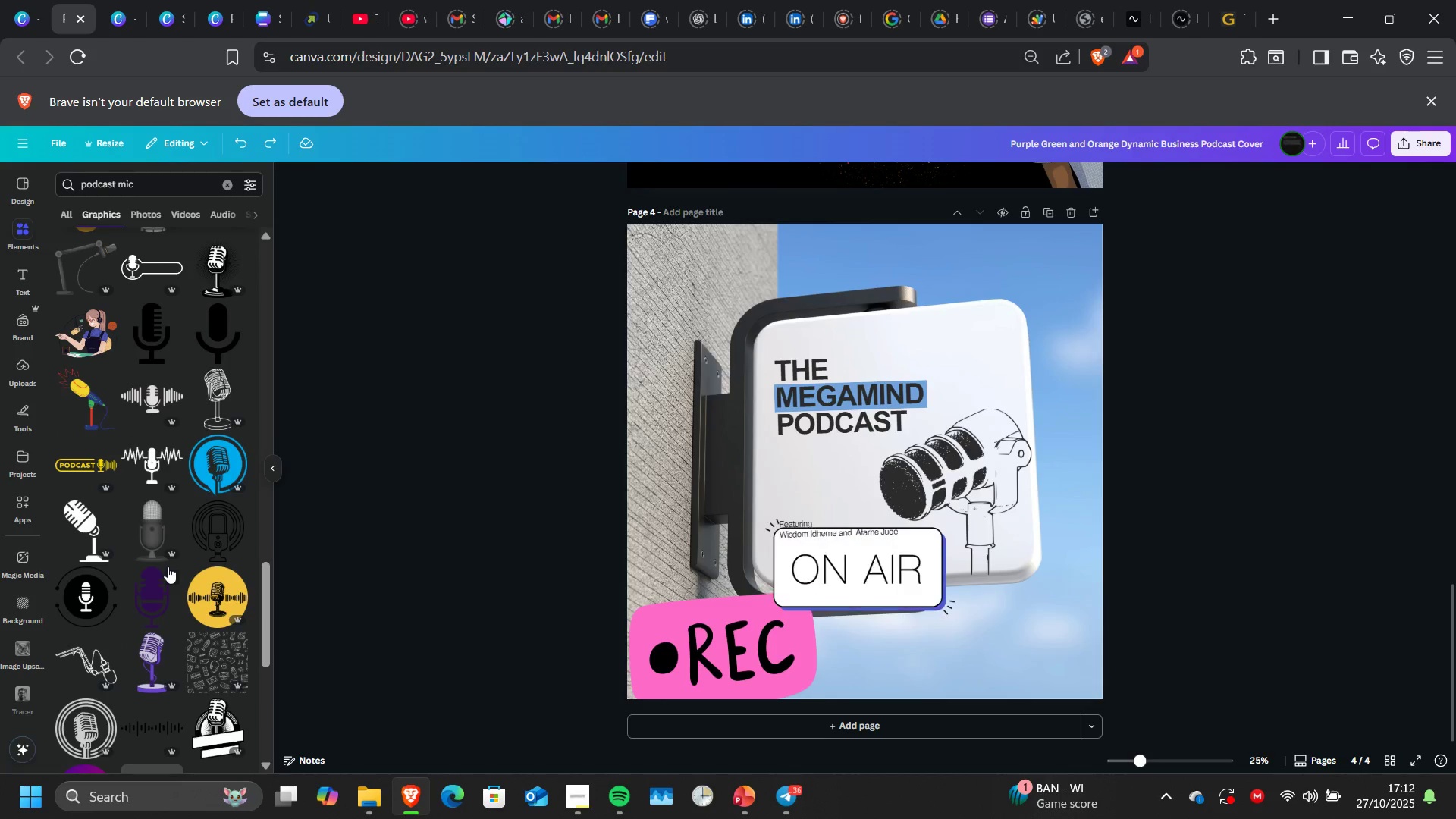 
key(Control+Z)
 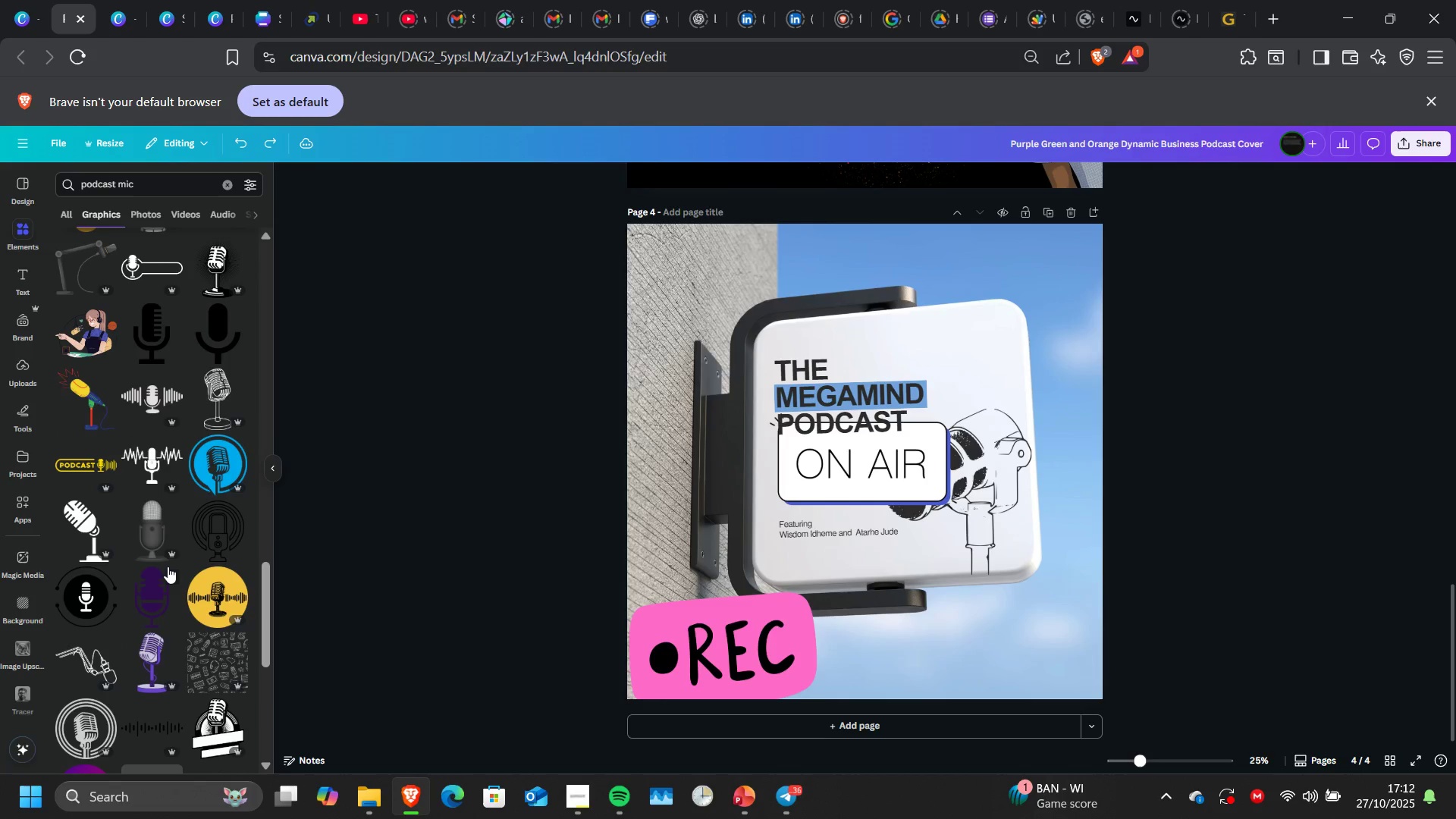 
key(Control+Z)
 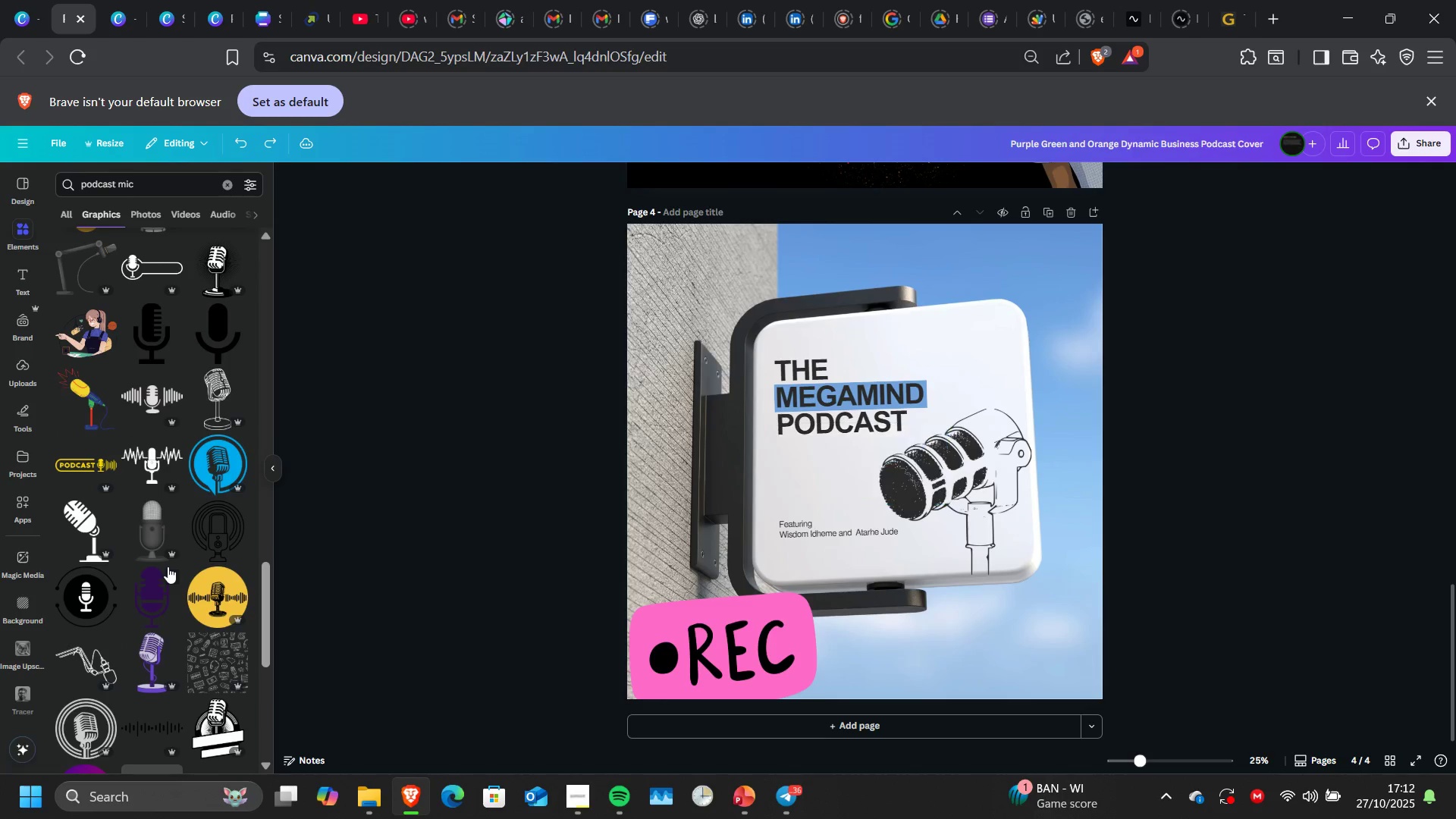 
key(Control+Z)
 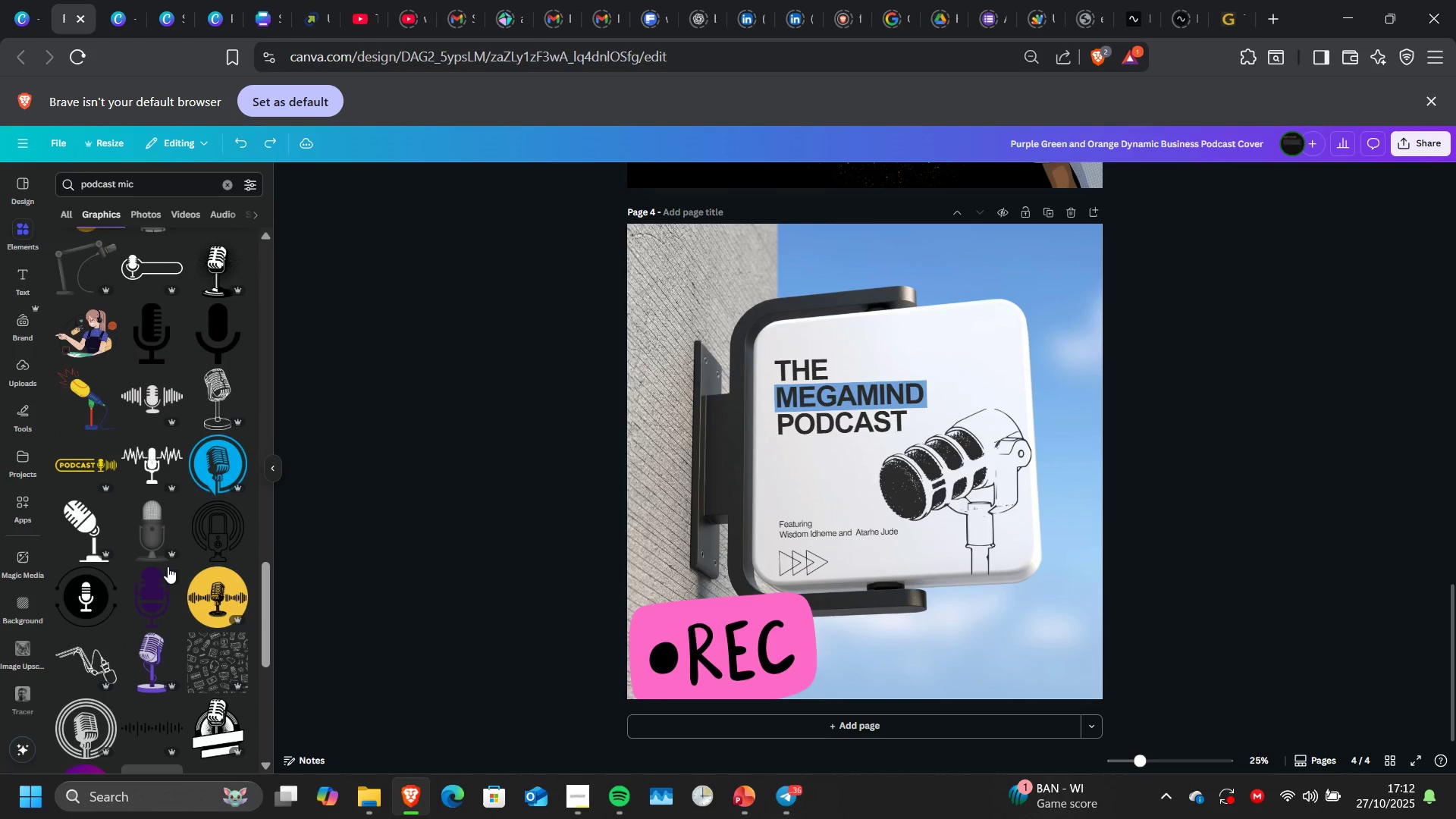 
key(Control+Z)
 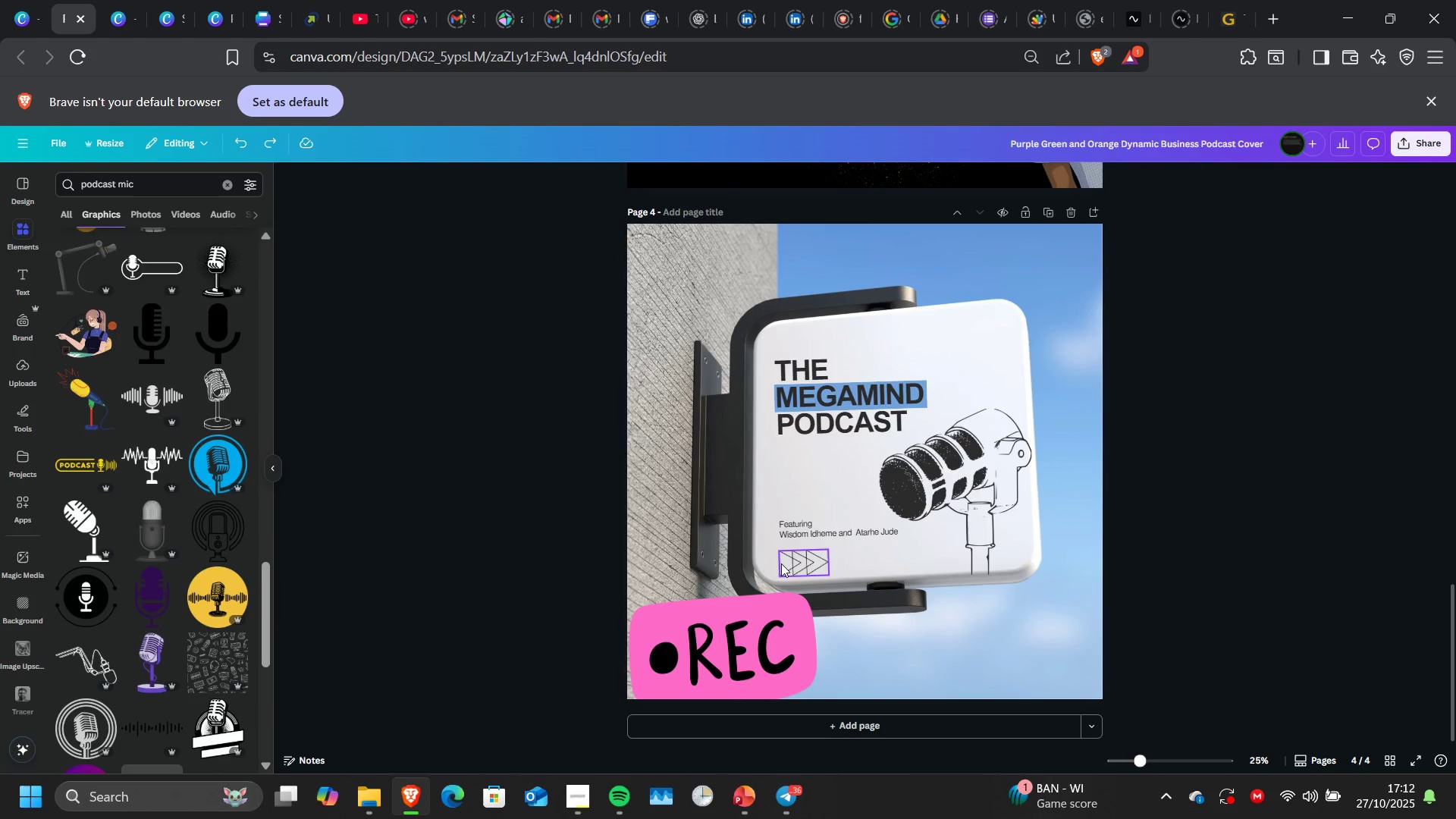 
left_click([783, 564])
 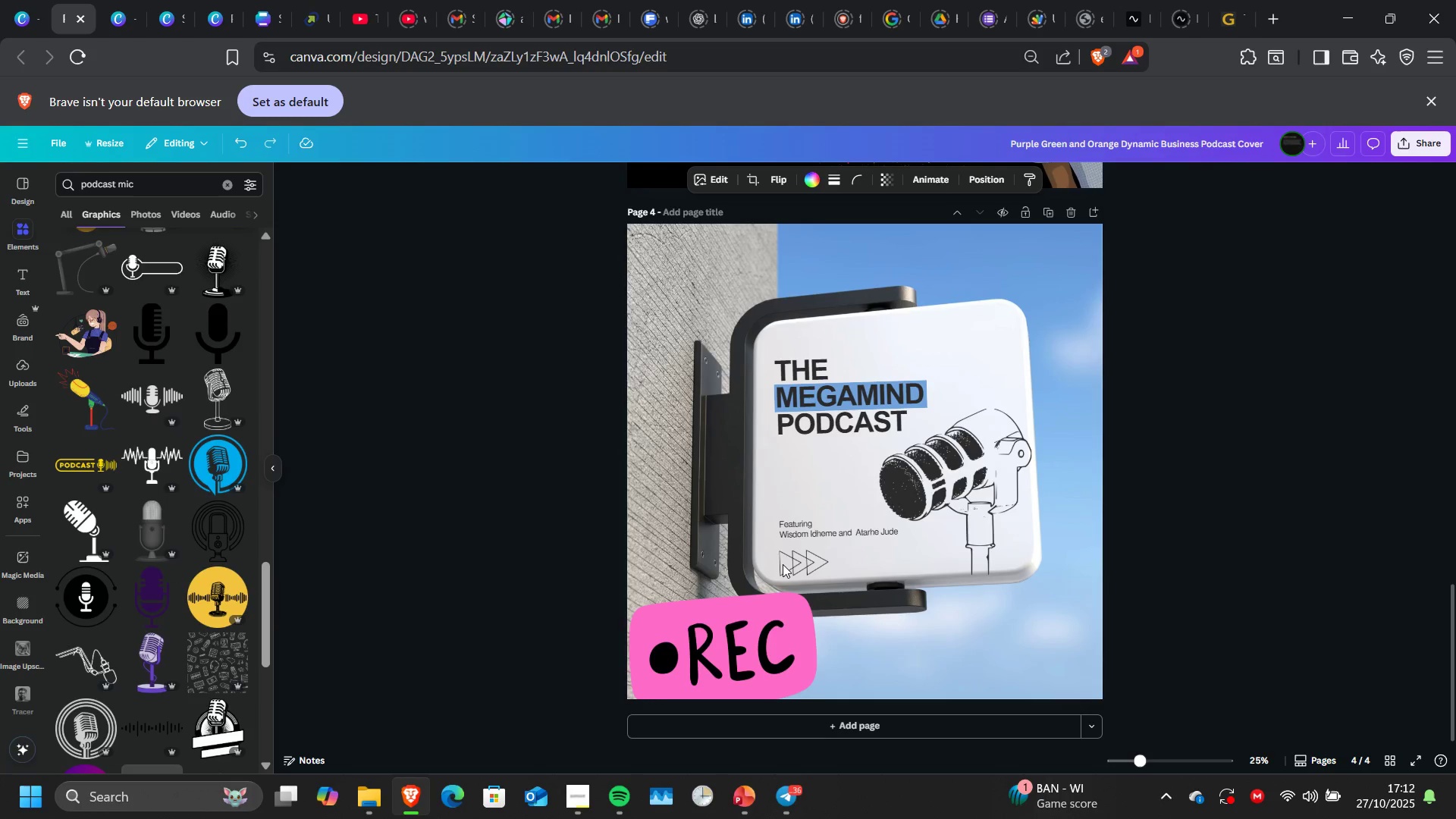 
key(ArrowRight)
 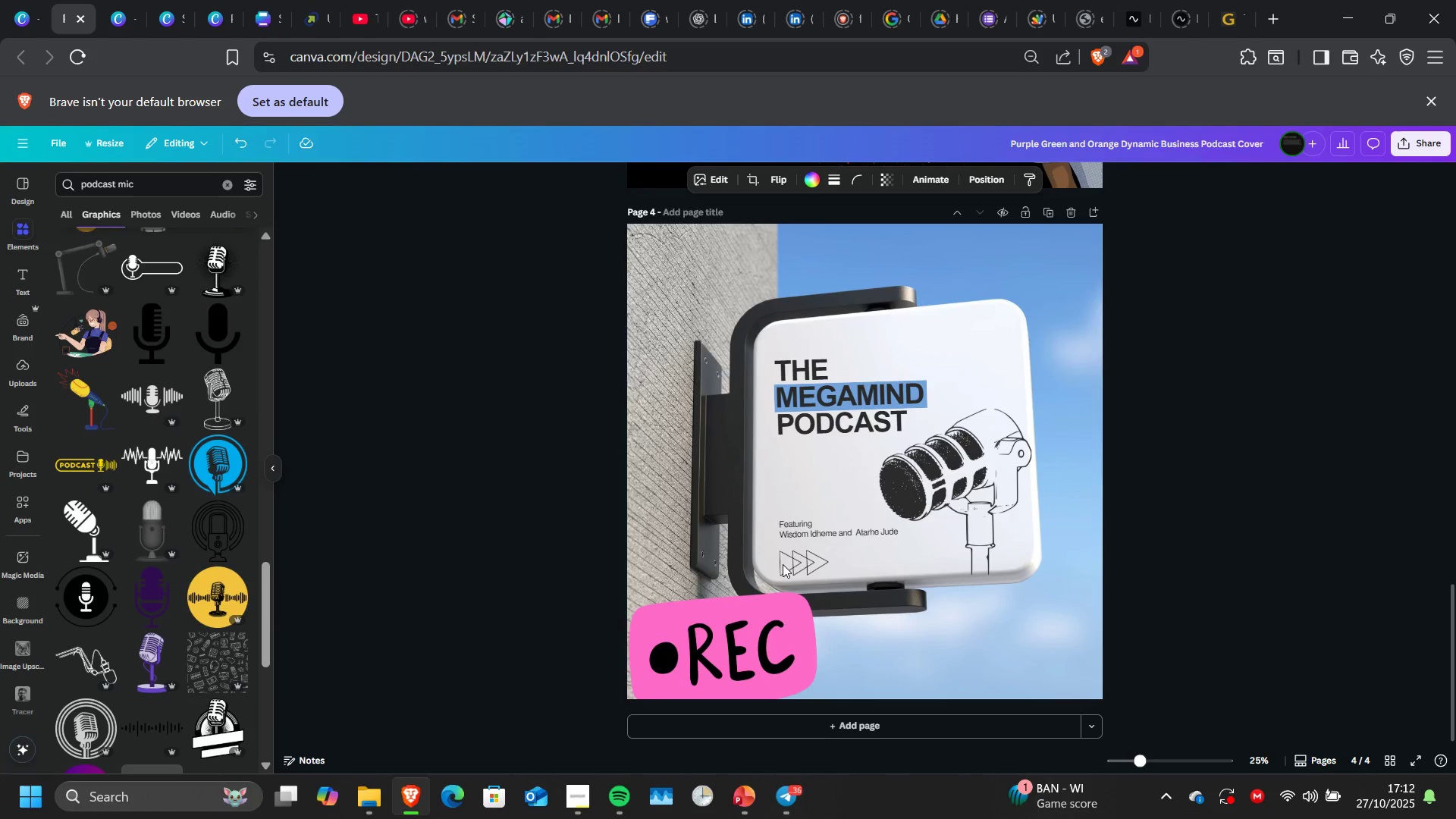 
key(ArrowRight)
 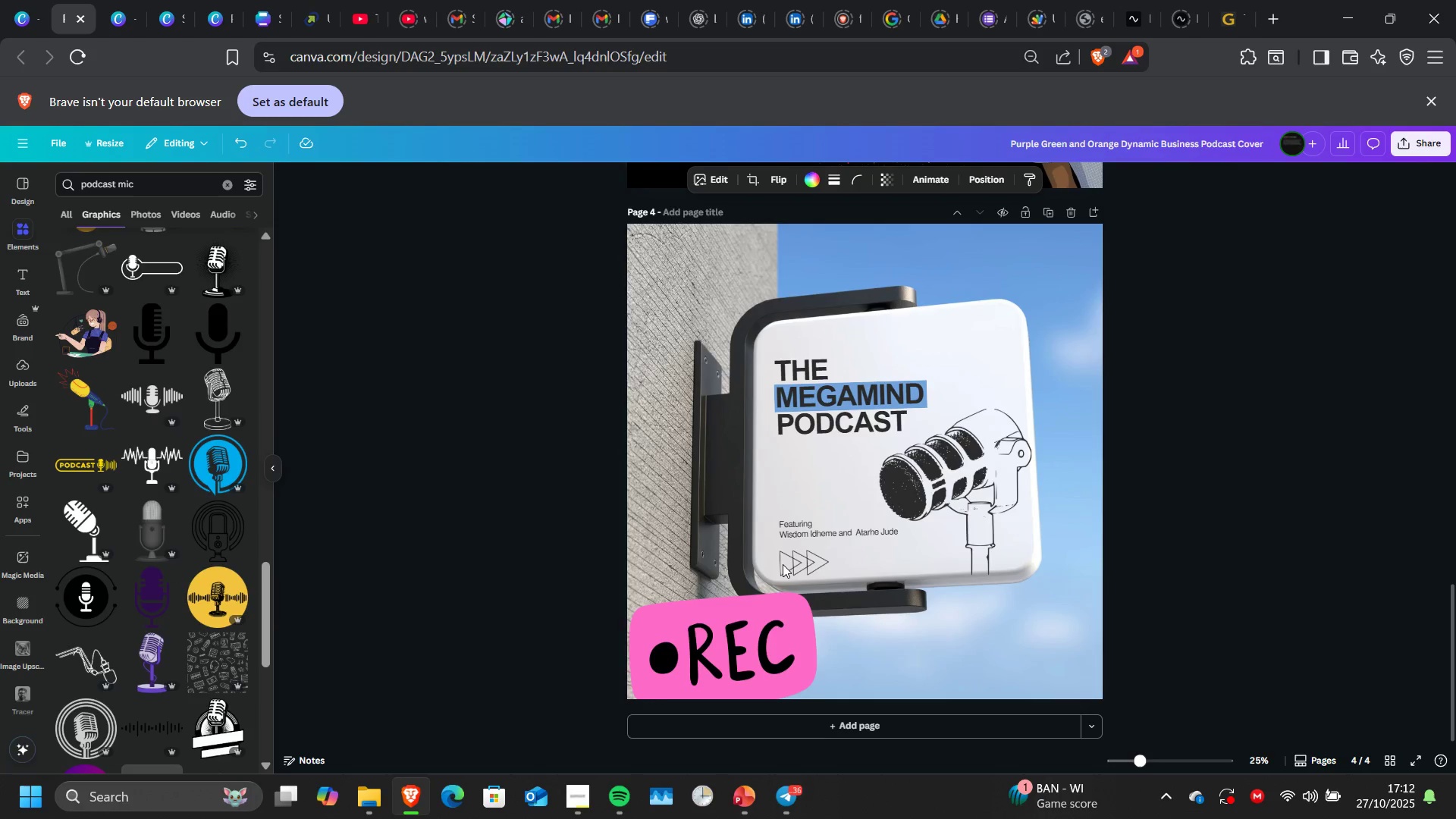 
key(ArrowRight)
 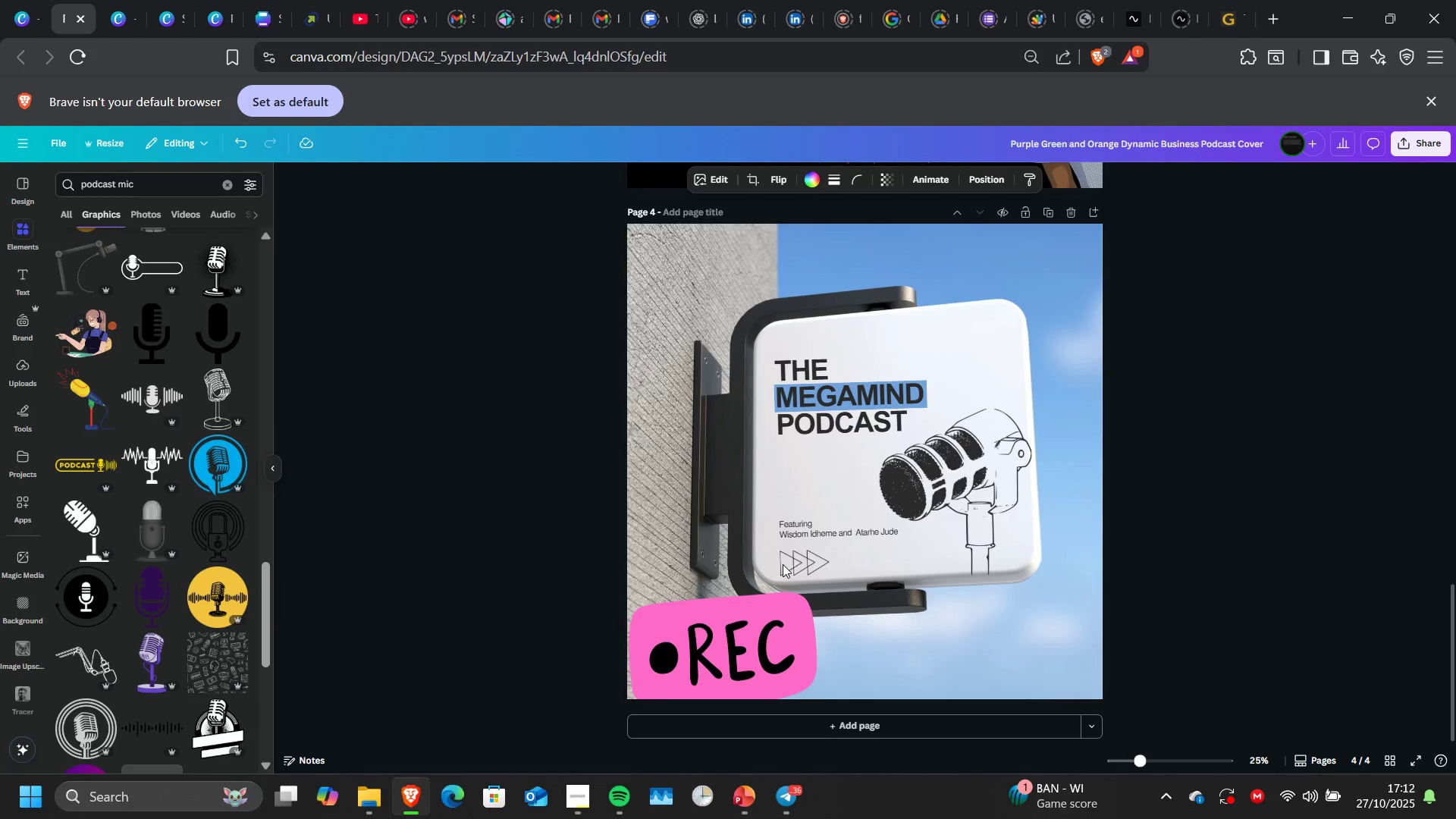 
key(ArrowRight)
 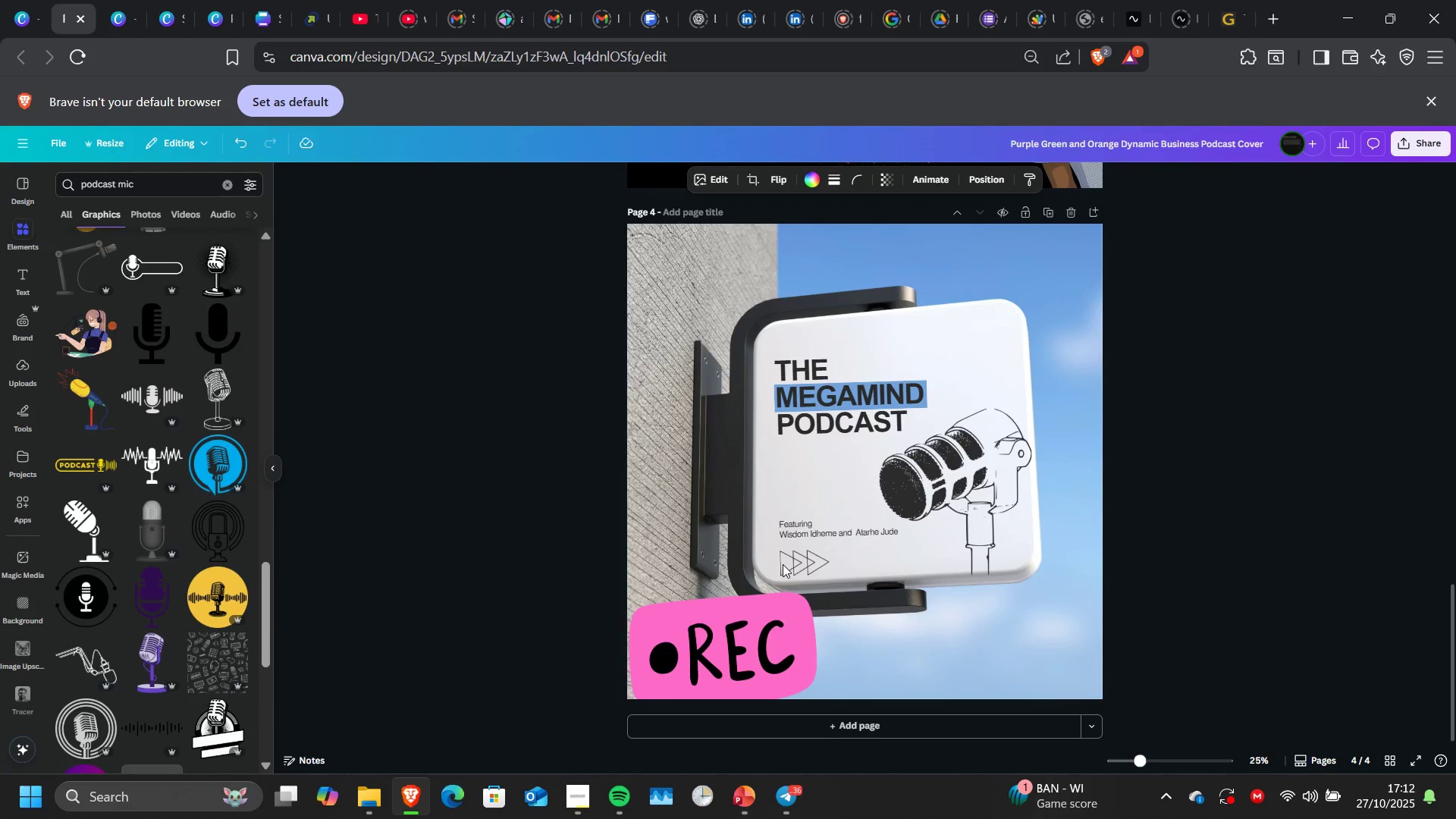 
key(ArrowRight)
 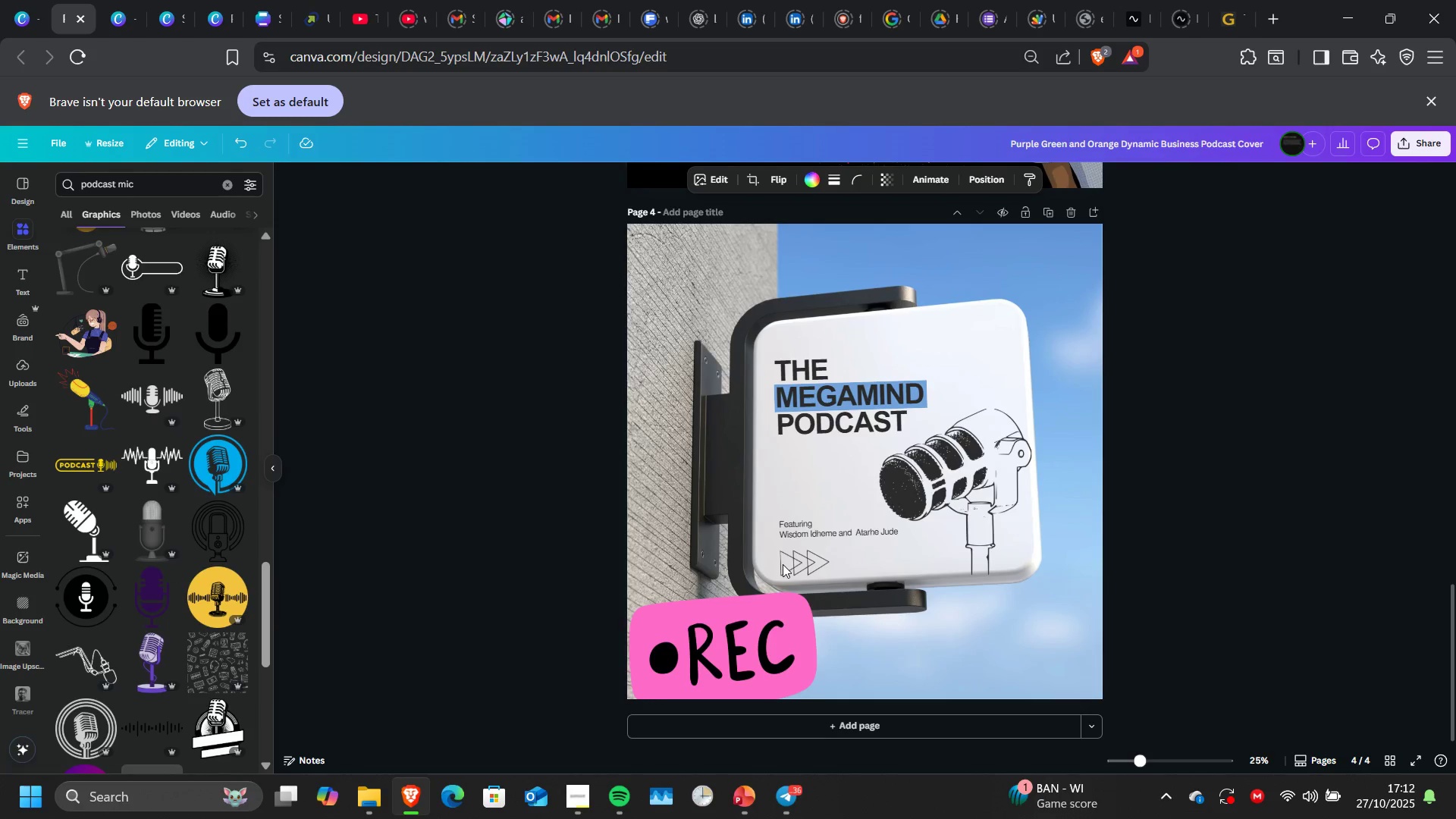 
key(ArrowRight)
 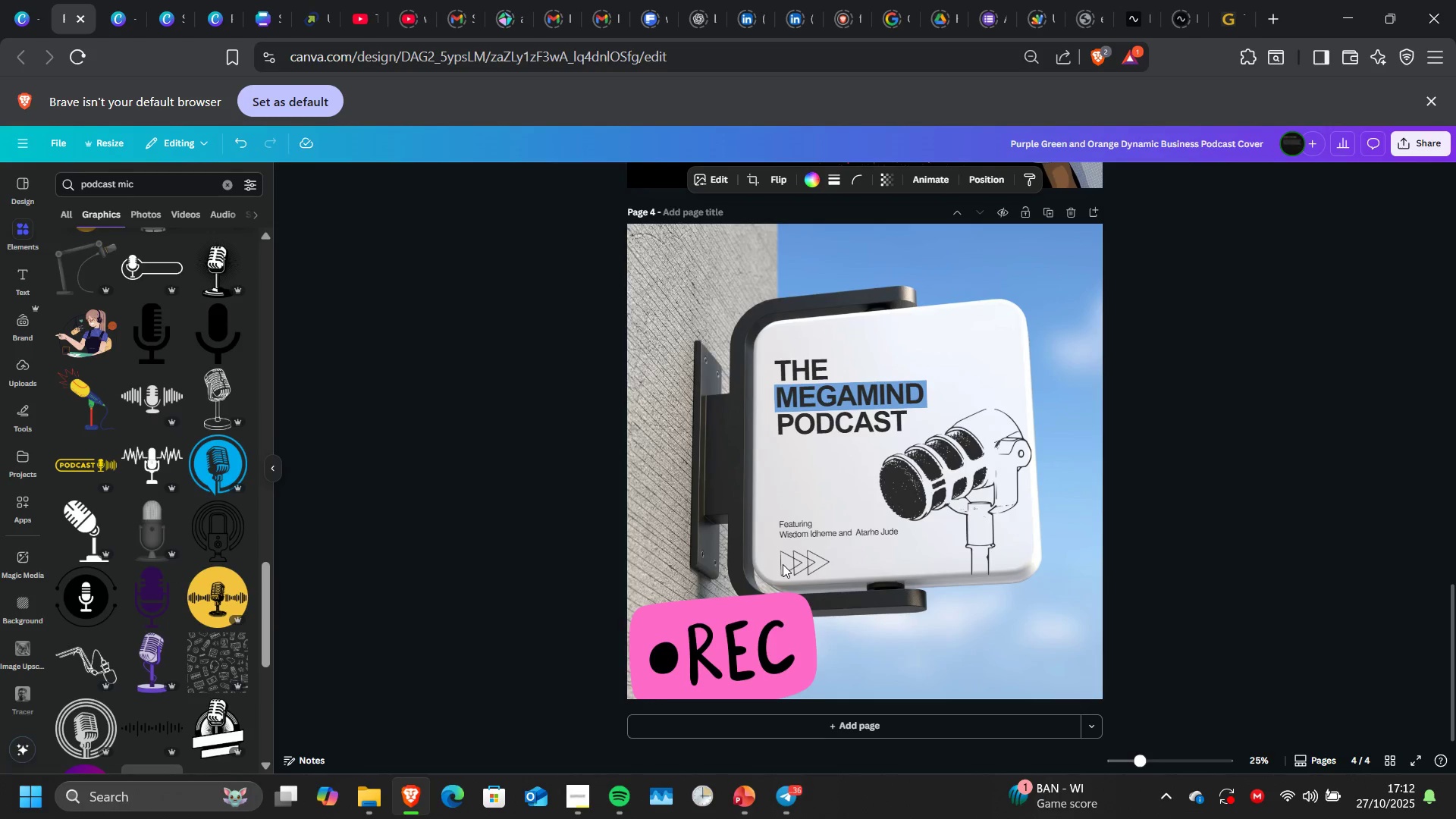 
key(ArrowRight)
 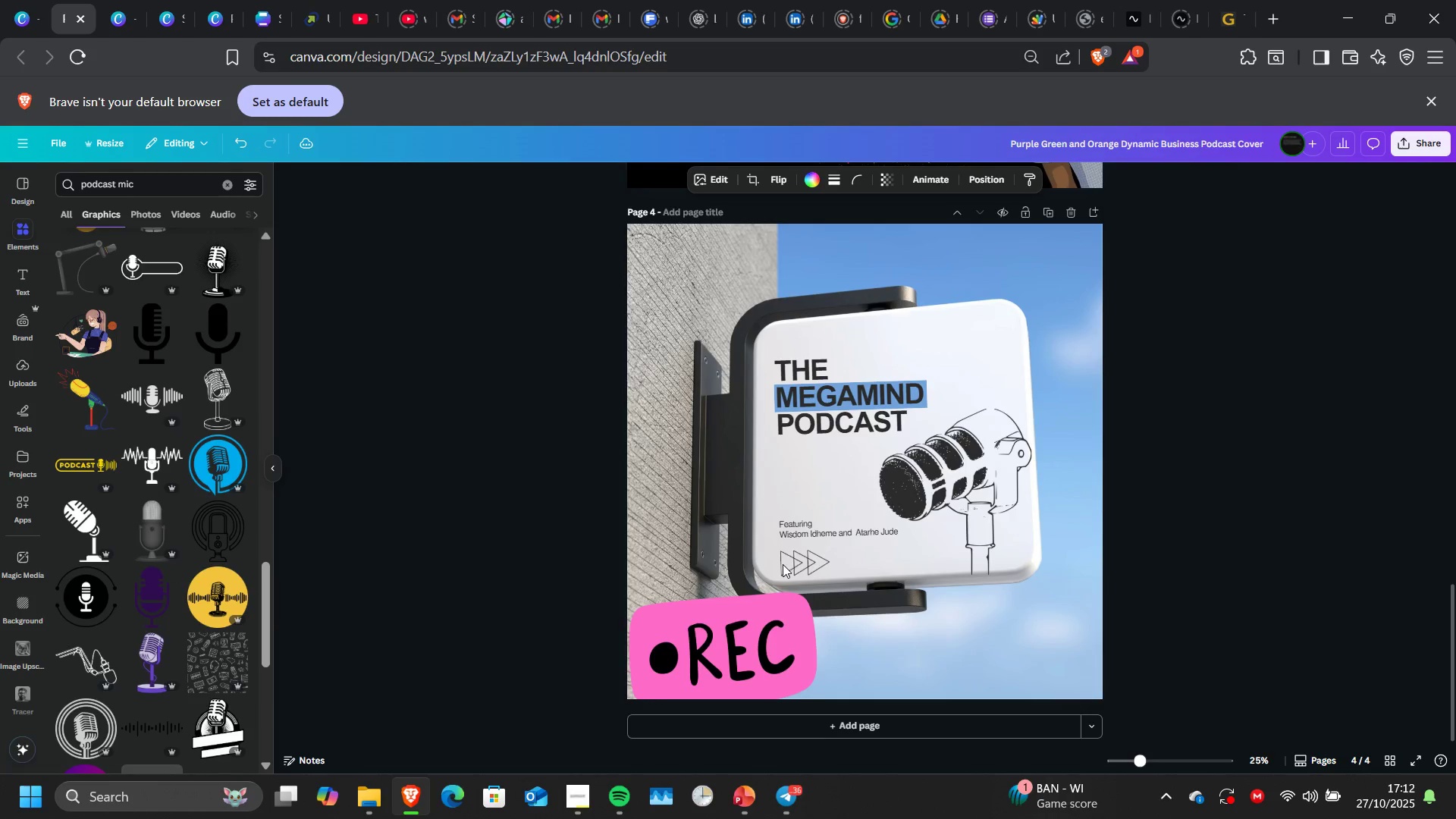 
key(ArrowRight)
 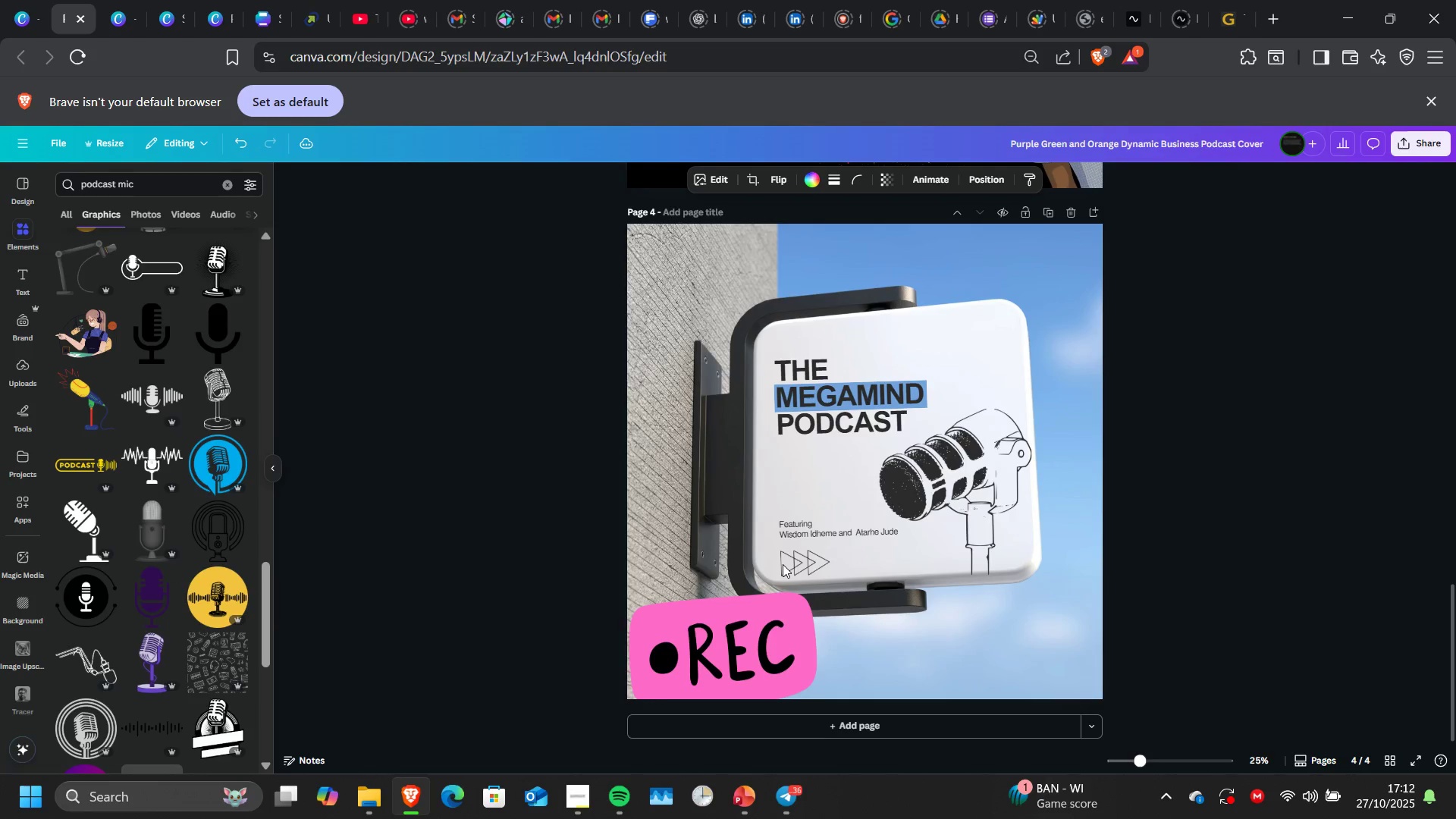 
key(ArrowRight)
 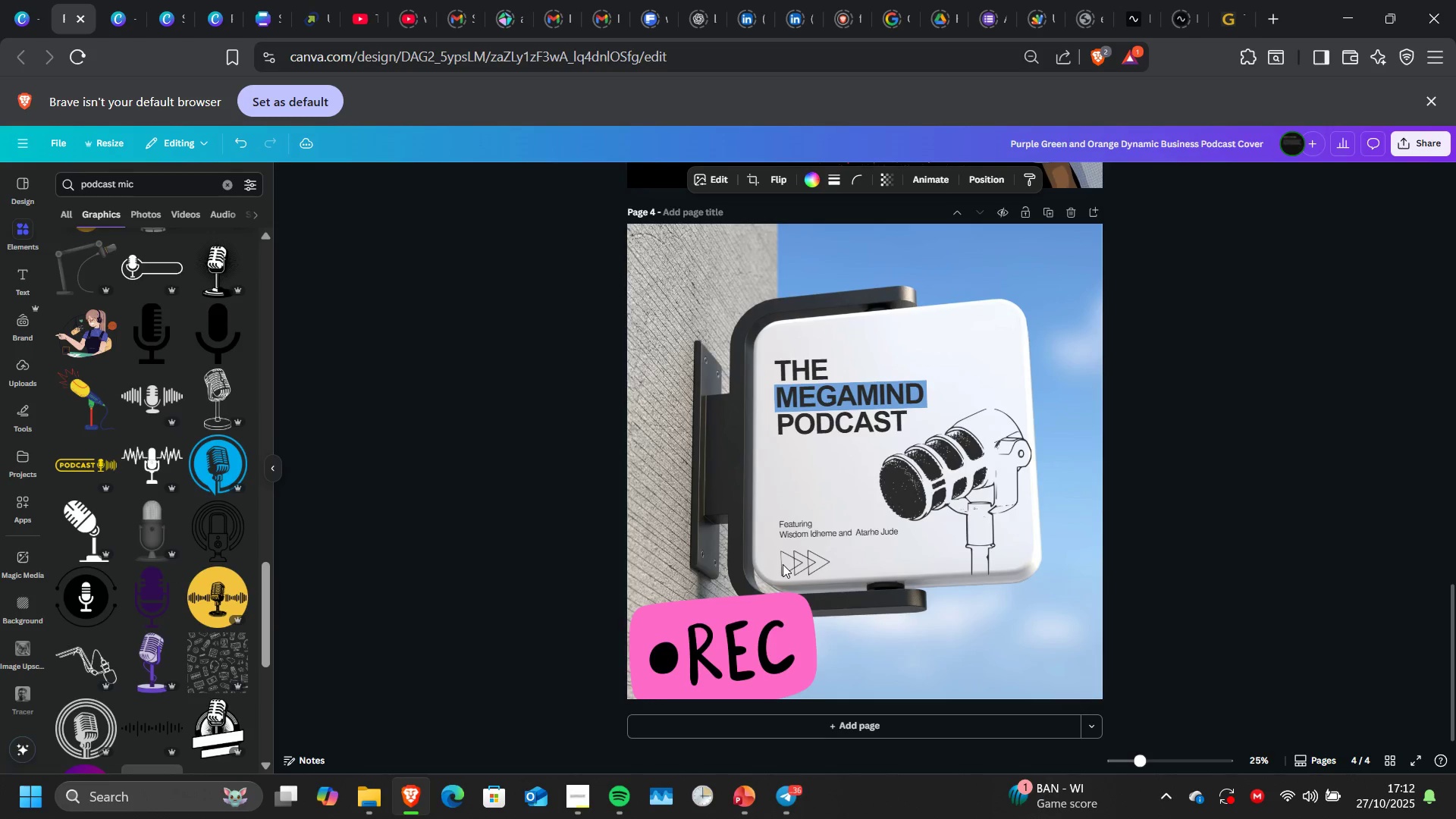 
key(ArrowRight)
 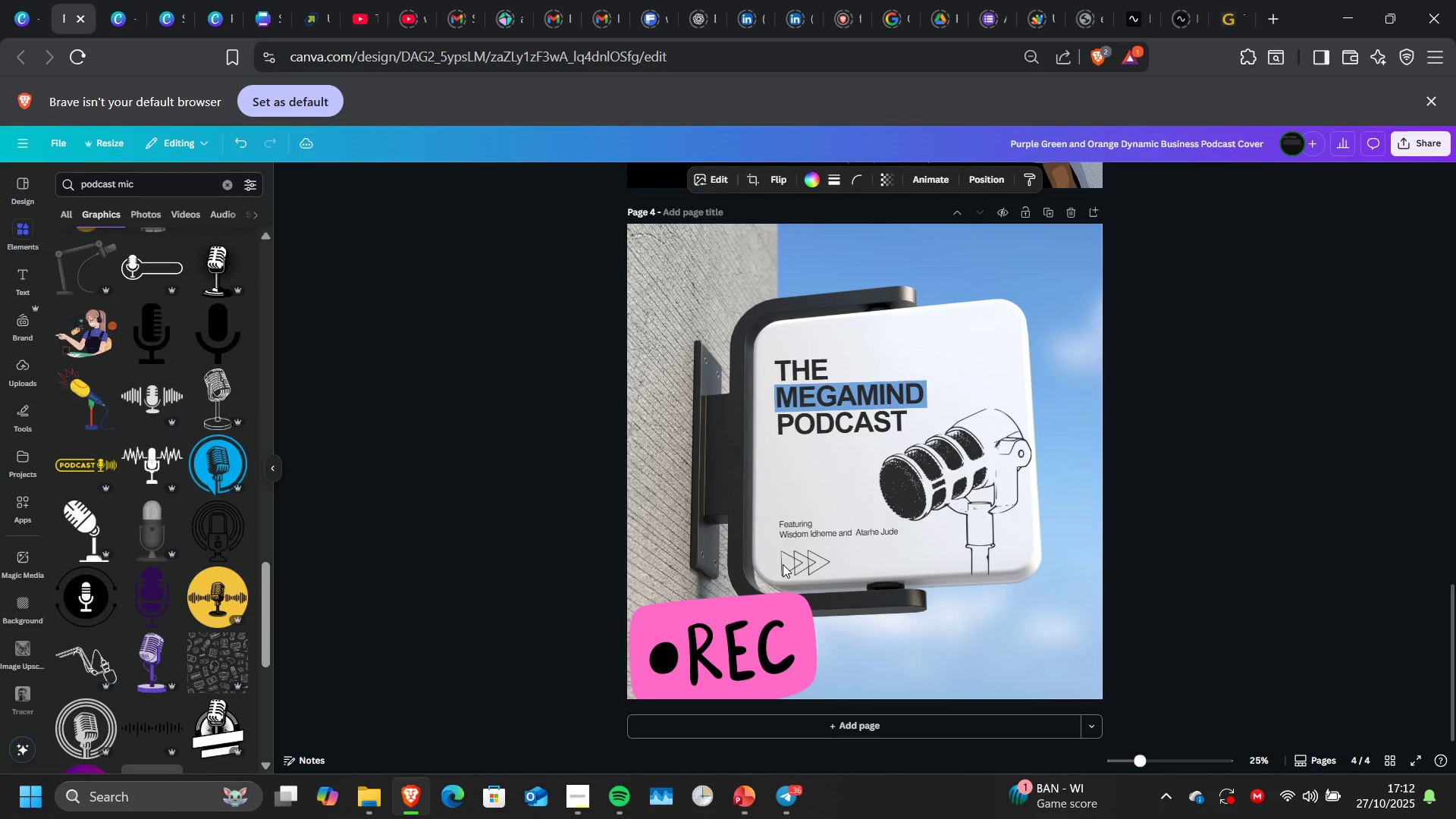 
key(ArrowRight)
 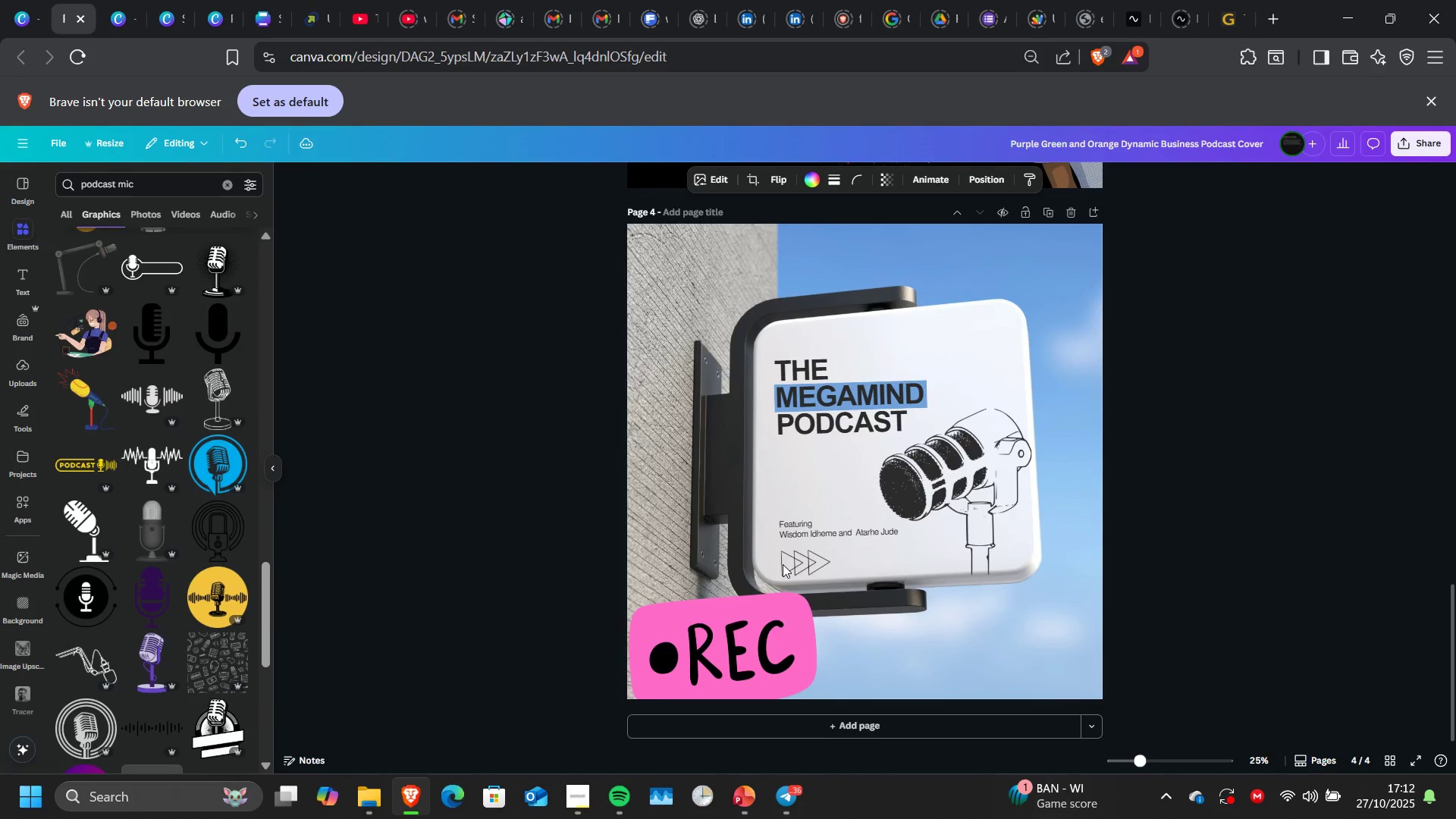 
key(ArrowRight)
 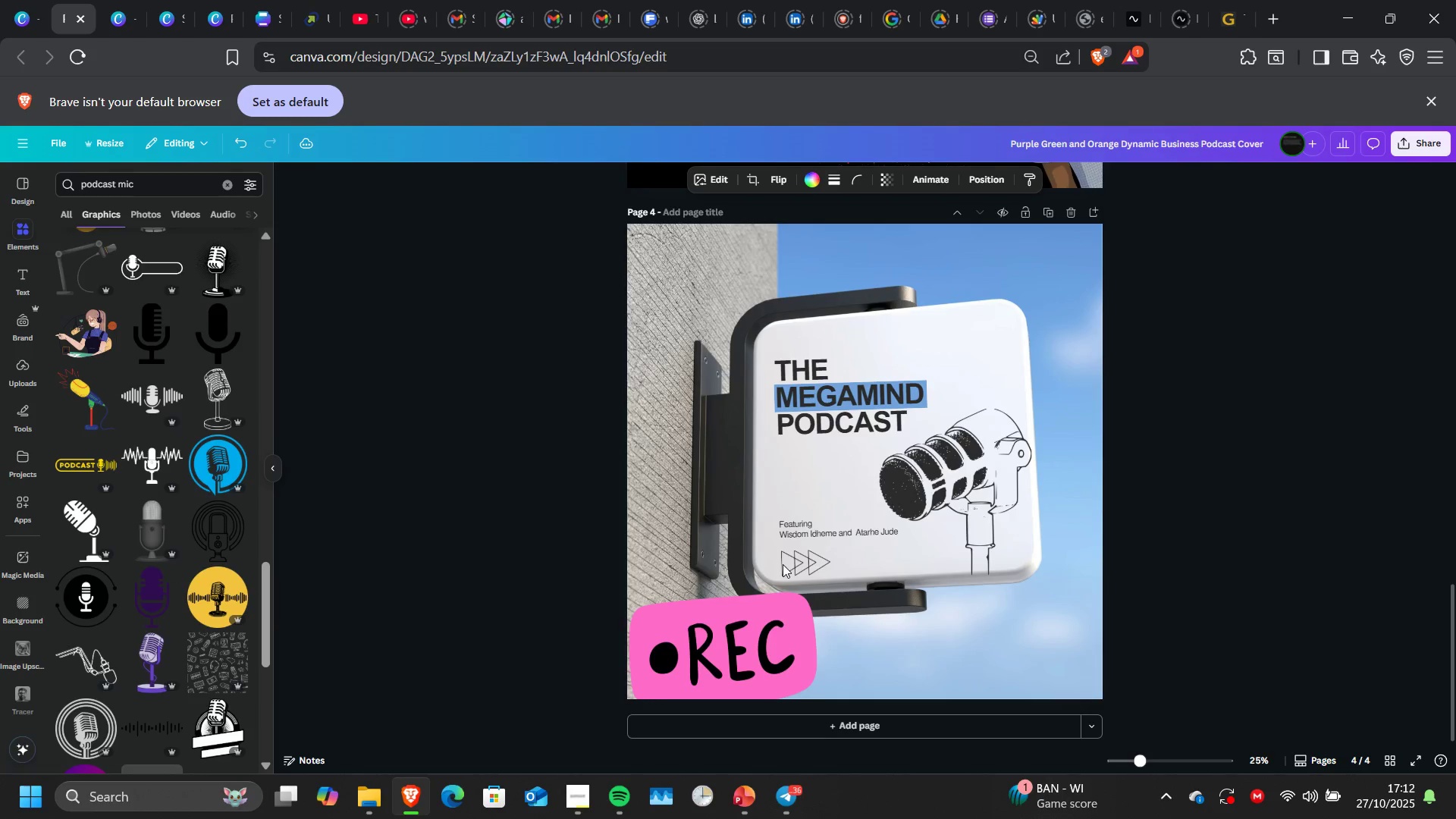 
key(ArrowRight)
 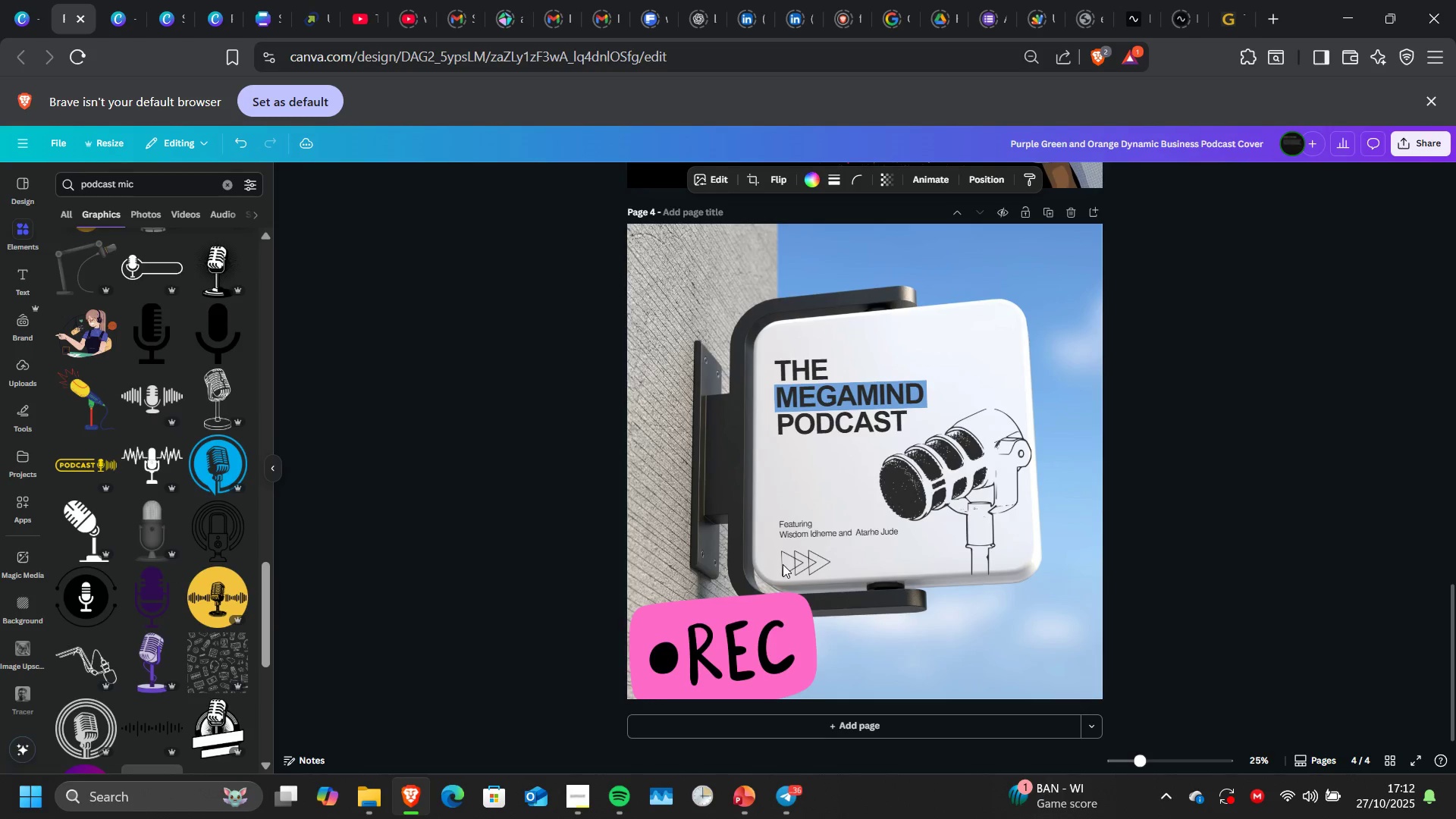 
key(ArrowRight)
 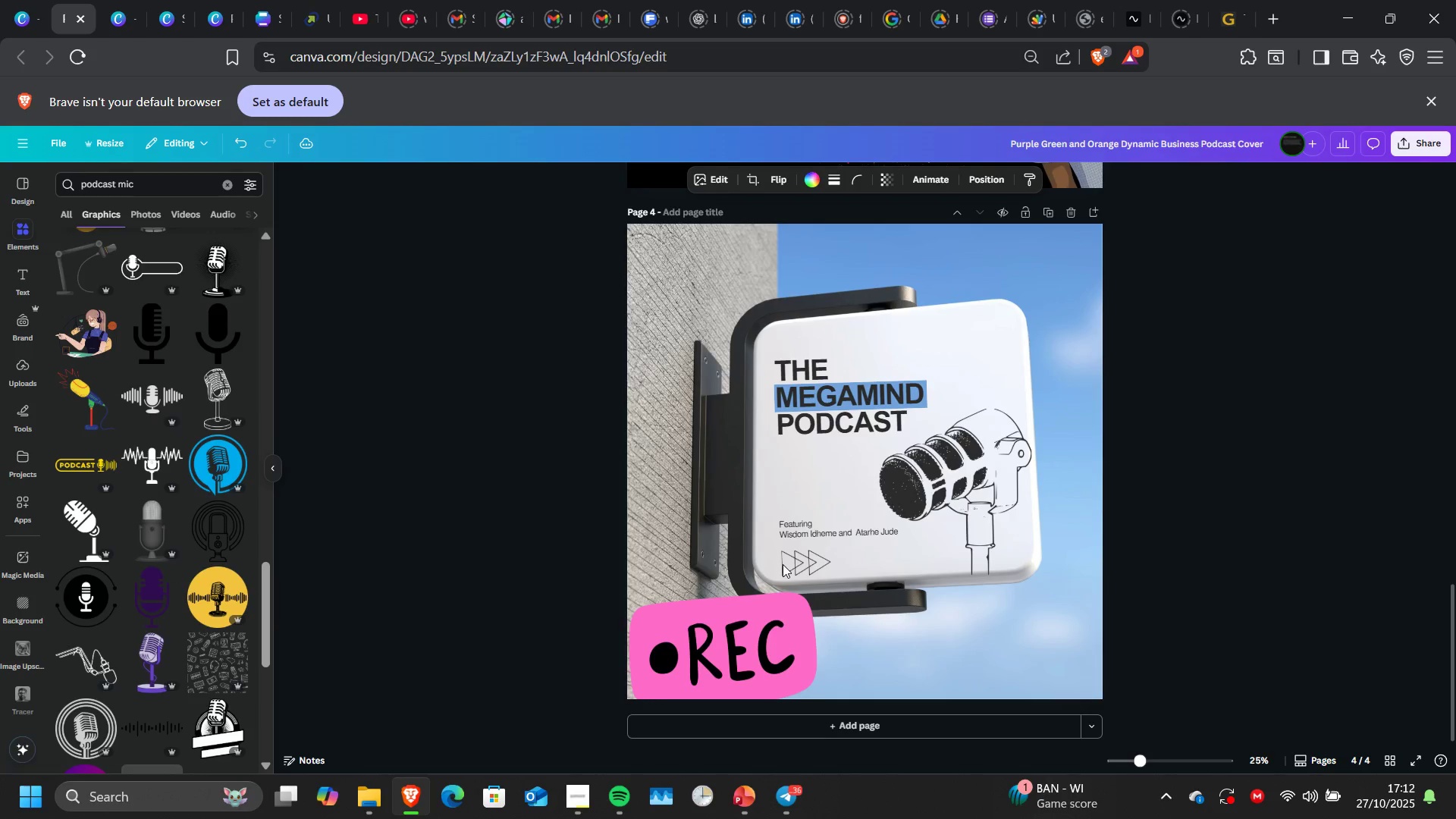 
key(ArrowRight)
 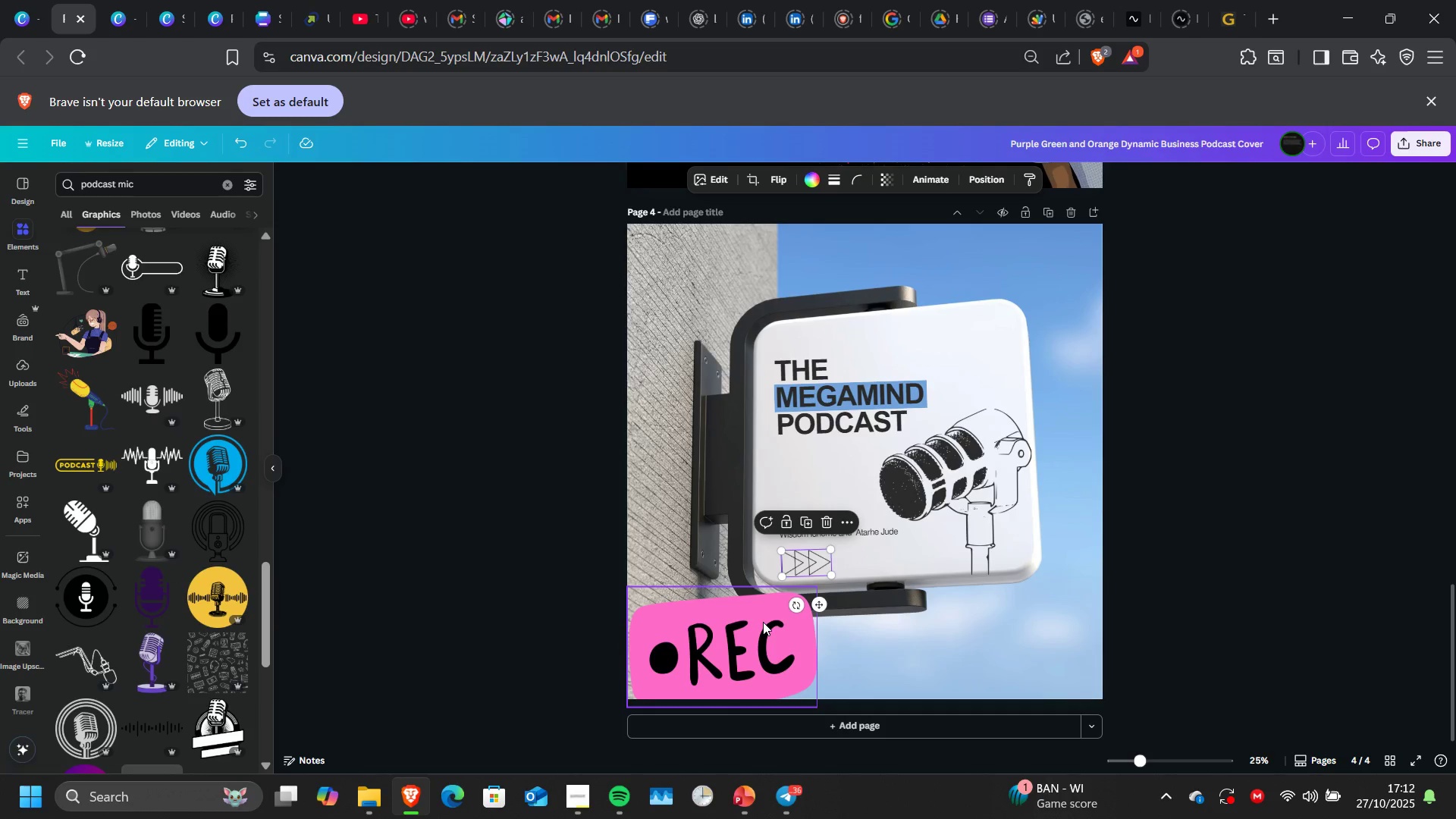 
left_click([763, 622])
 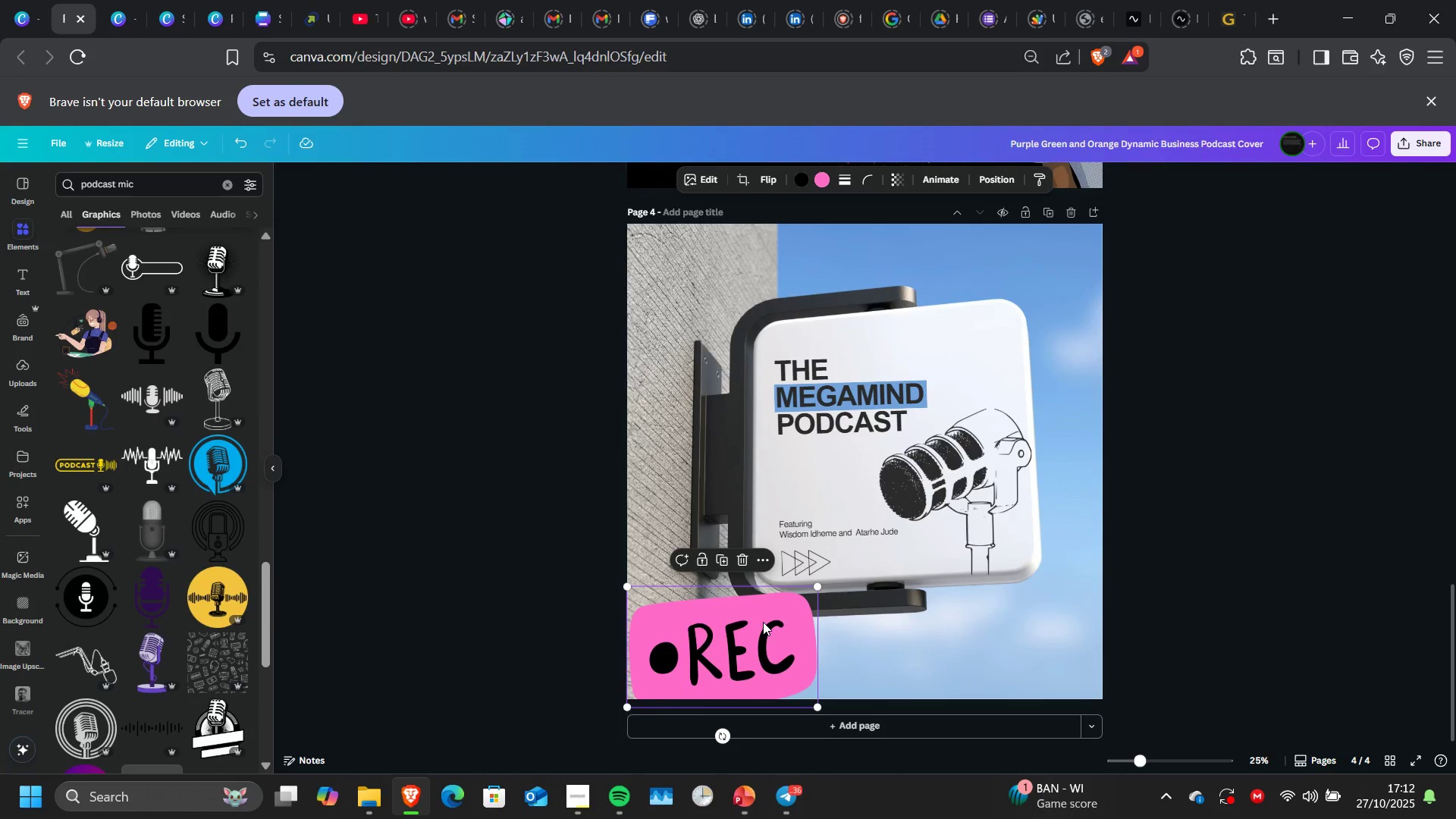 
double_click([763, 622])
 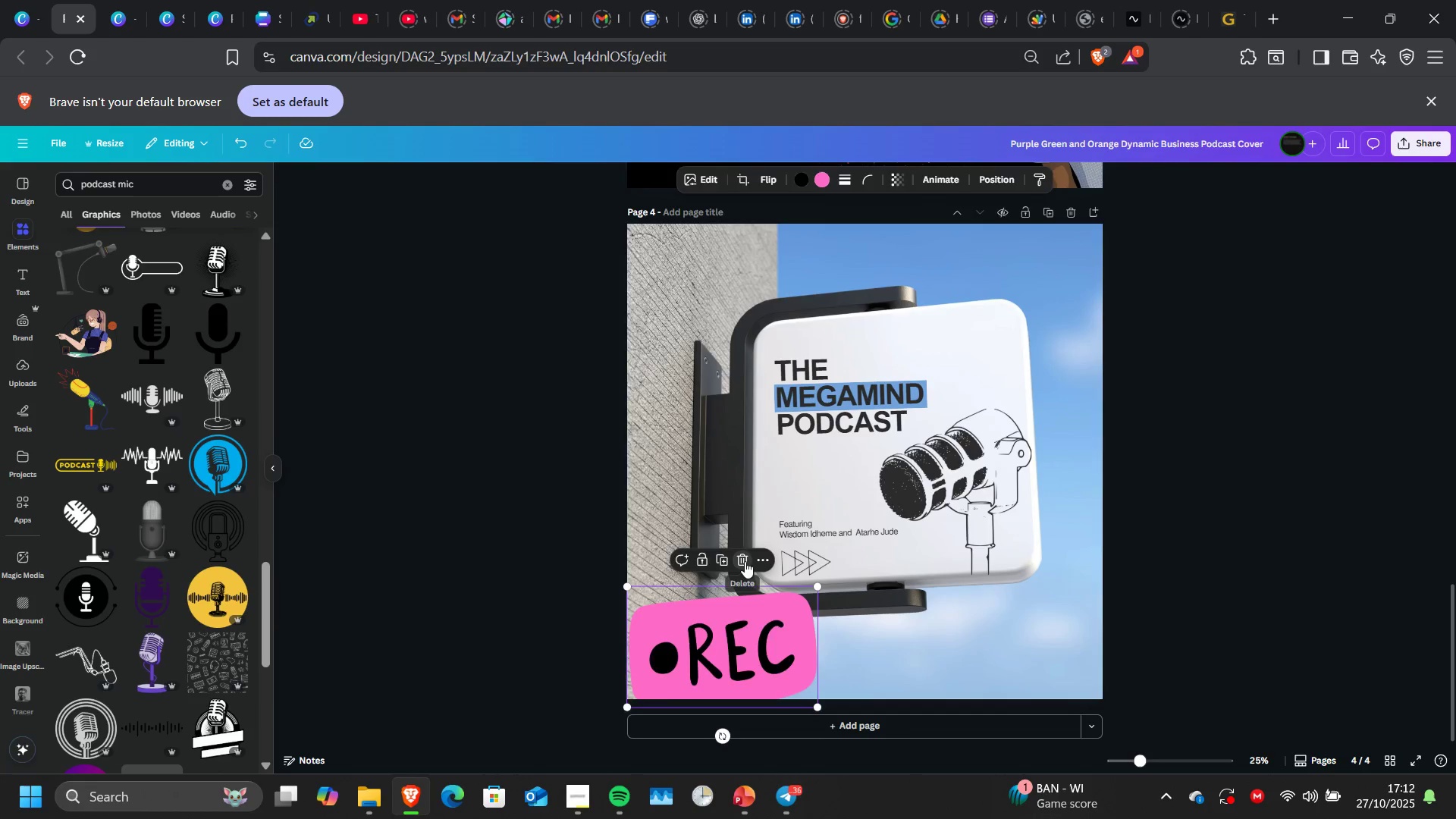 
left_click([745, 561])
 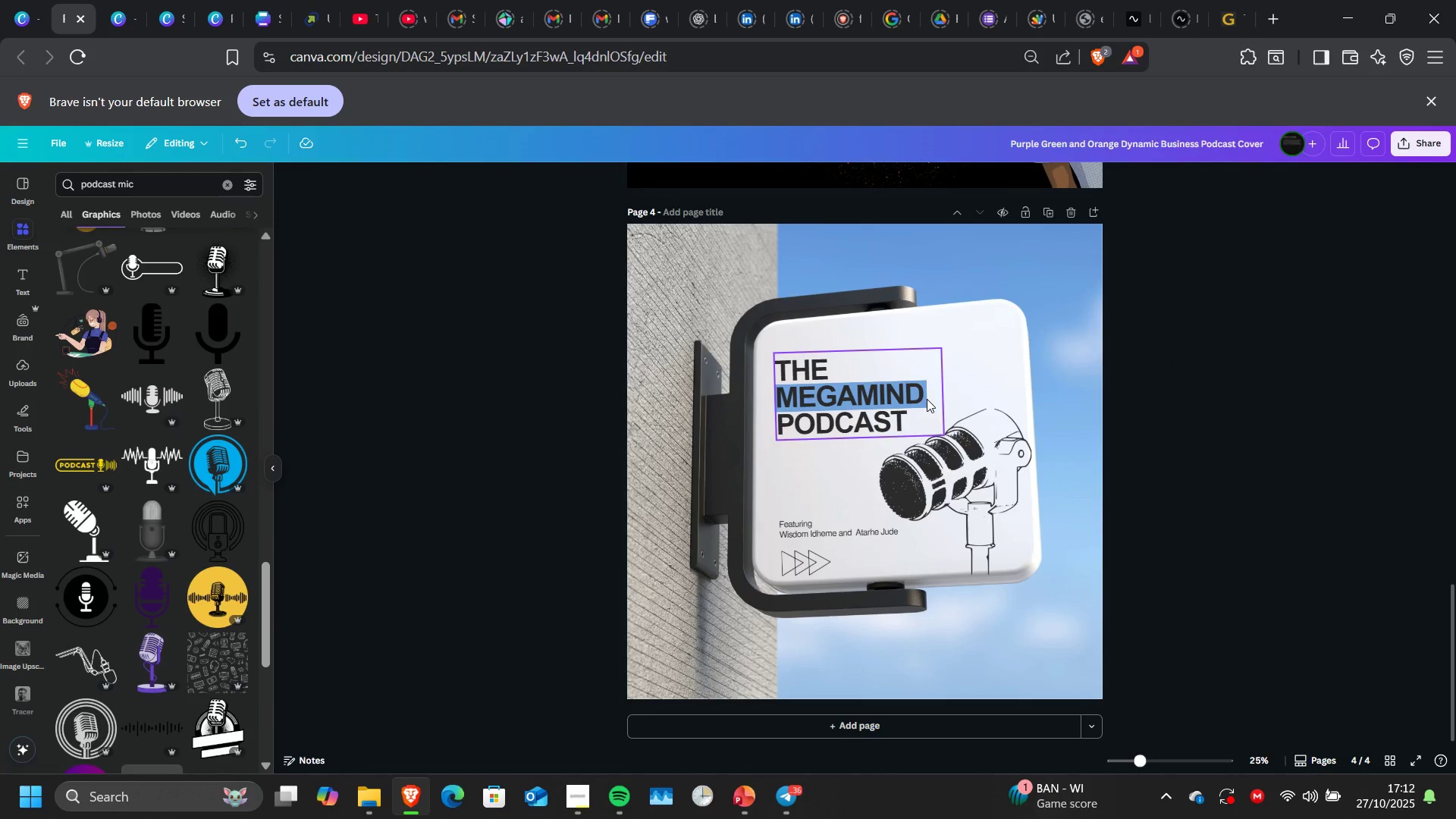 
wait(7.83)
 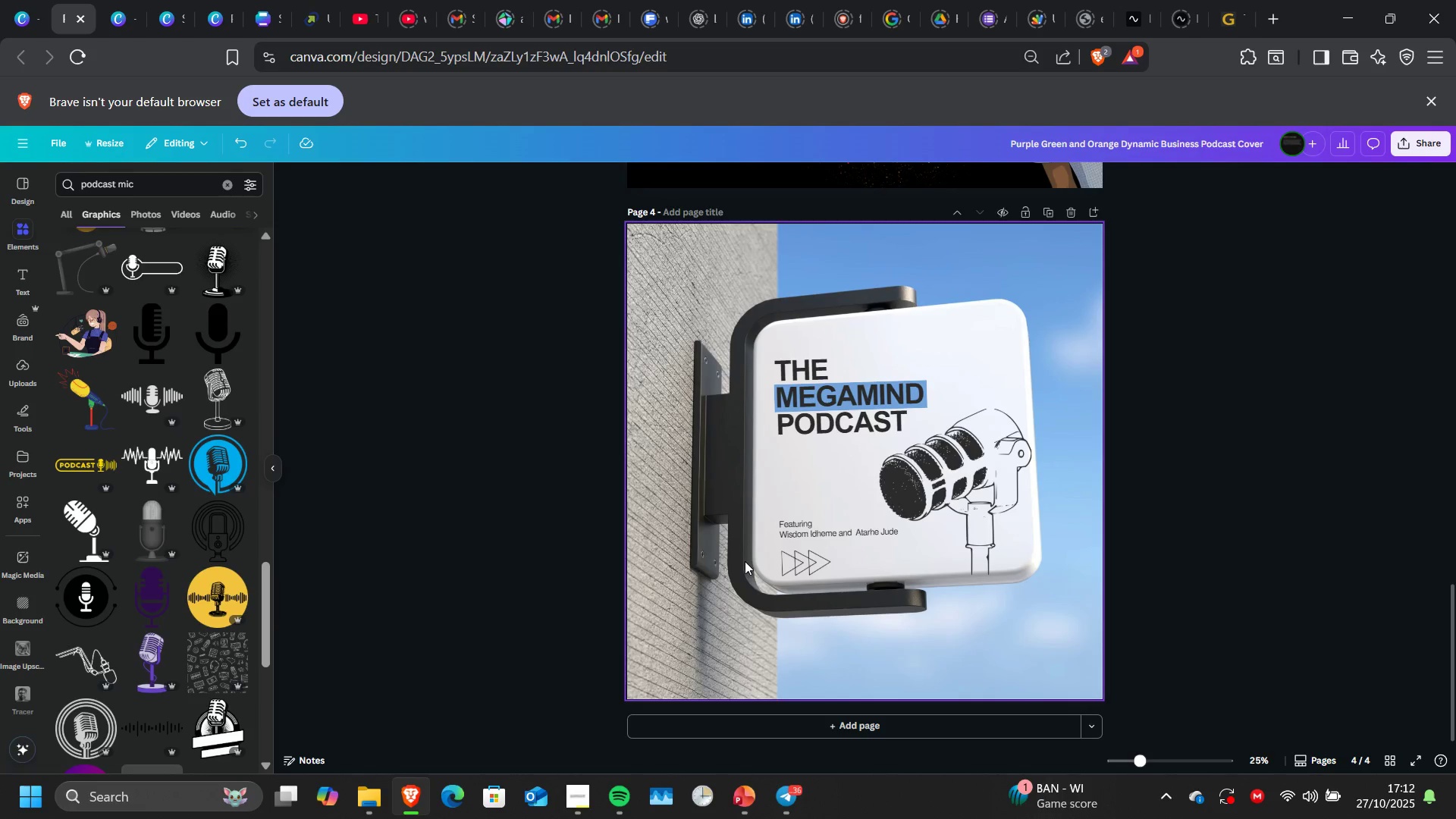 
left_click([999, 515])
 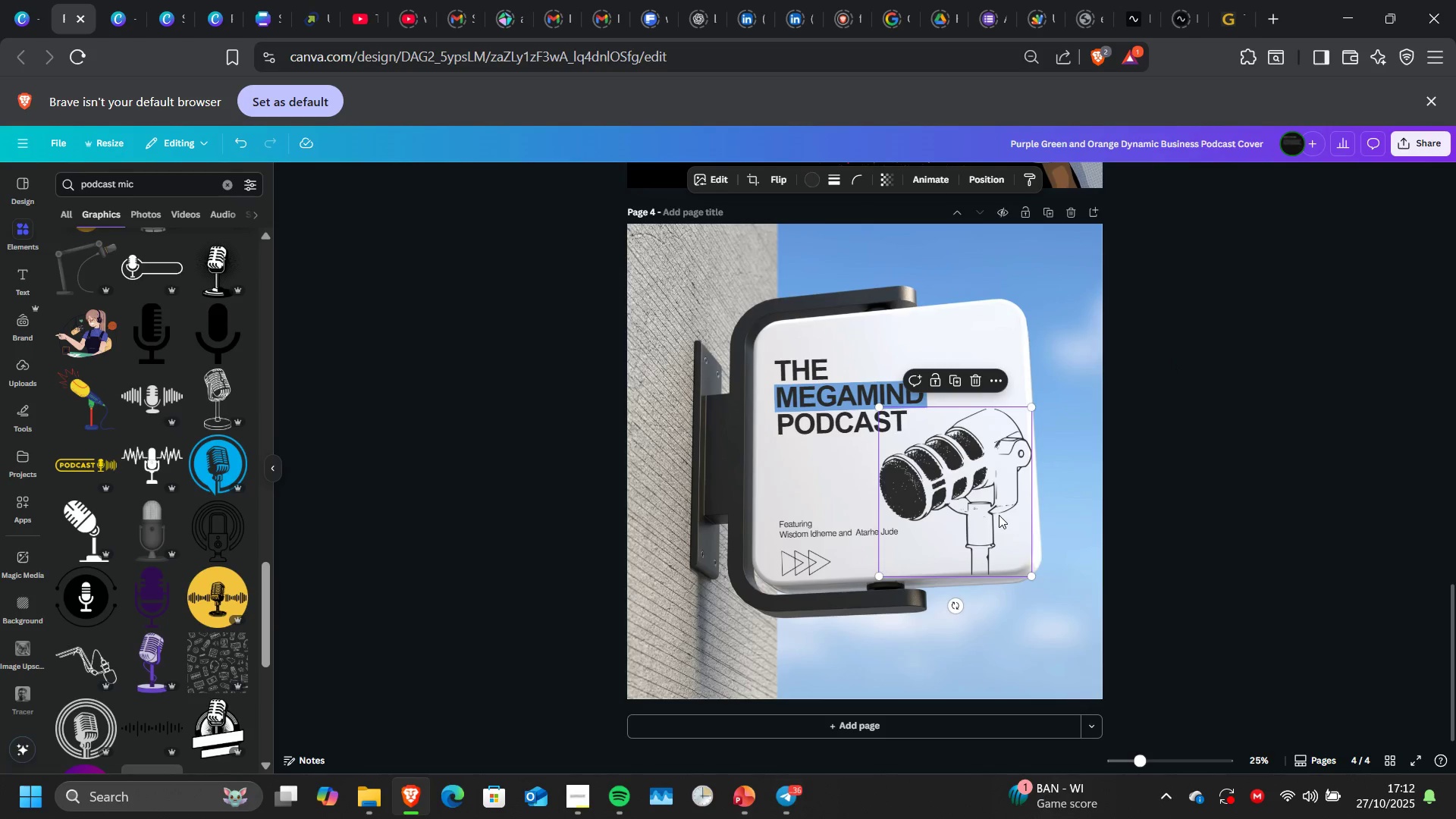 
hold_key(key=ArrowDown, duration=0.64)
 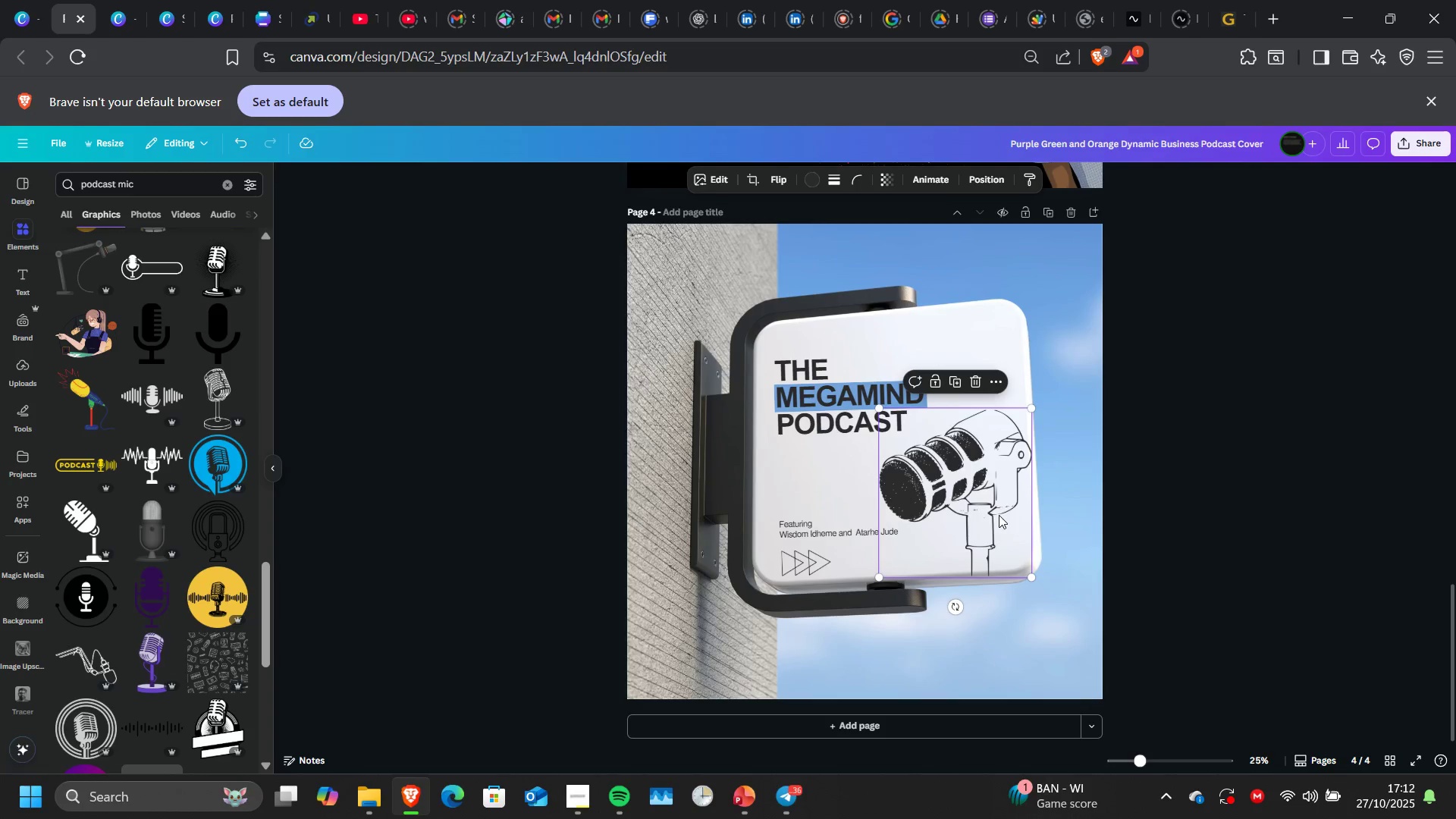 
key(ArrowDown)
 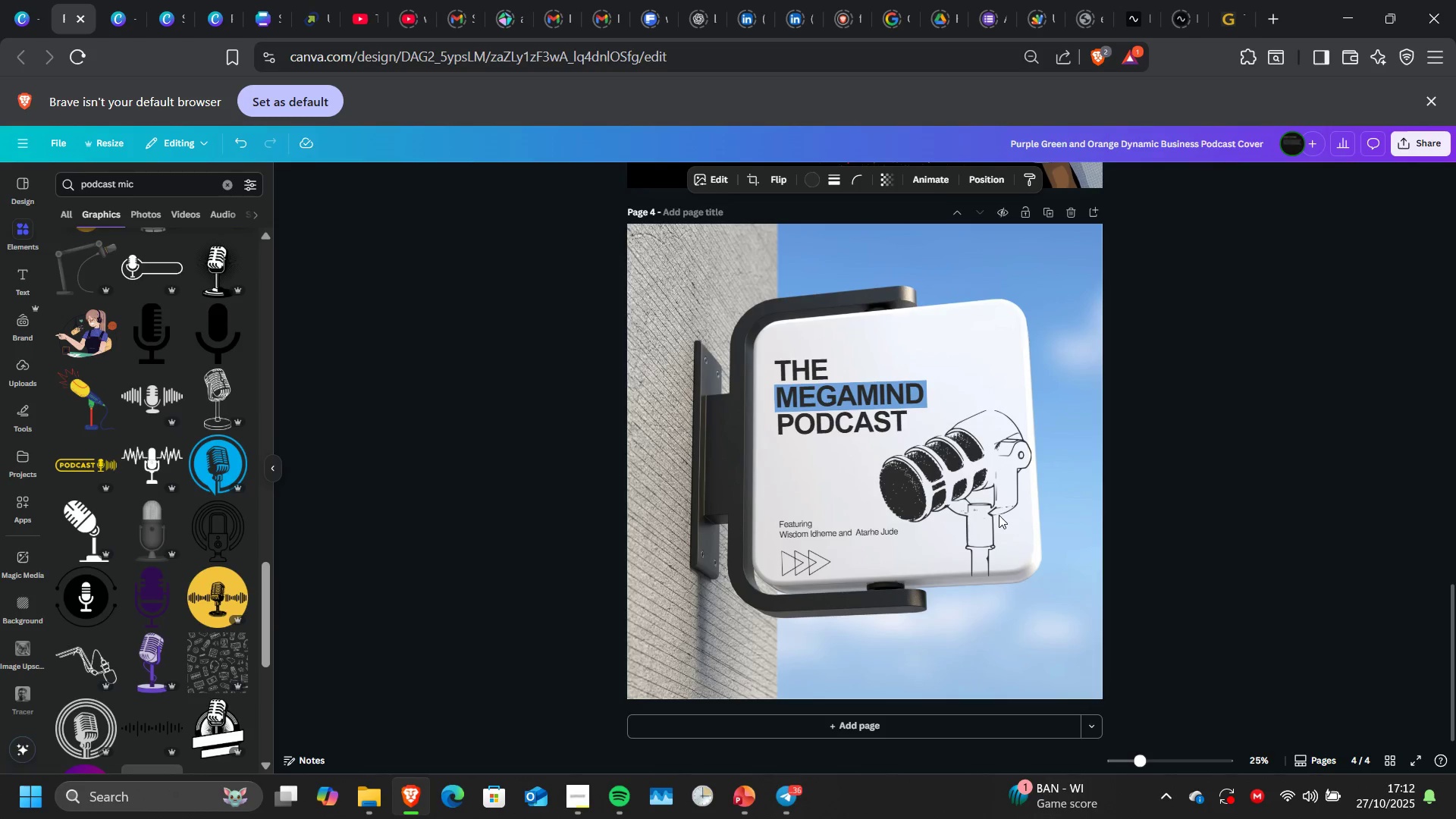 
key(ArrowDown)
 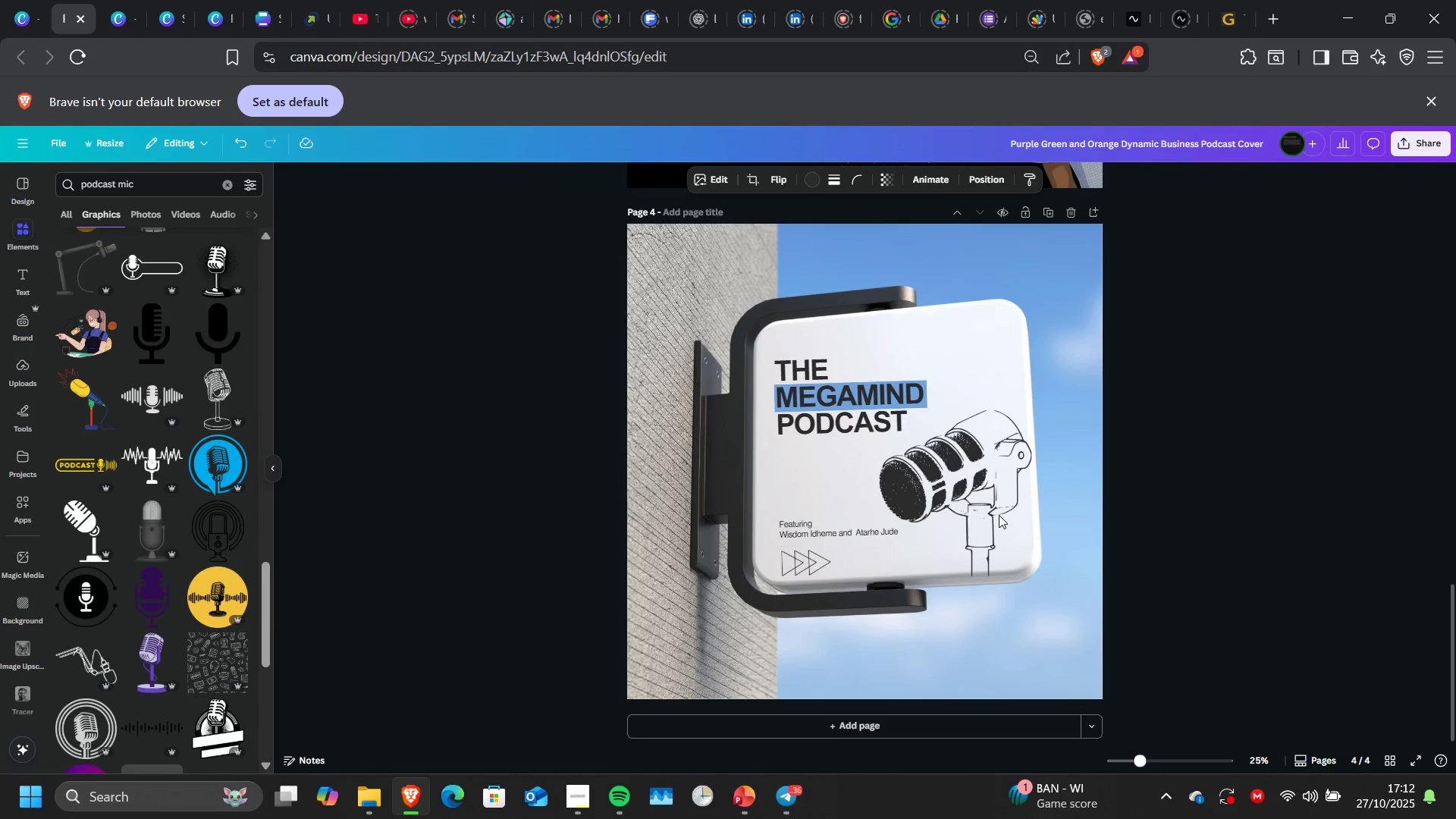 
key(ArrowDown)
 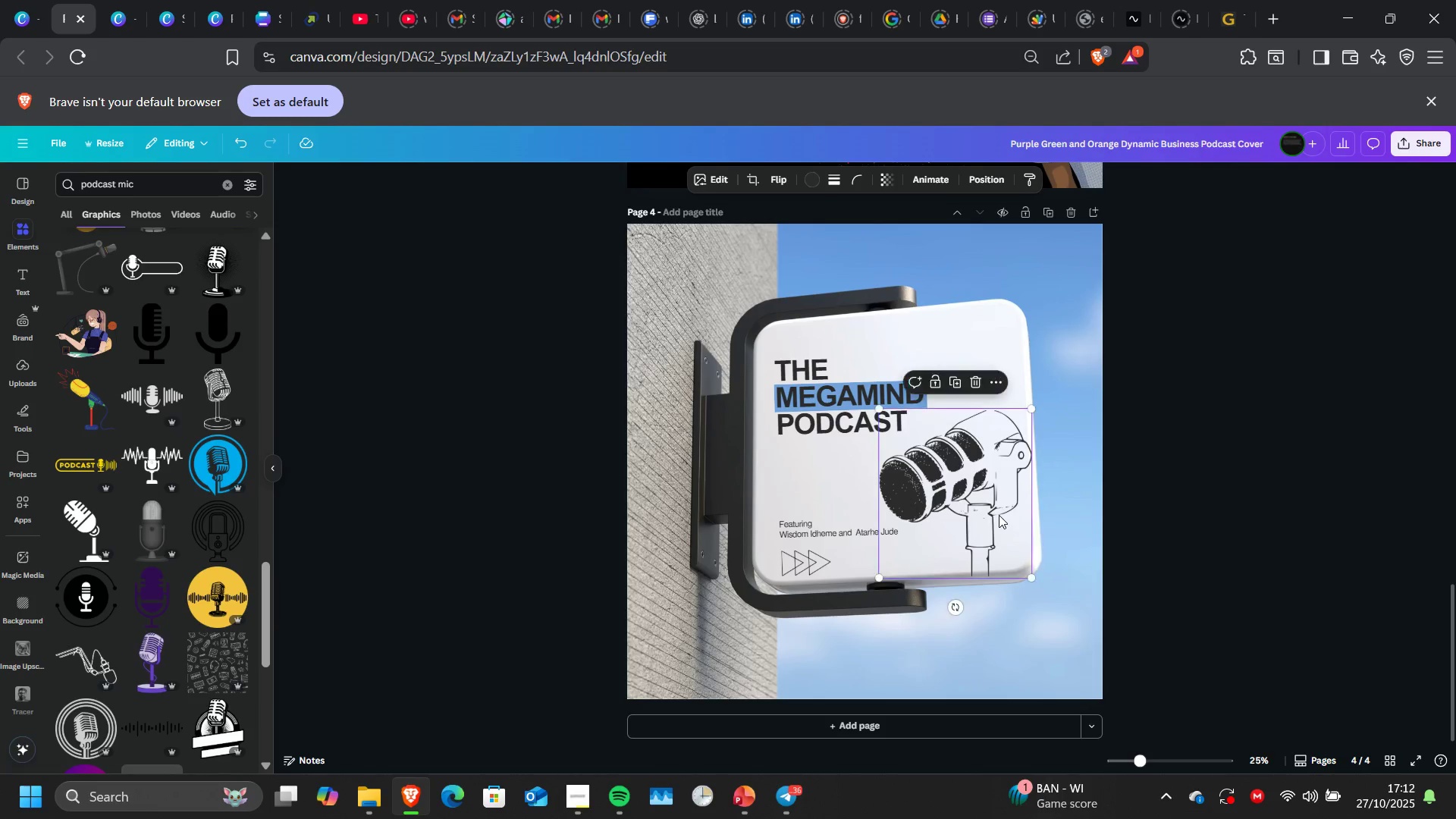 
key(ArrowUp)
 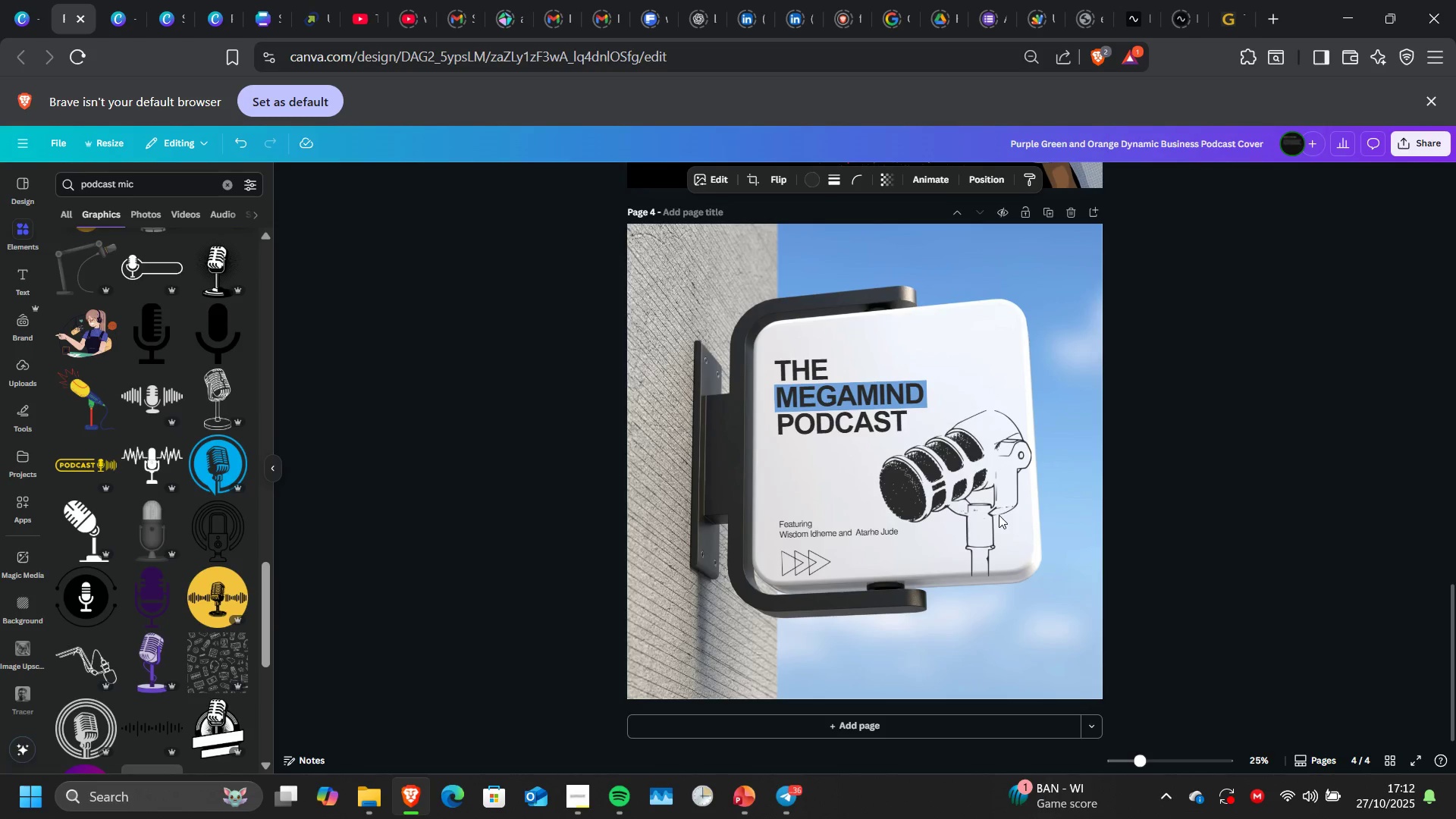 
key(ArrowDown)
 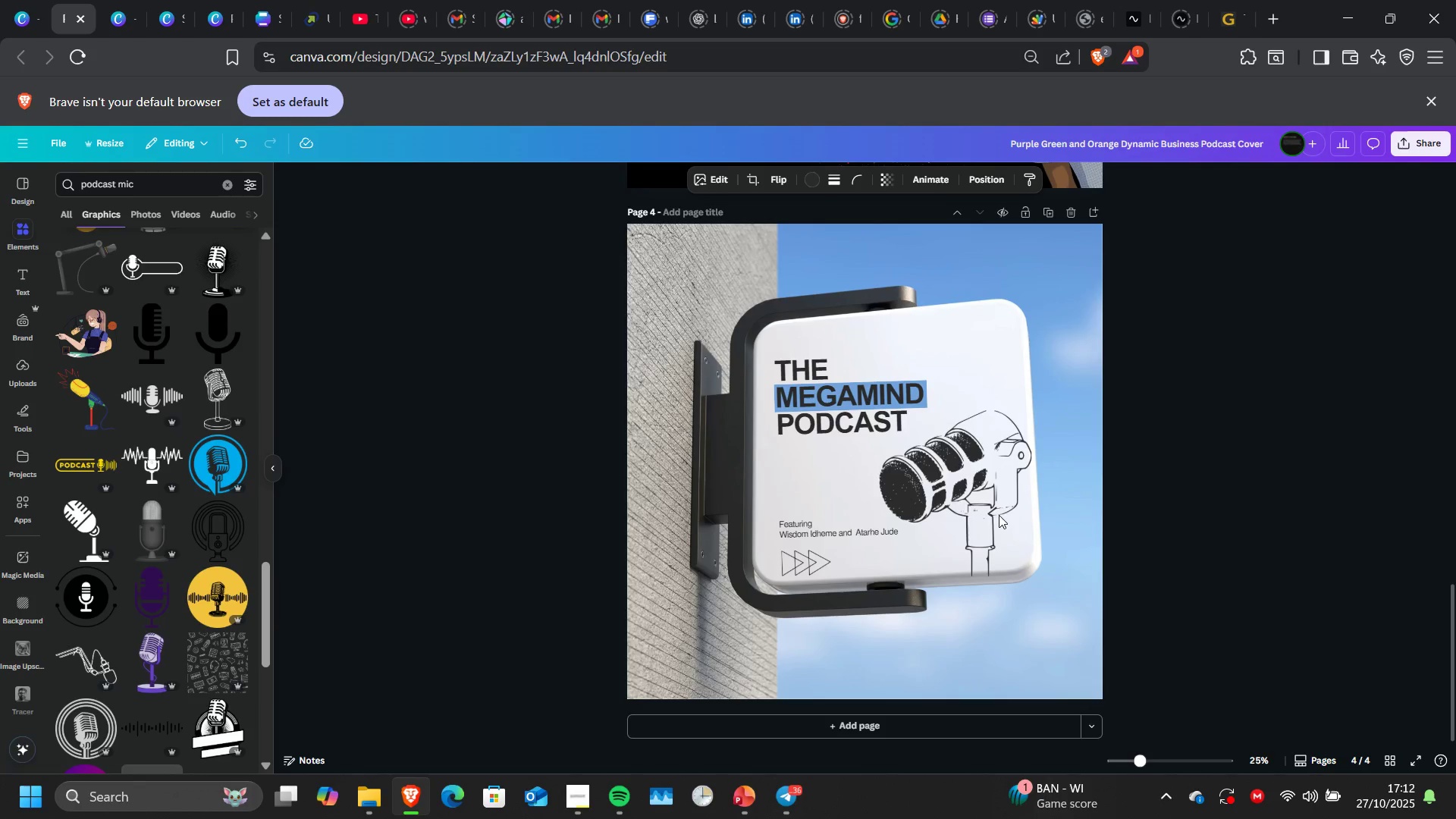 
key(ArrowDown)
 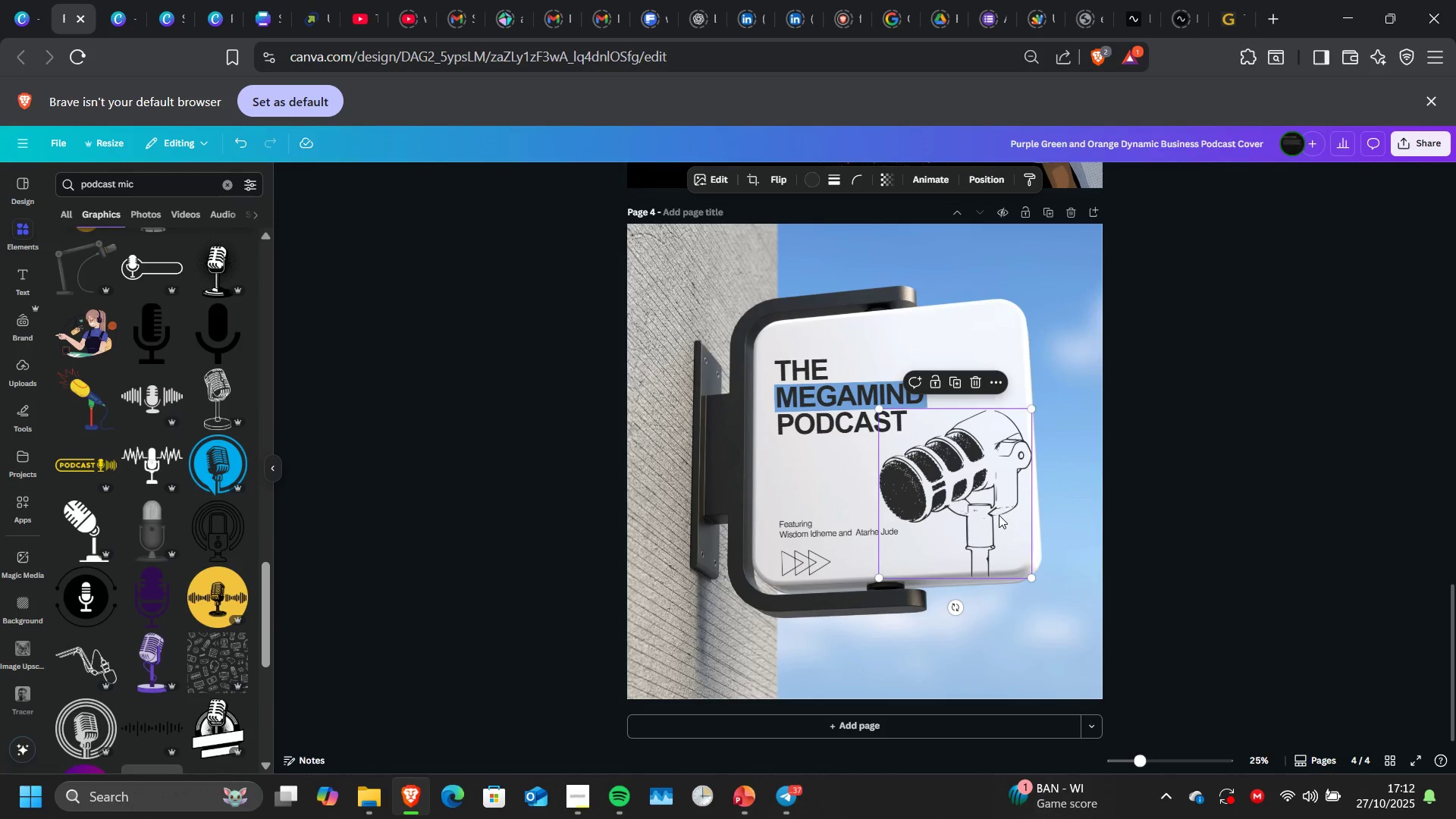 
wait(5.25)
 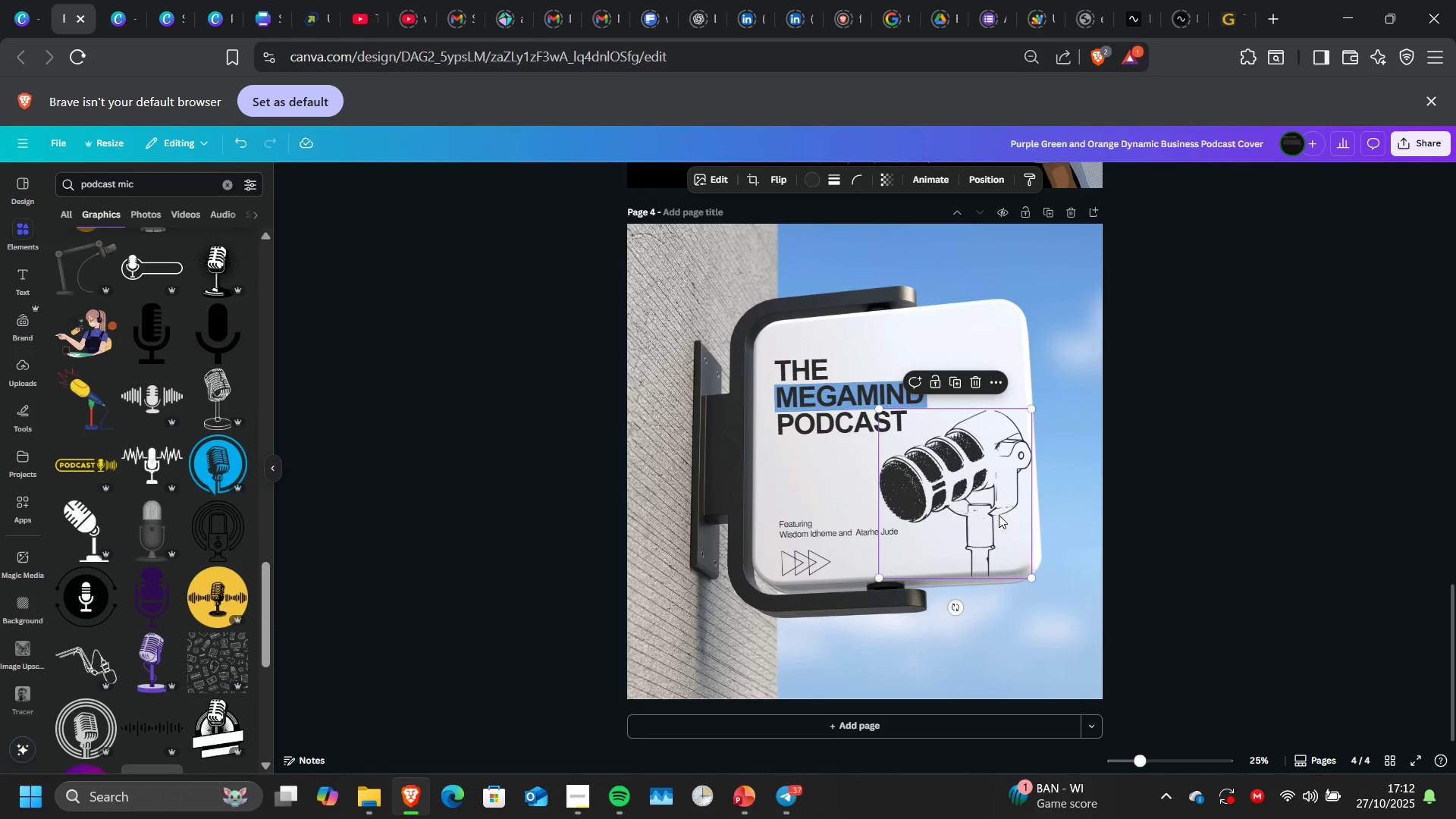 
left_click([1317, 625])
 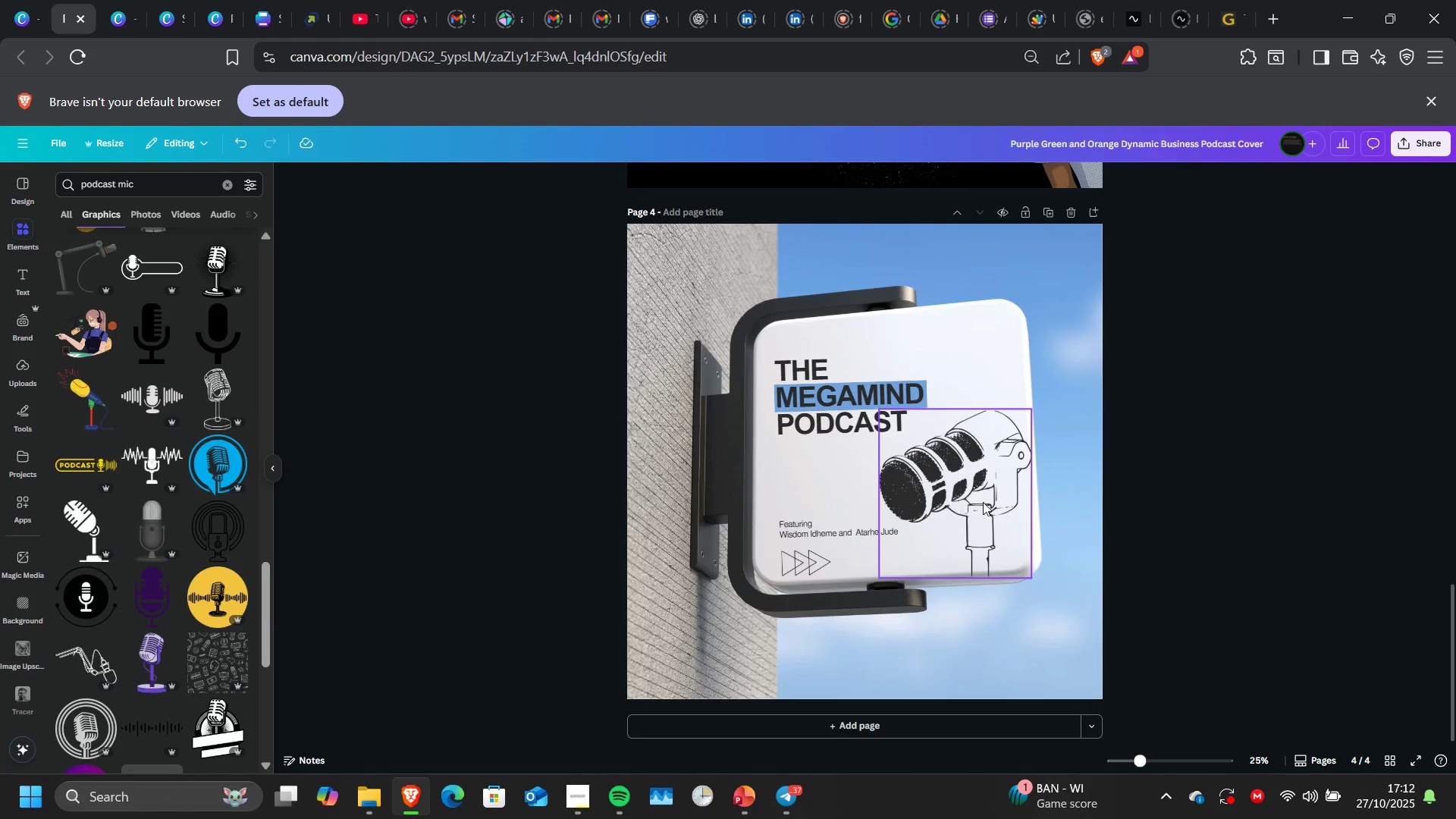 
left_click([983, 502])
 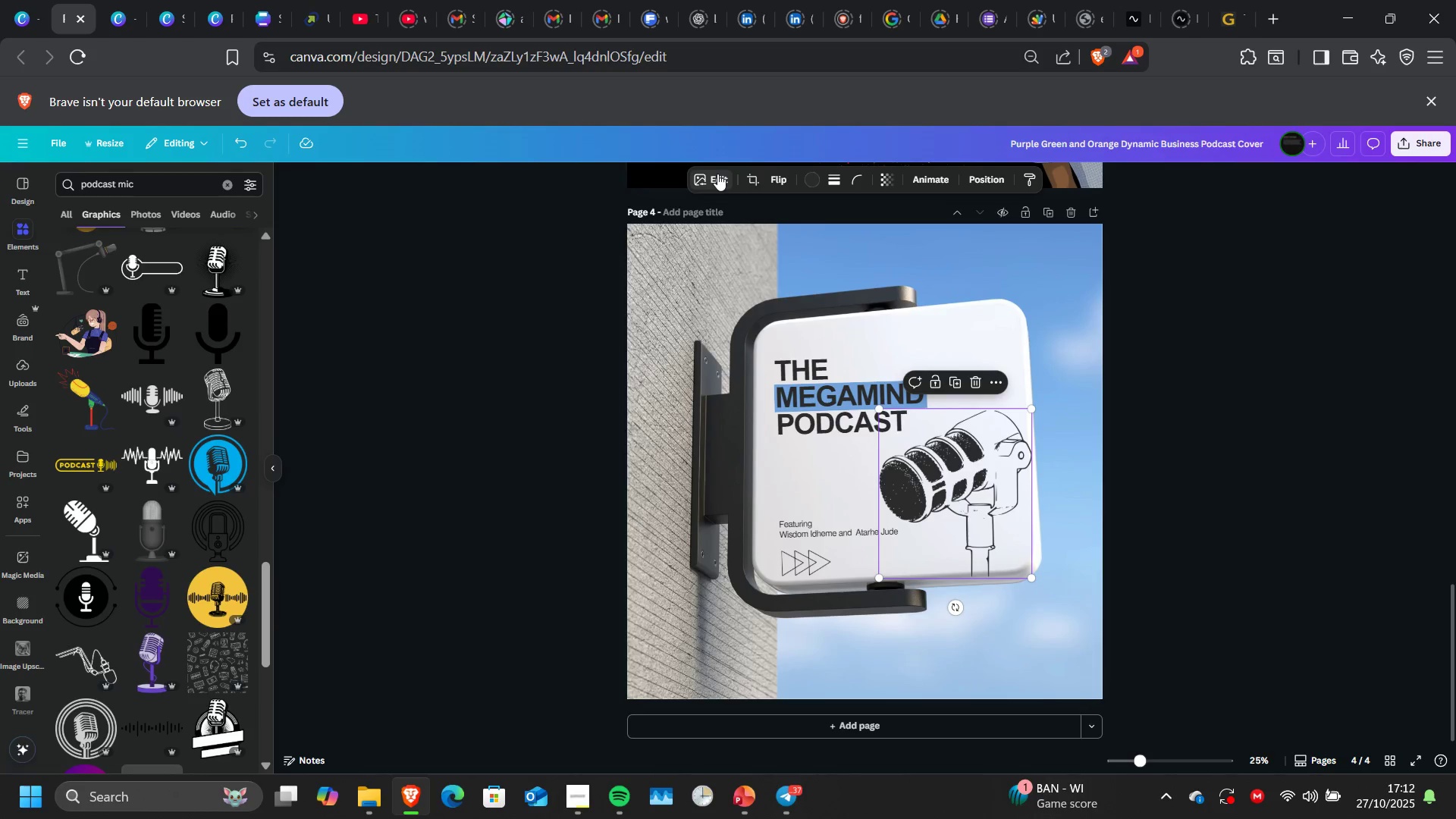 
left_click([717, 174])
 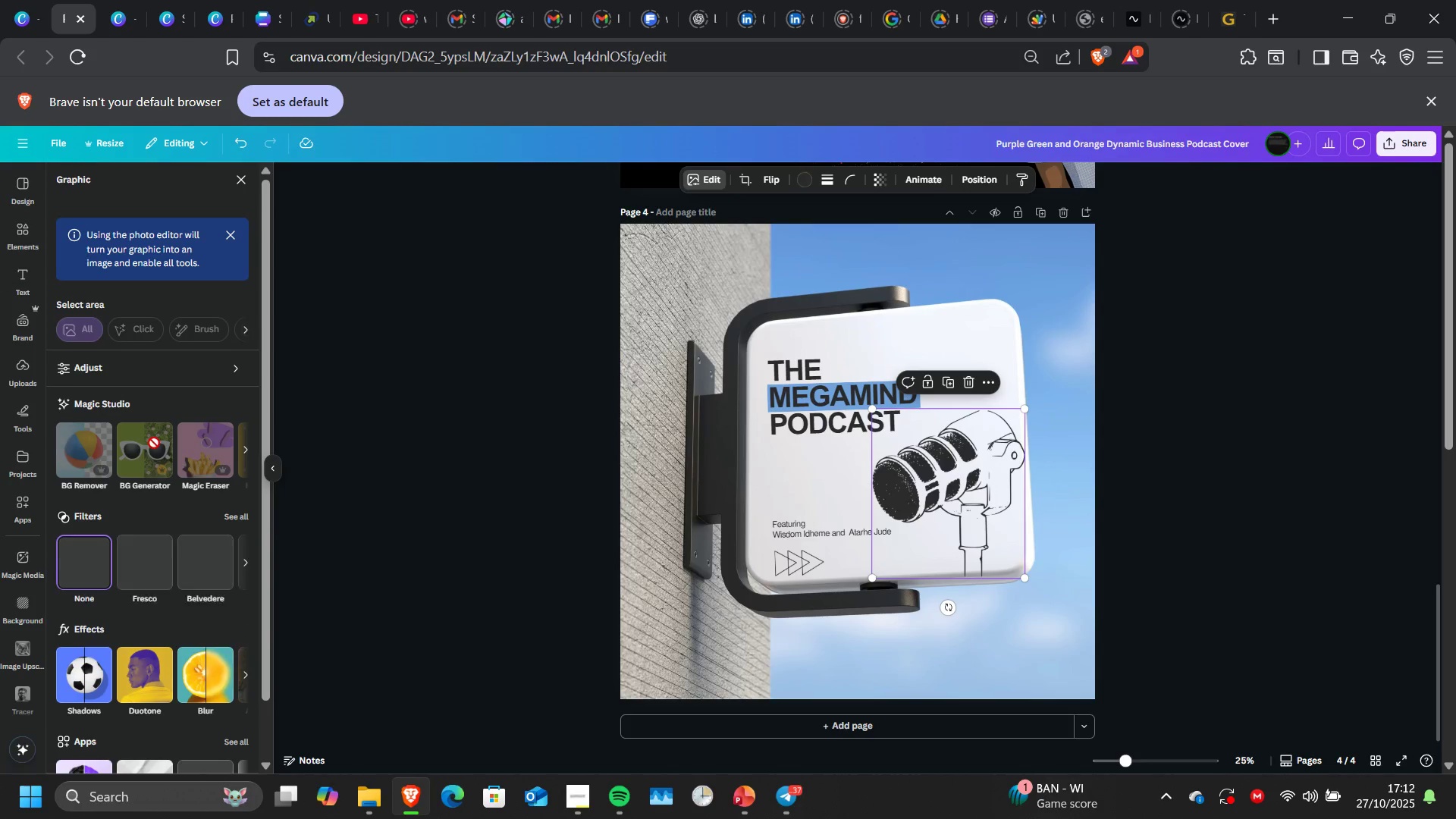 
wait(8.05)
 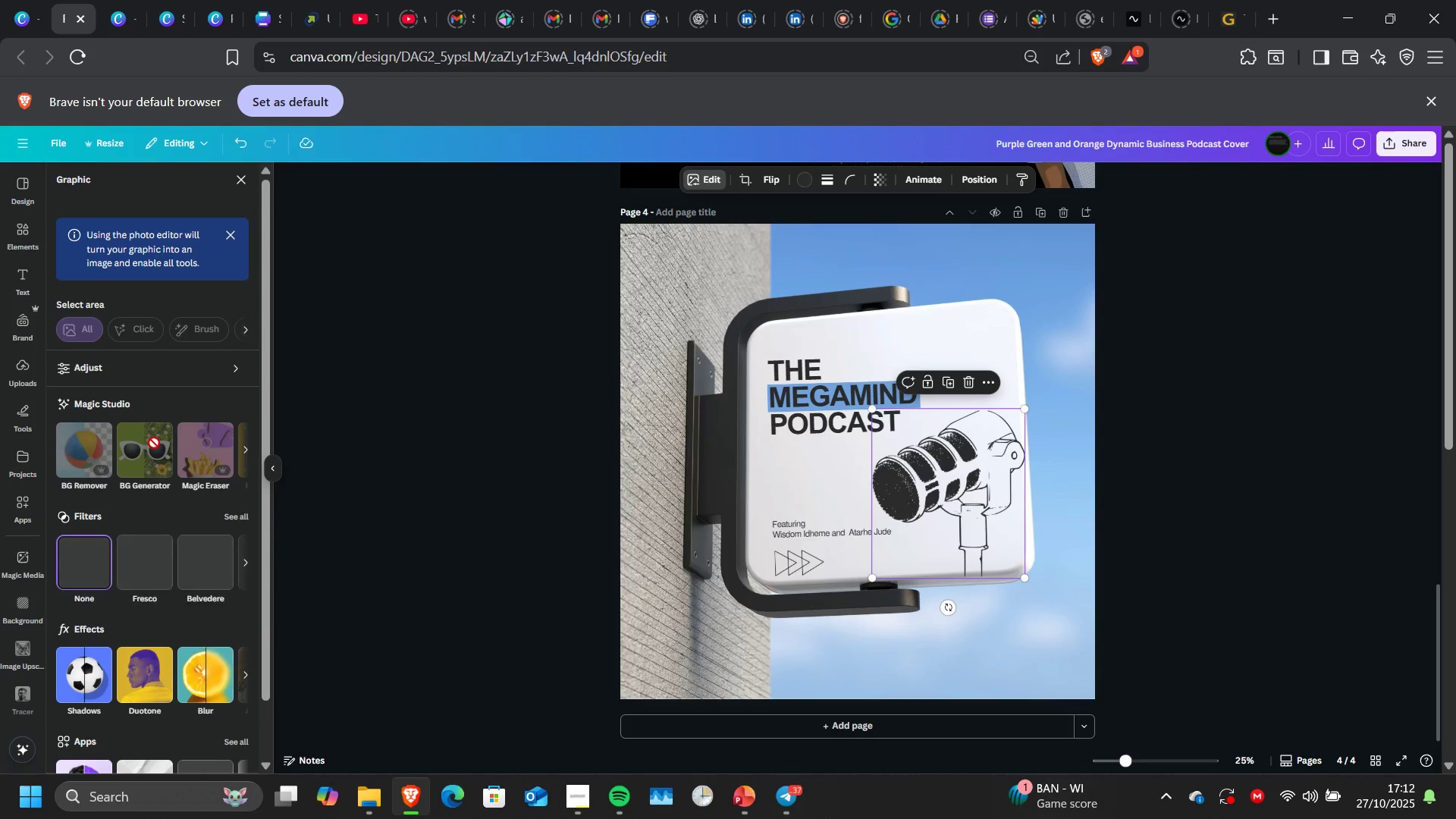 
scroll: coordinate [168, 620], scroll_direction: down, amount: 1.0
 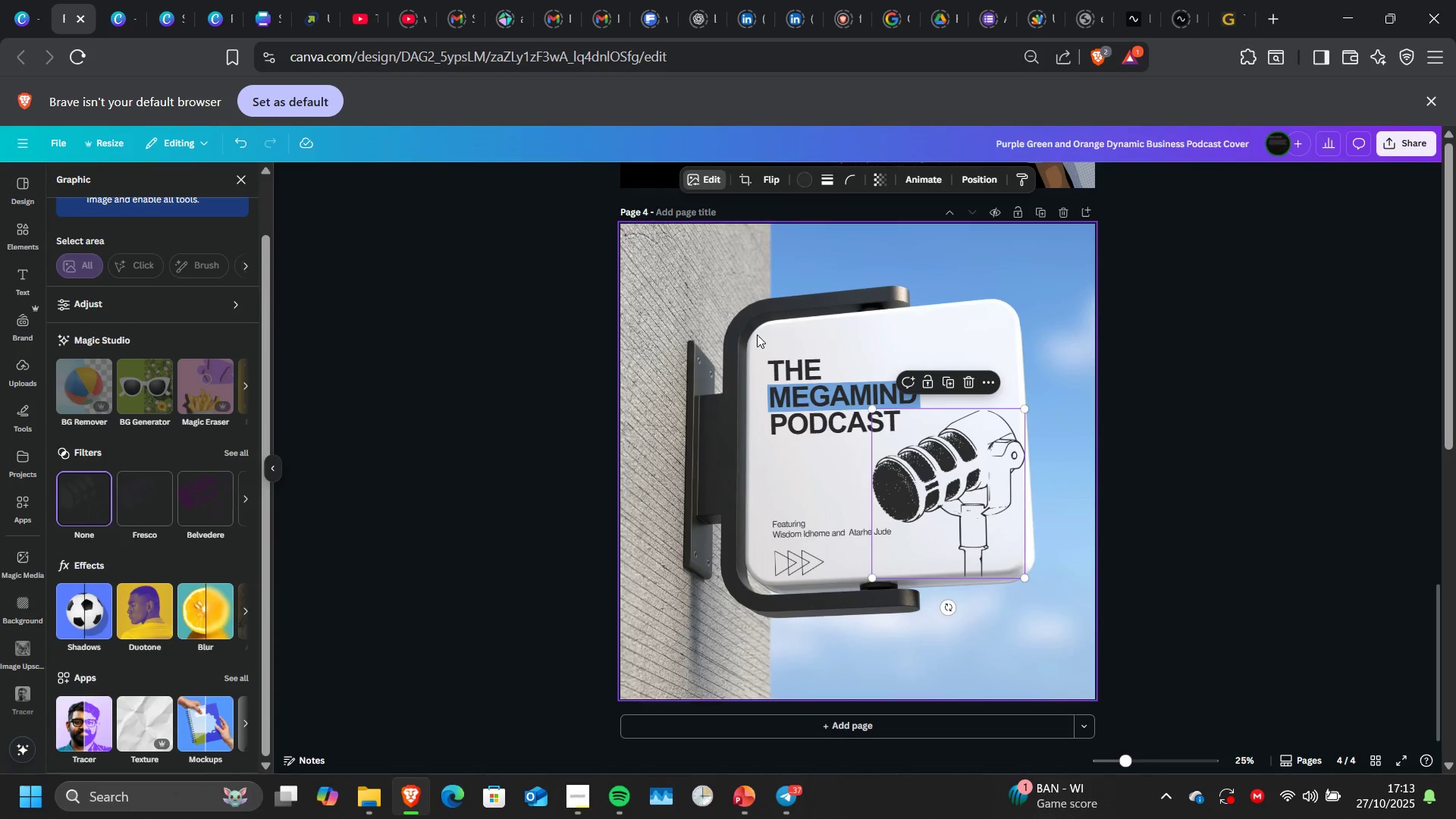 
left_click([757, 334])
 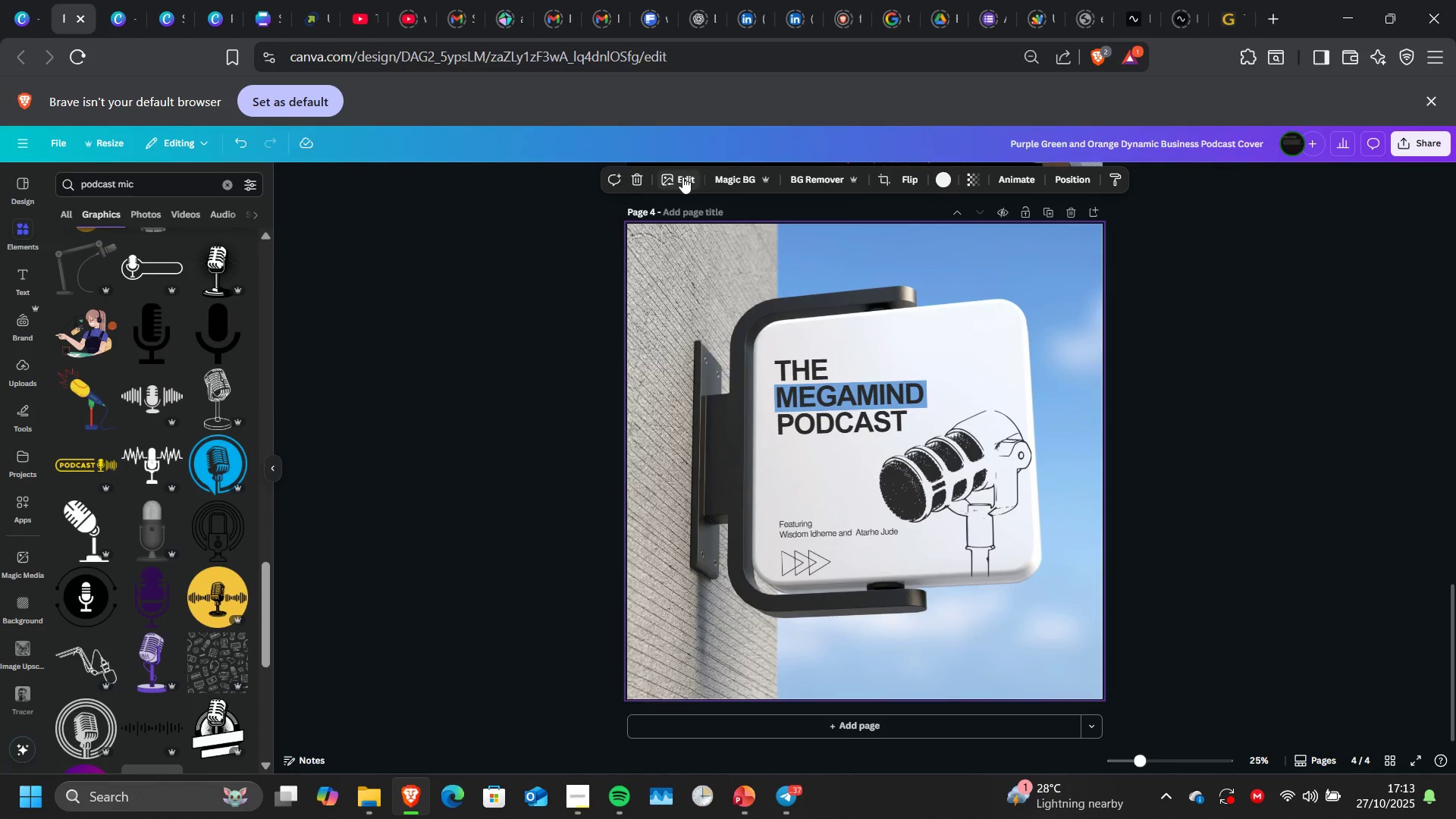 
left_click([682, 177])
 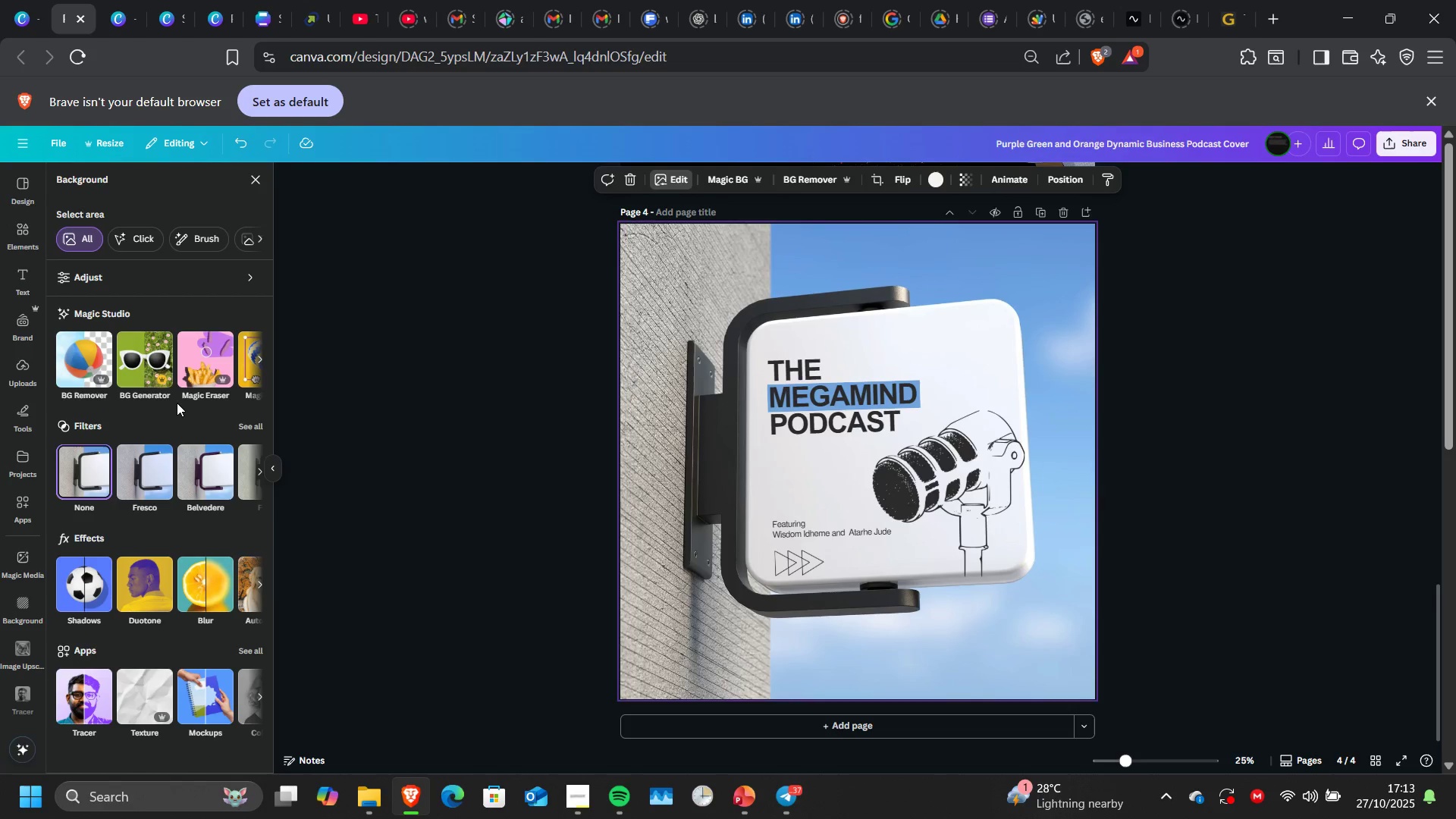 
left_click([215, 492])
 